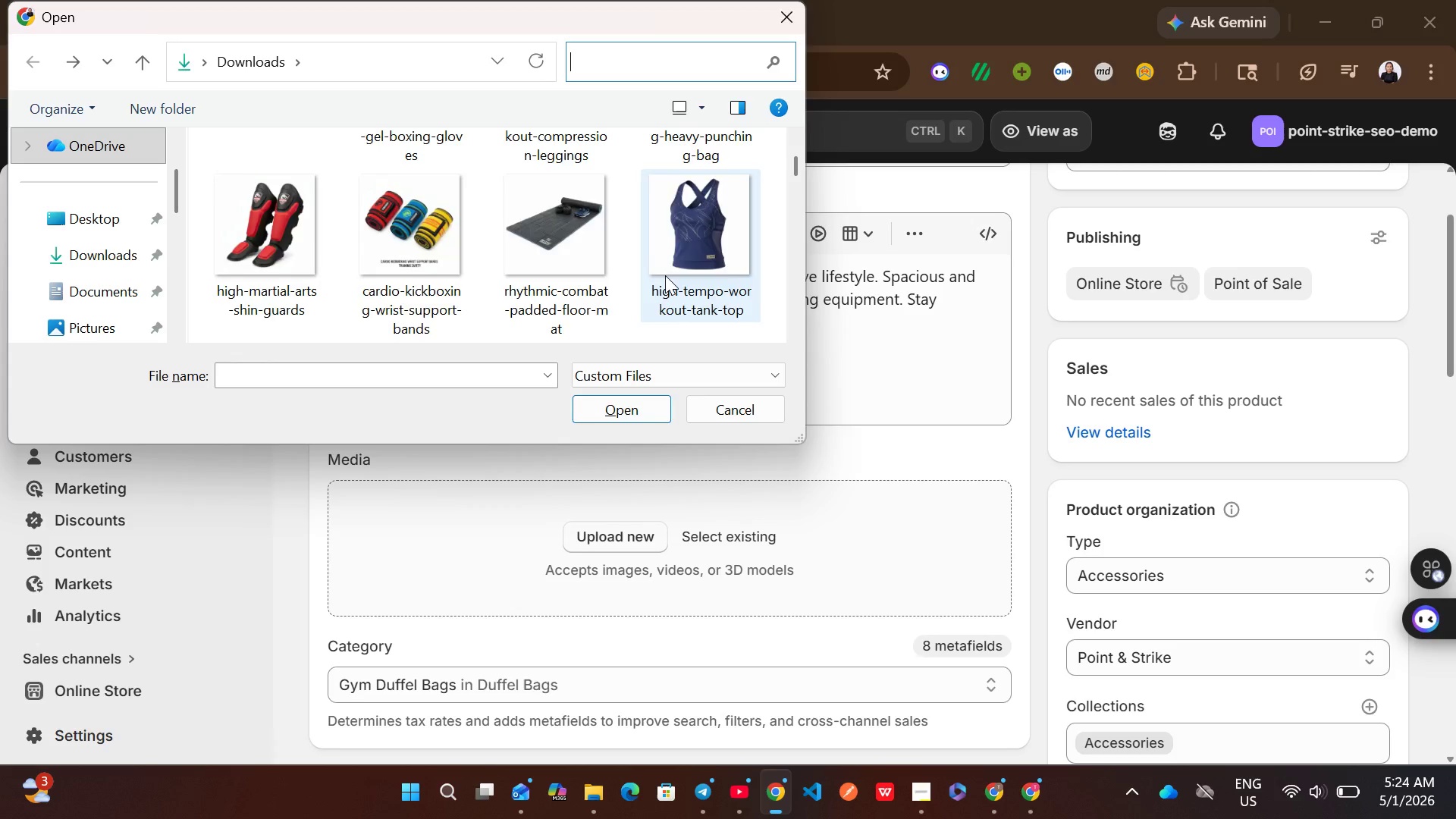 
scroll: coordinate [665, 275], scroll_direction: none, amount: 0.0
 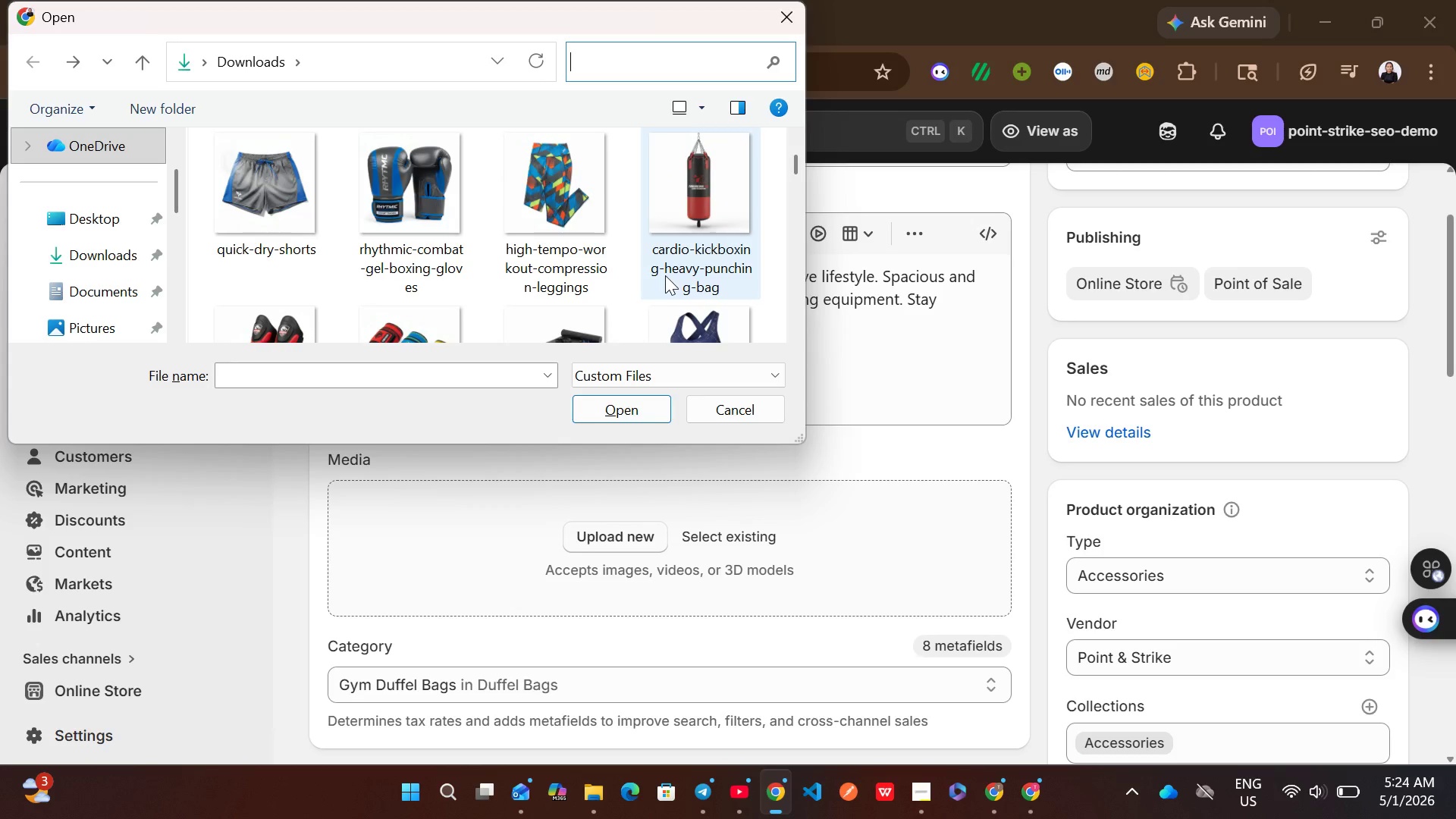 
scroll: coordinate [665, 275], scroll_direction: up, amount: 4.0
 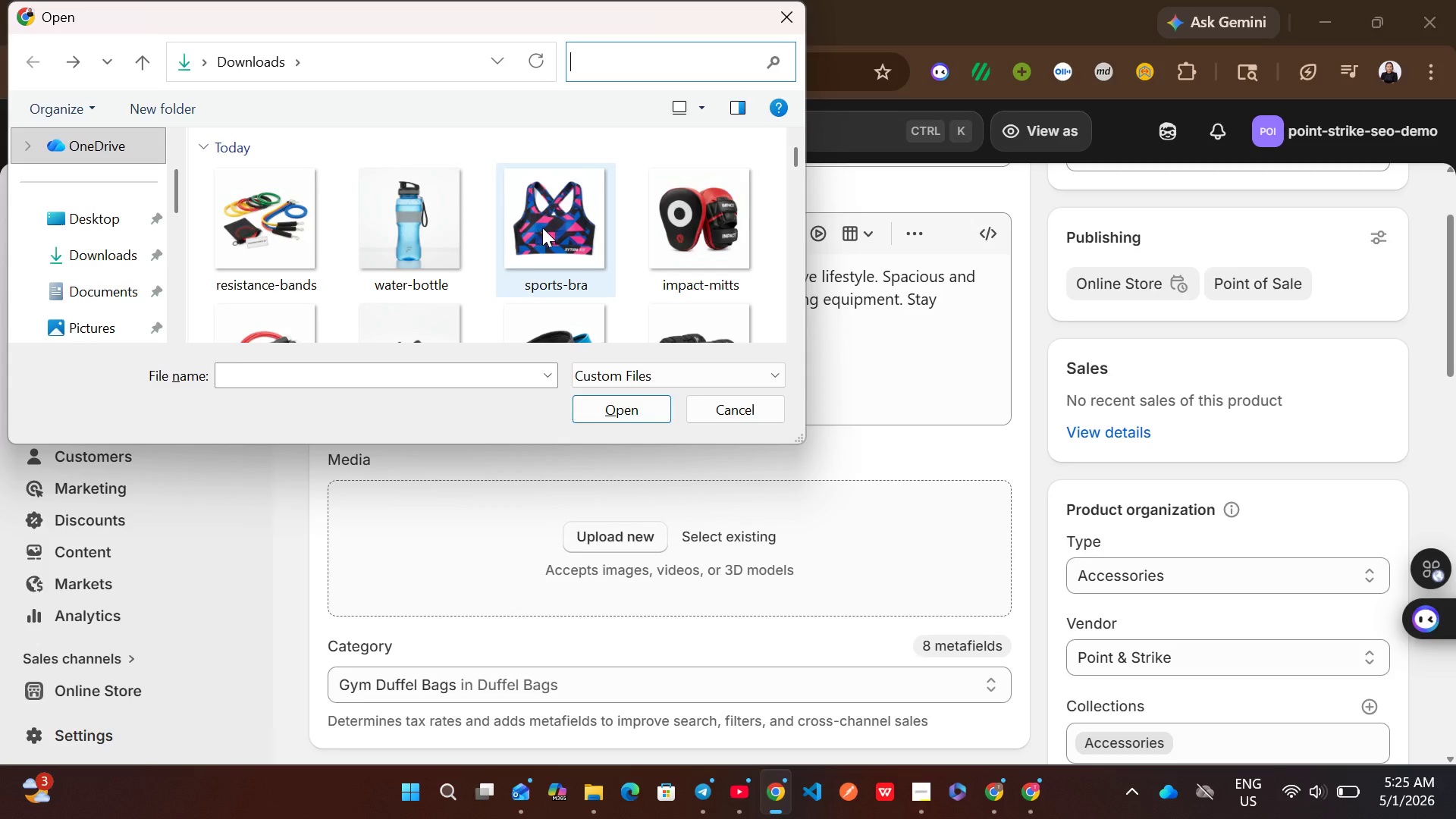 
scroll: coordinate [542, 228], scroll_direction: none, amount: 0.0
 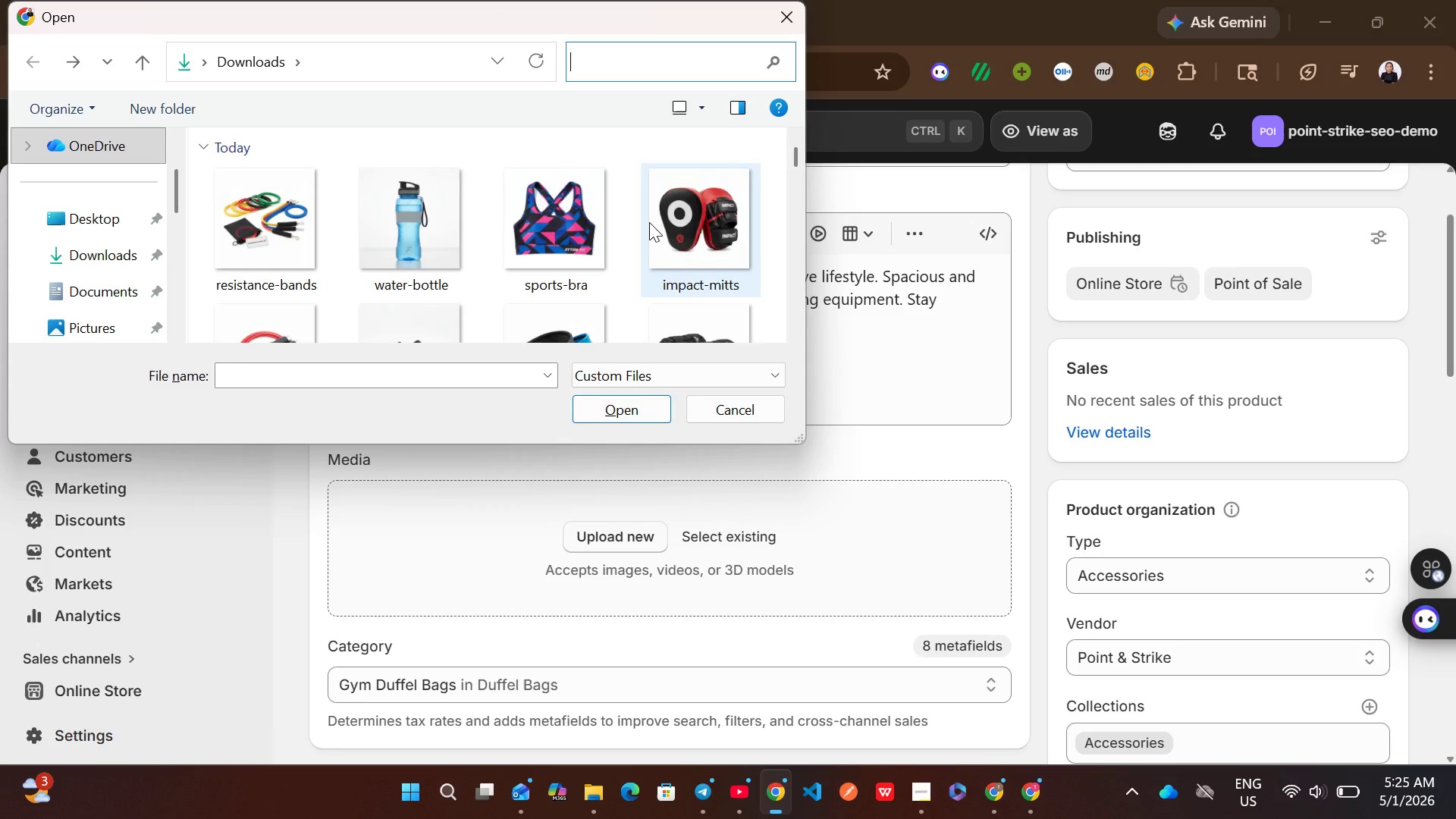 
scroll: coordinate [297, 215], scroll_direction: down, amount: 5.0
 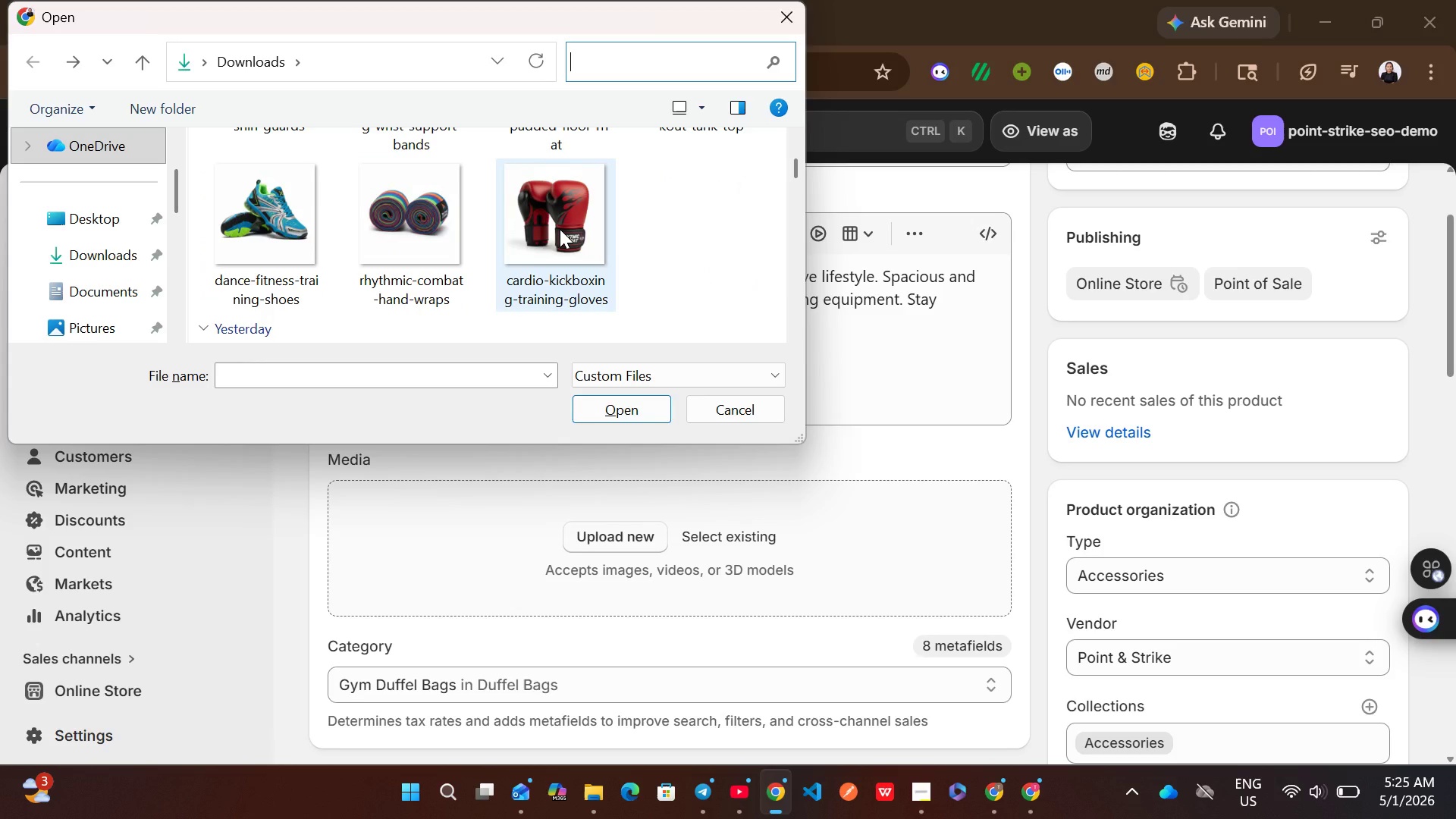 
scroll: coordinate [560, 229], scroll_direction: up, amount: 2.0
 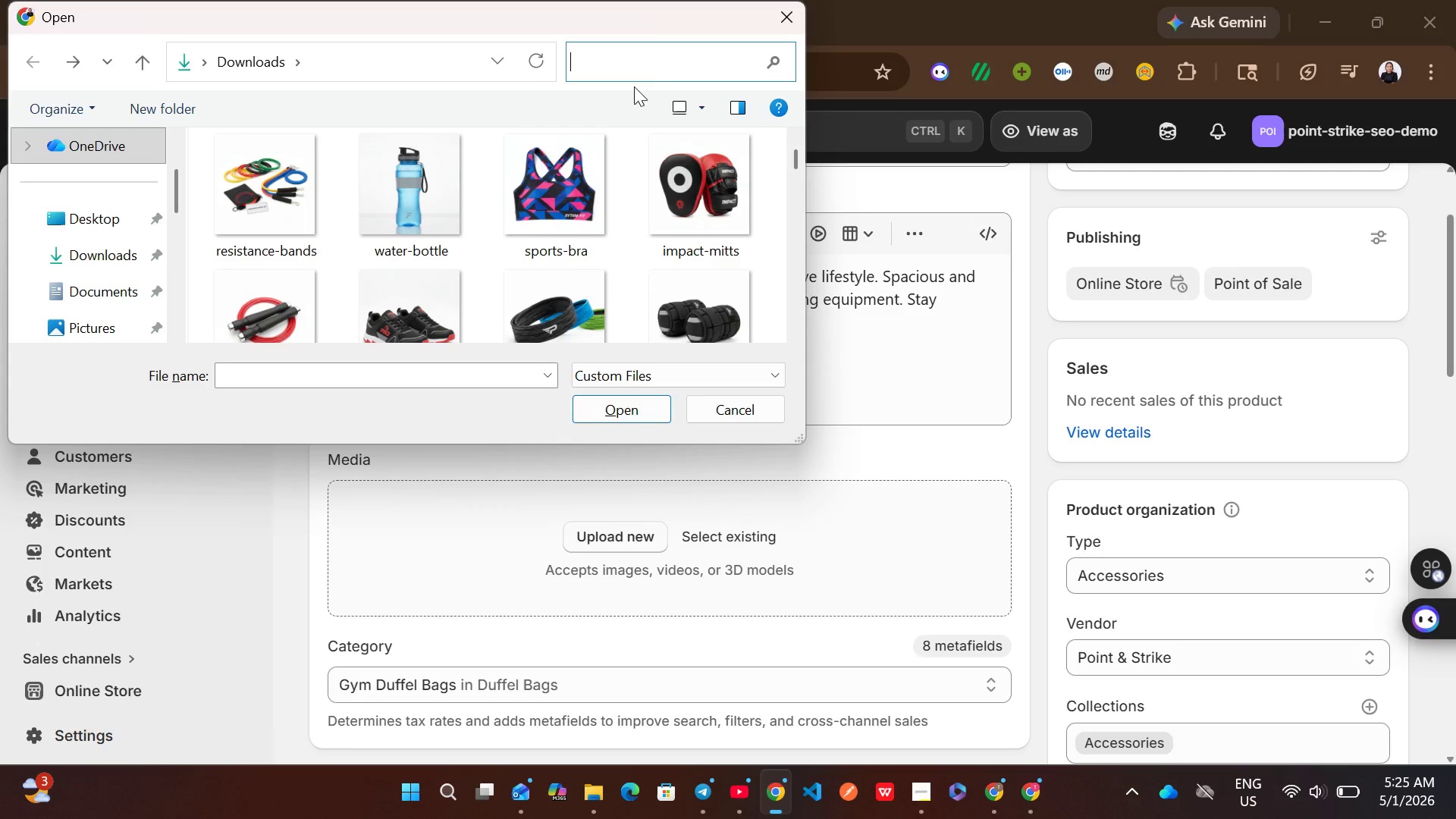 
left_click([658, 61])
 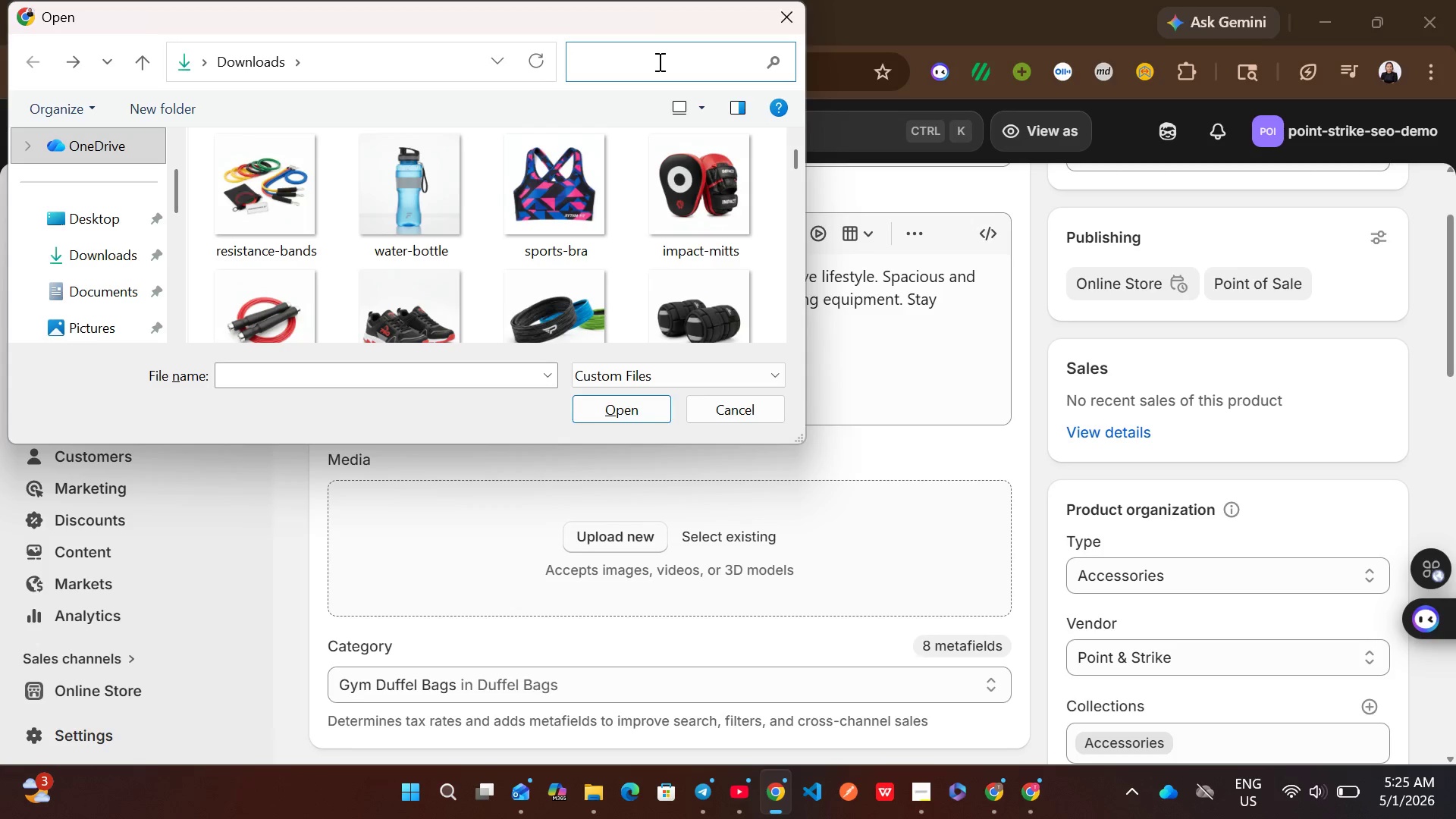 
type(baf)
key(Backspace)
type(g)
 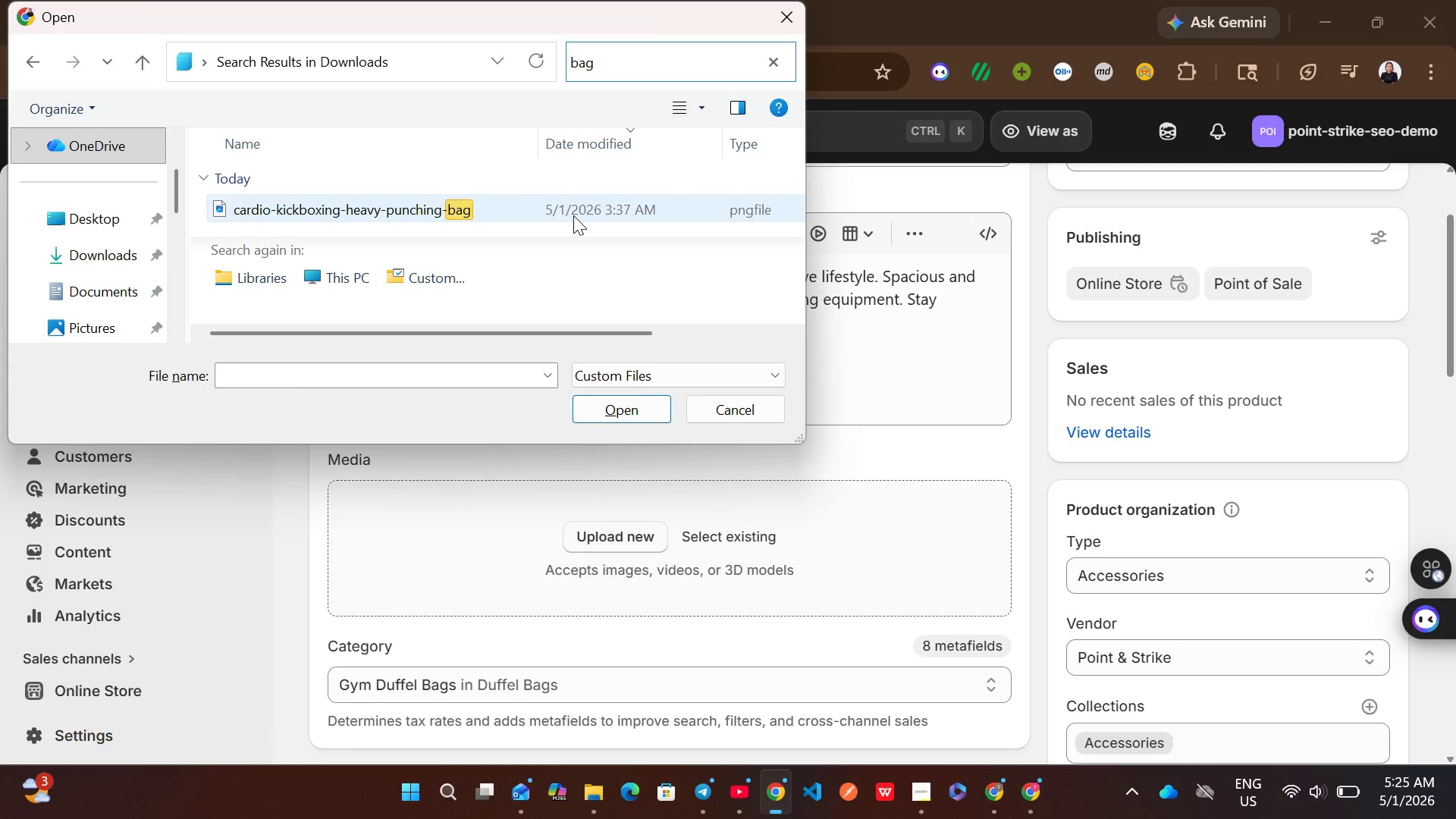 
left_click([573, 215])
 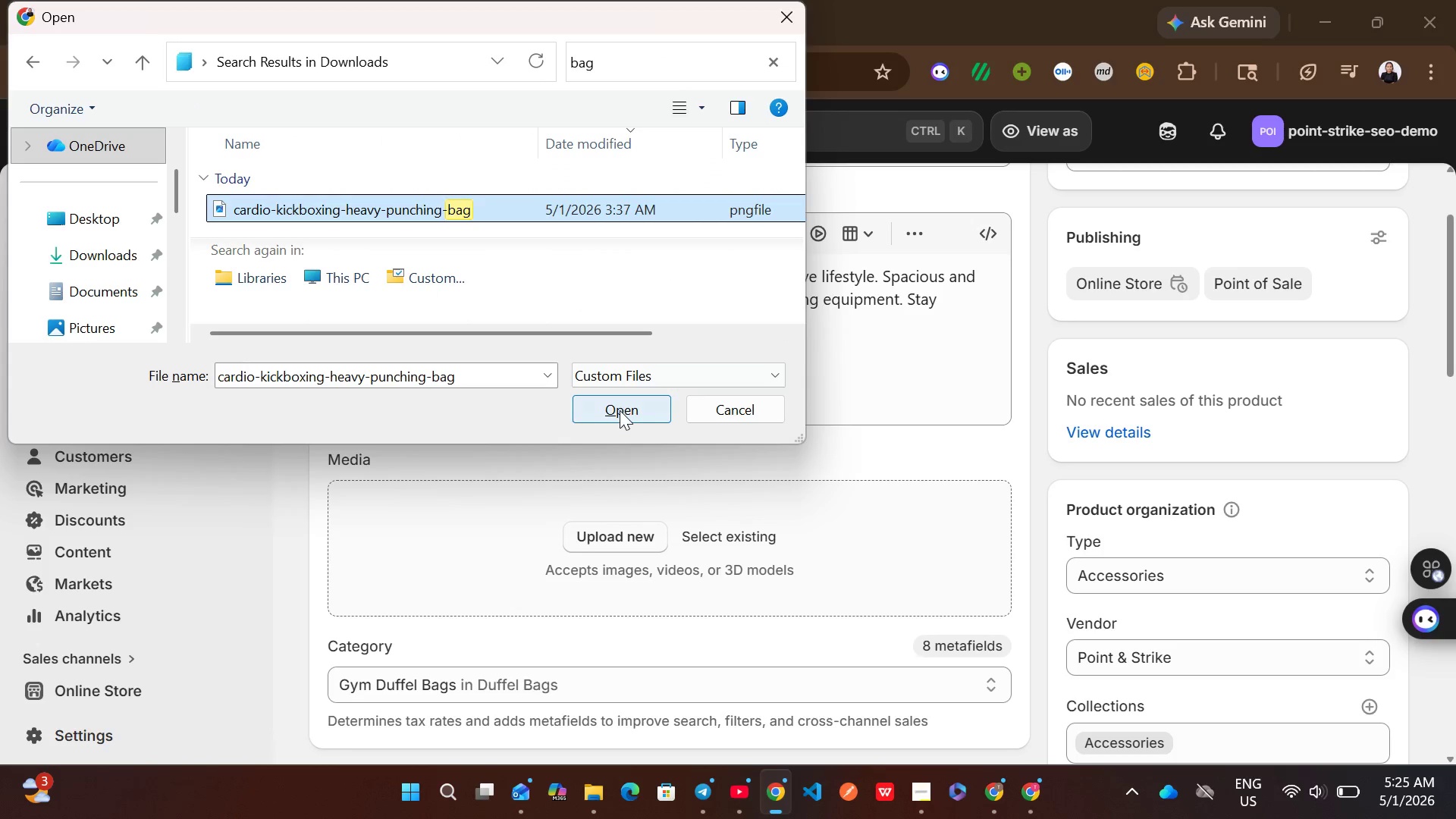 
left_click([620, 410])
 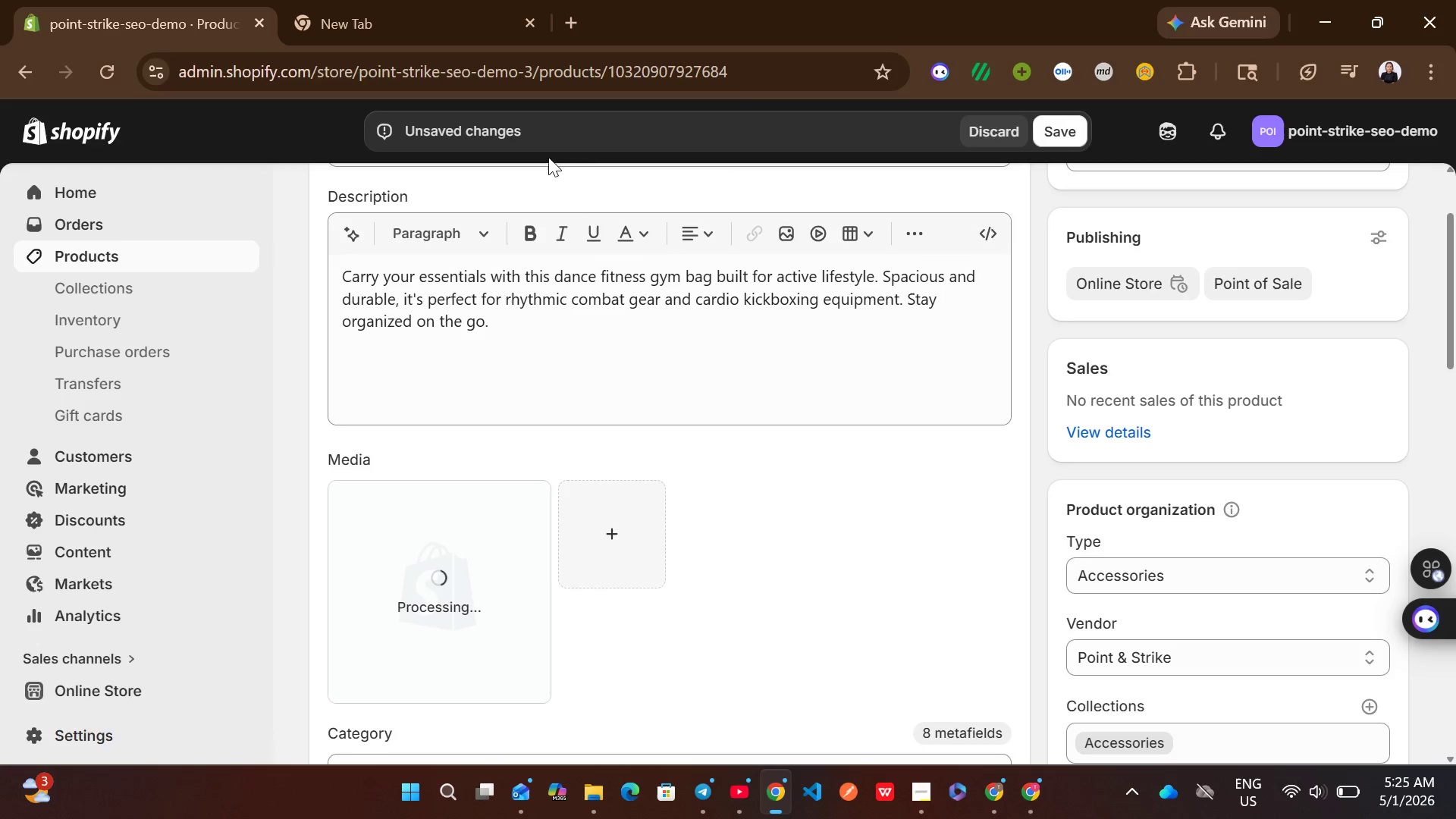 
wait(5.83)
 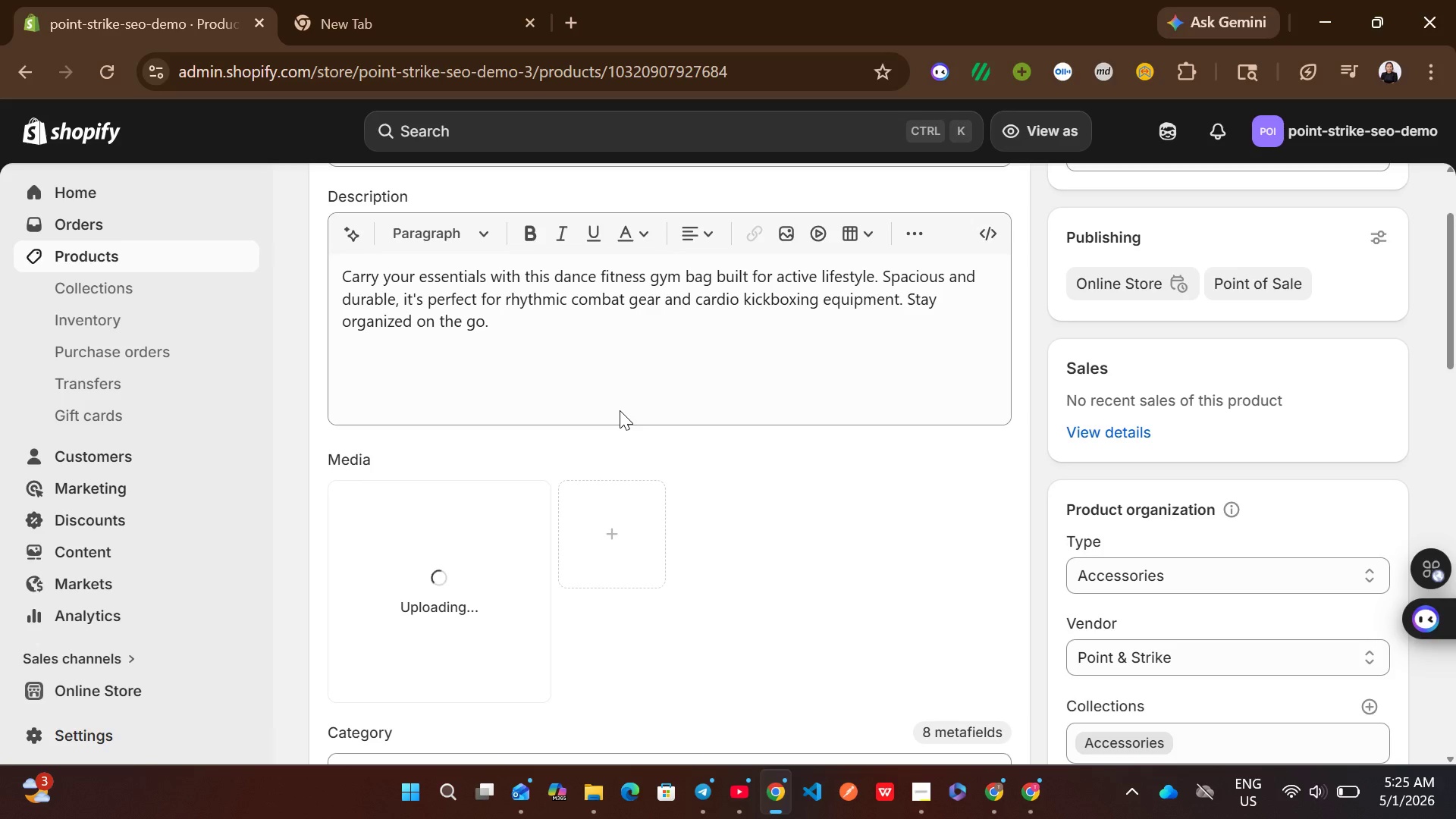 
left_click([541, 288])
 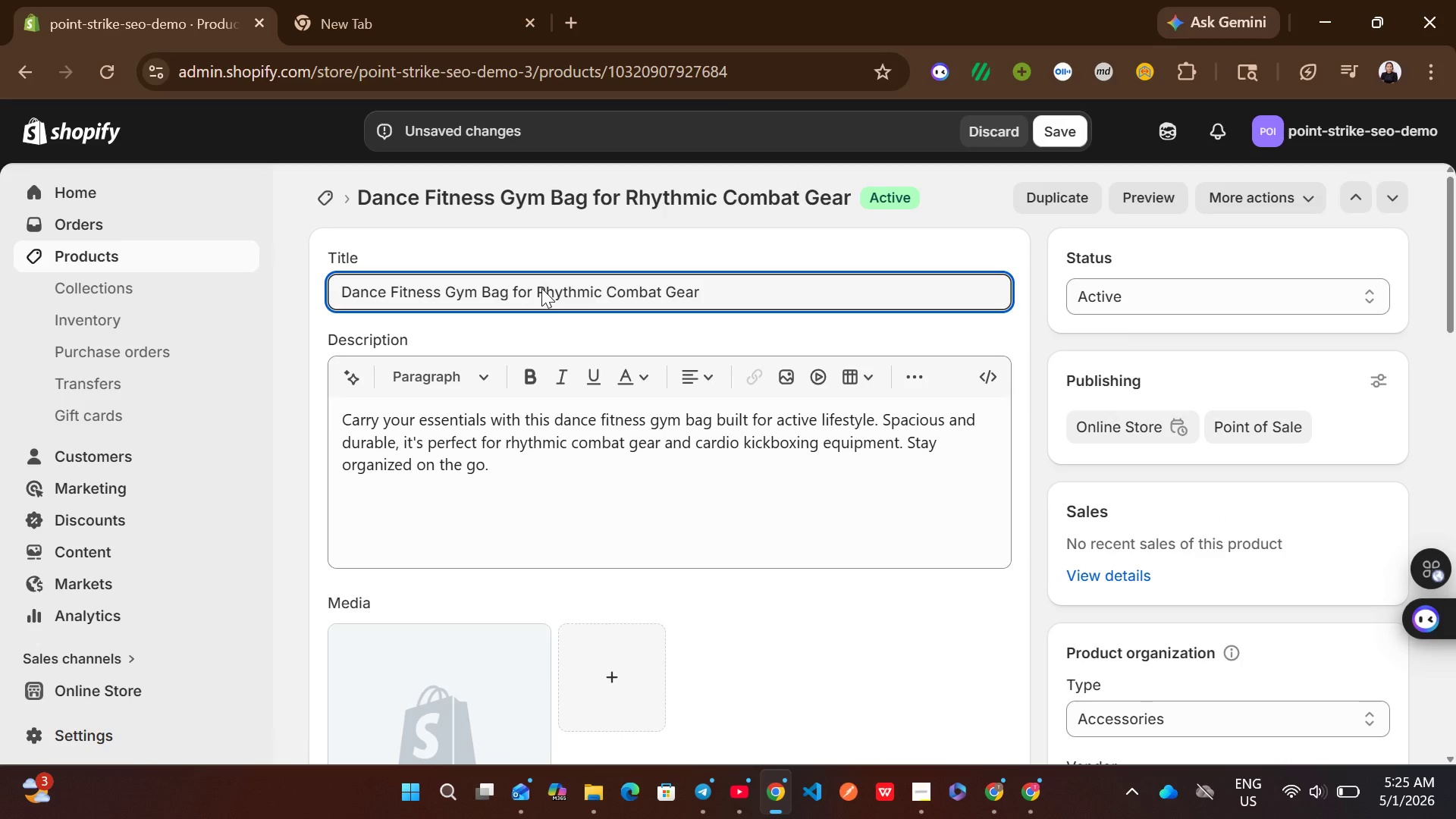 
key(Control+ControlLeft)
 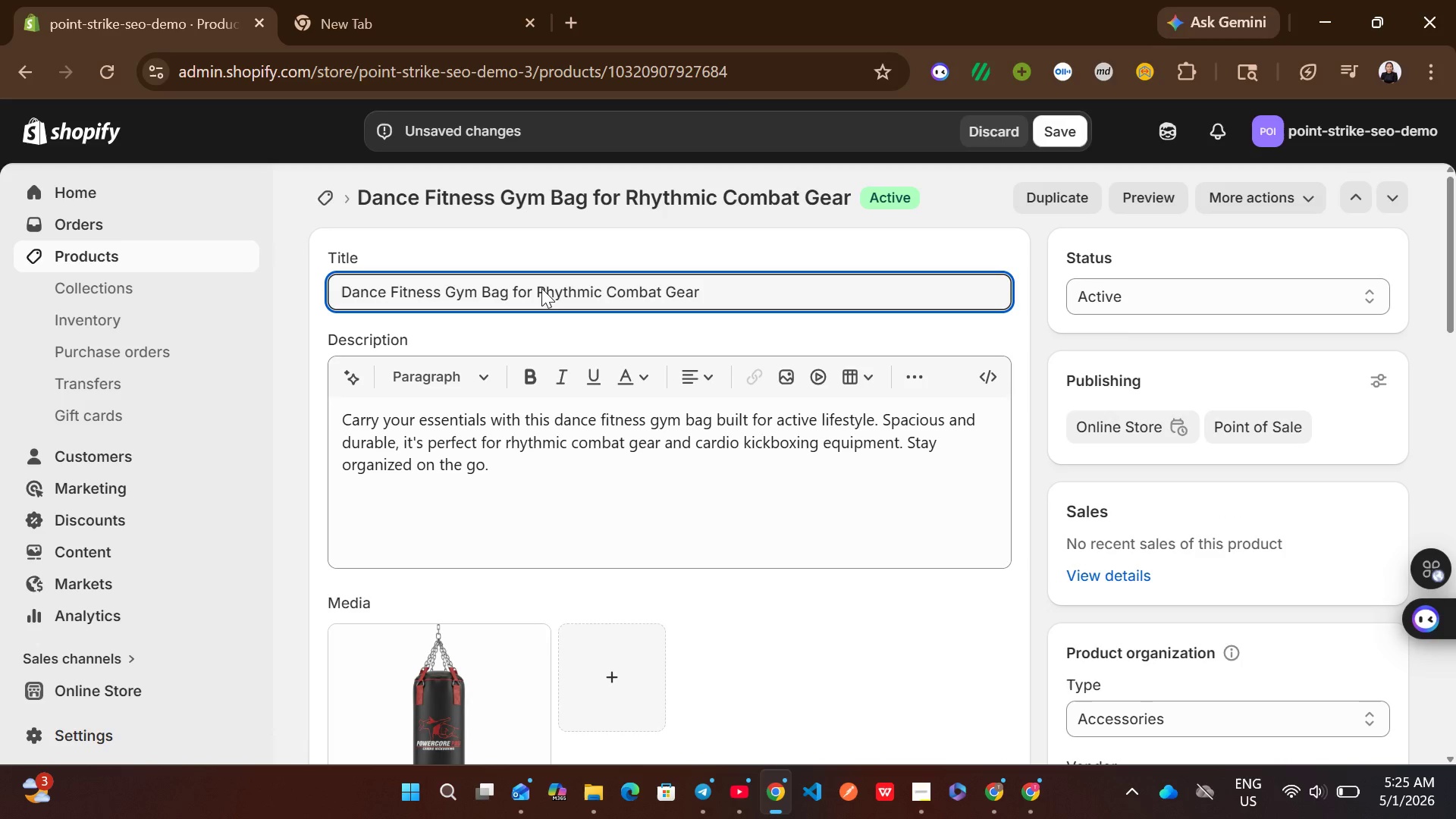 
key(Control+A)
 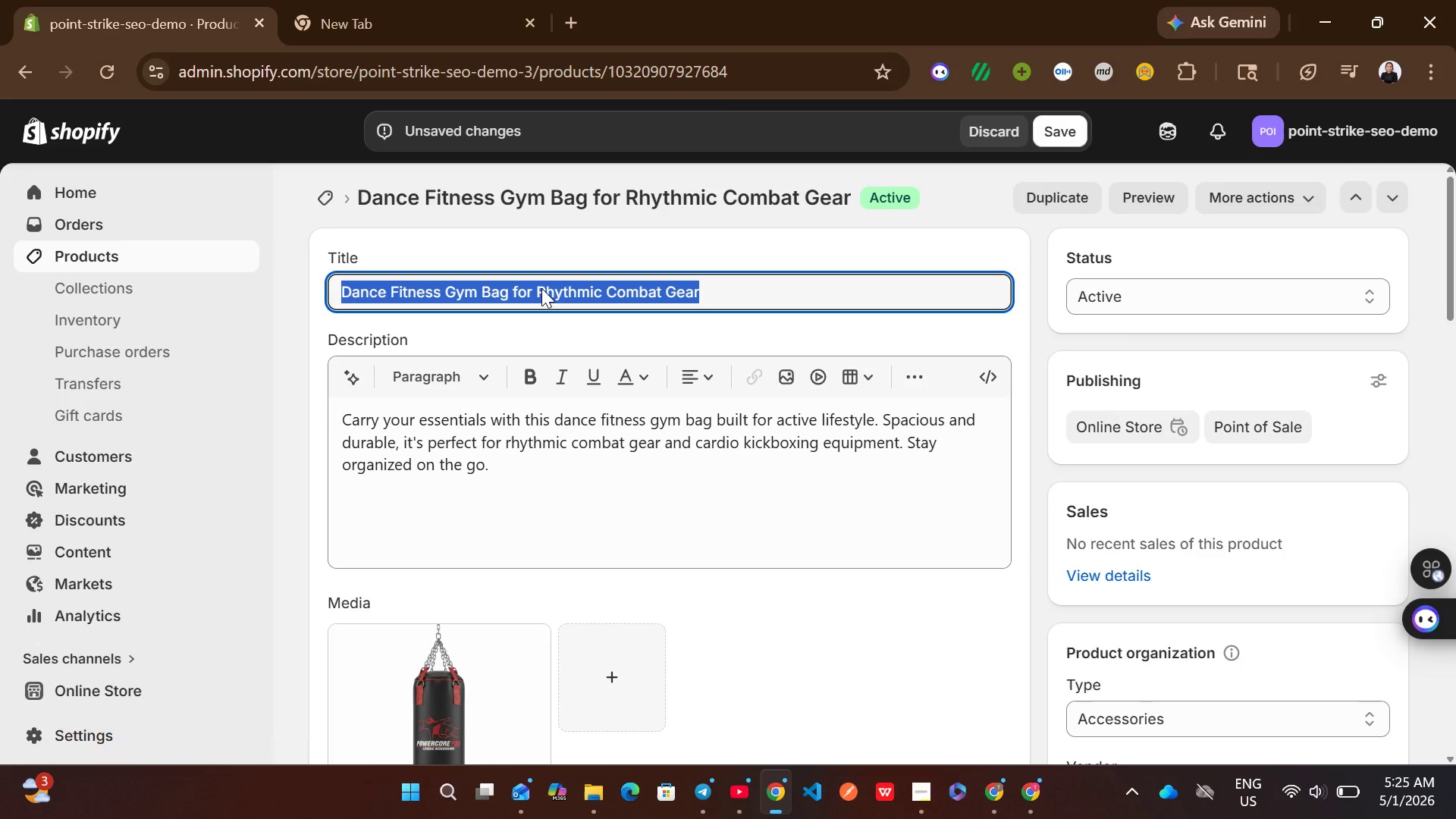 
key(Control+C)
 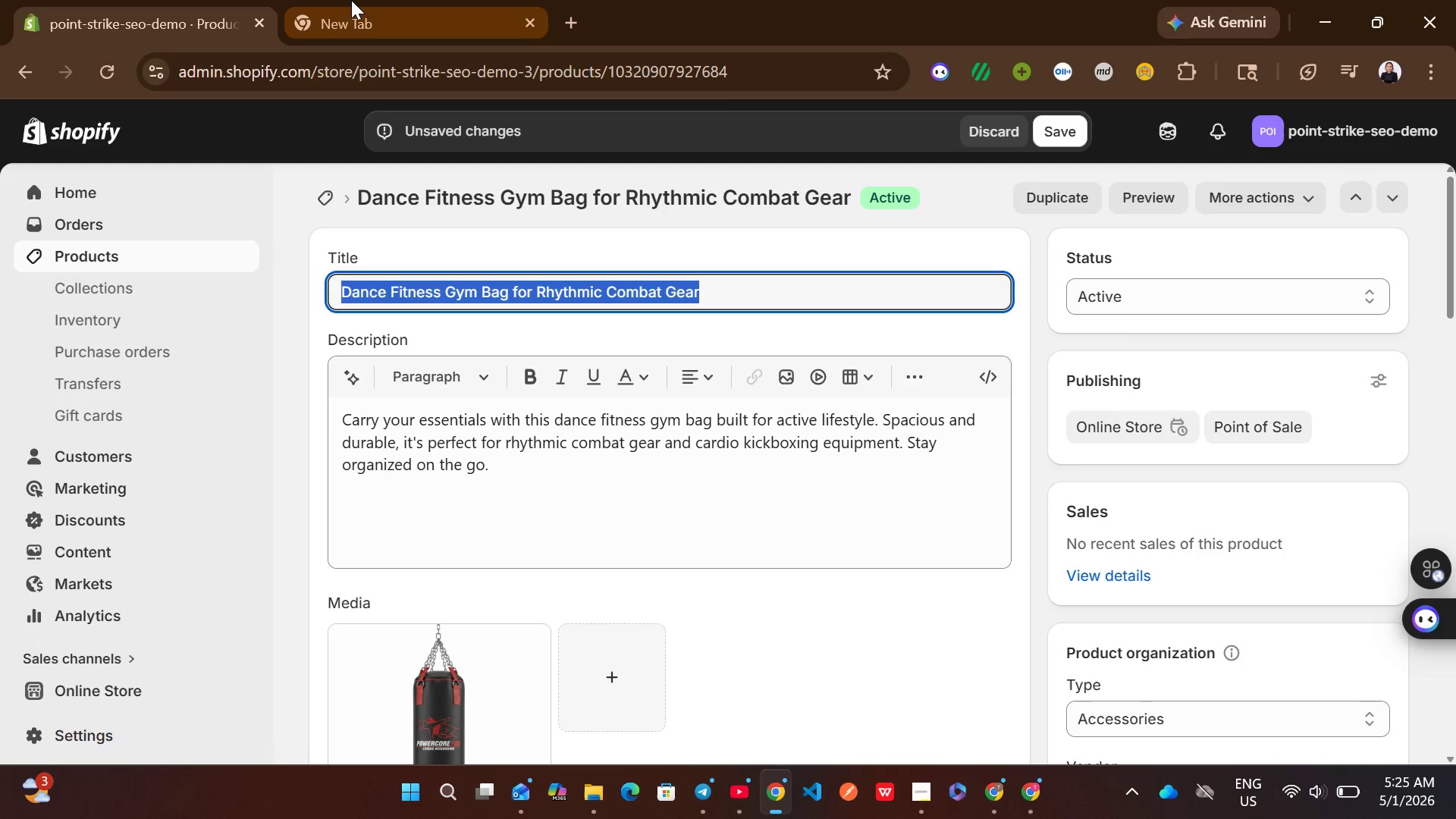 
left_click([351, 0])
 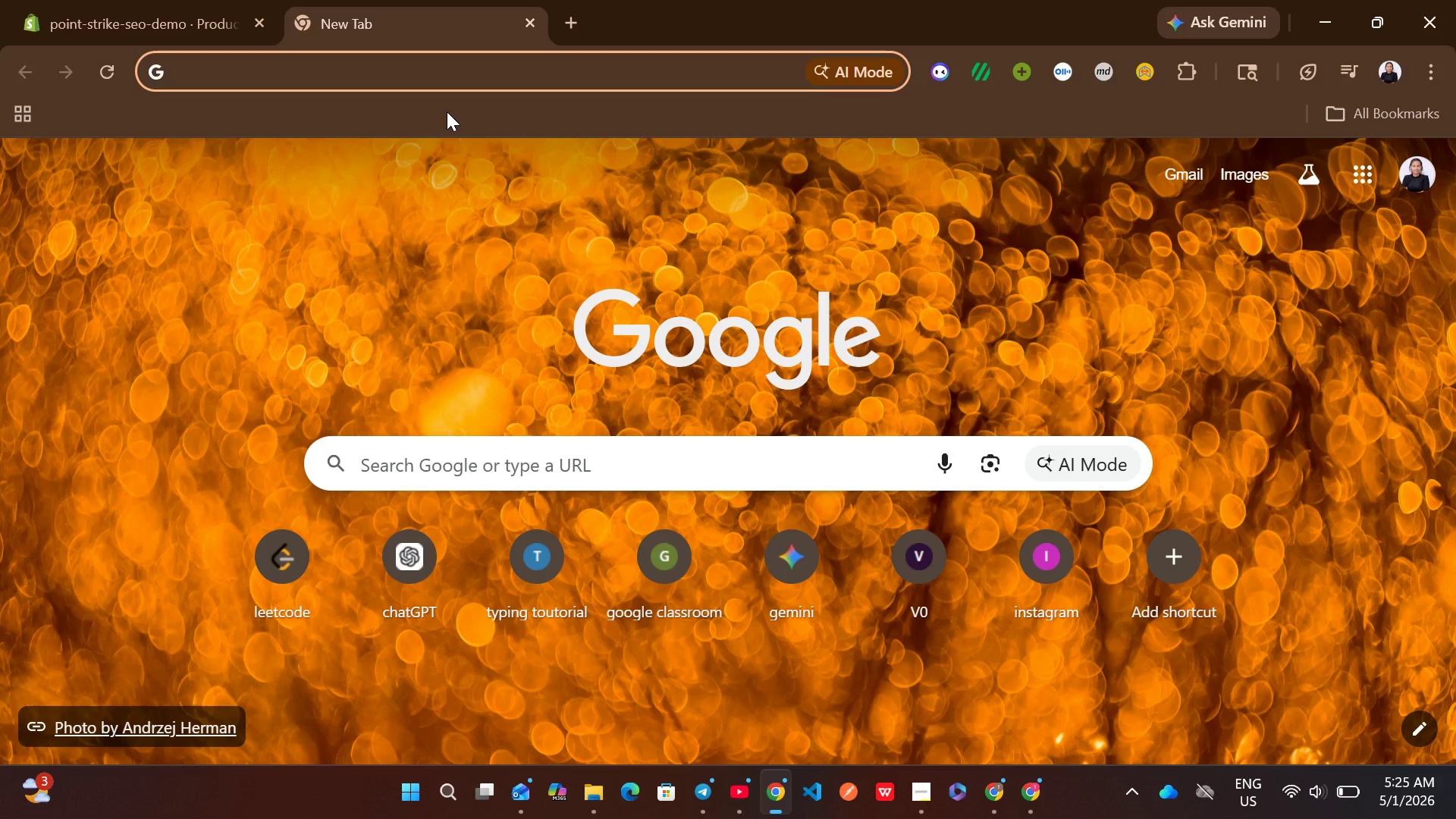 
type(uns)
 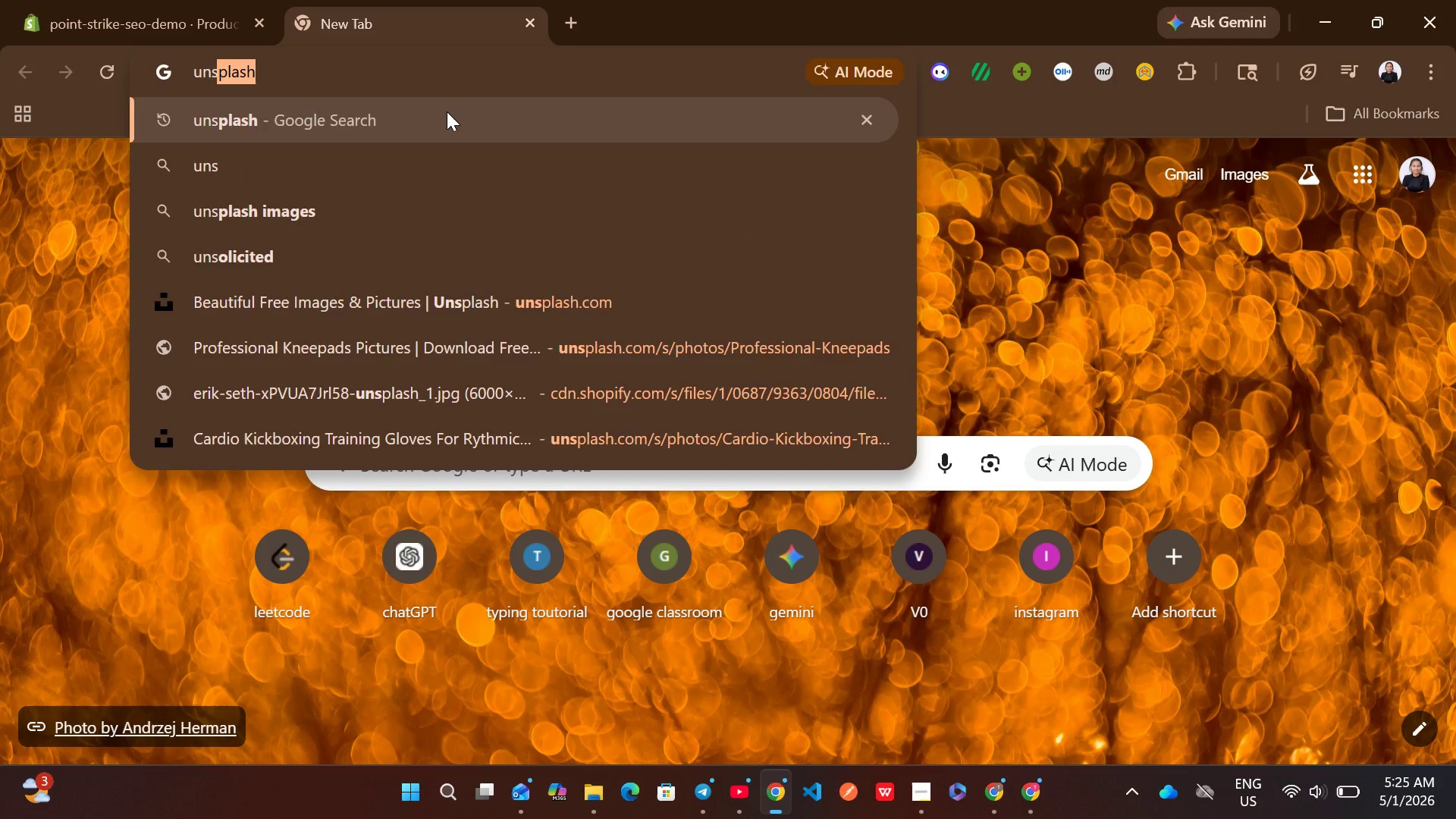 
key(Enter)
 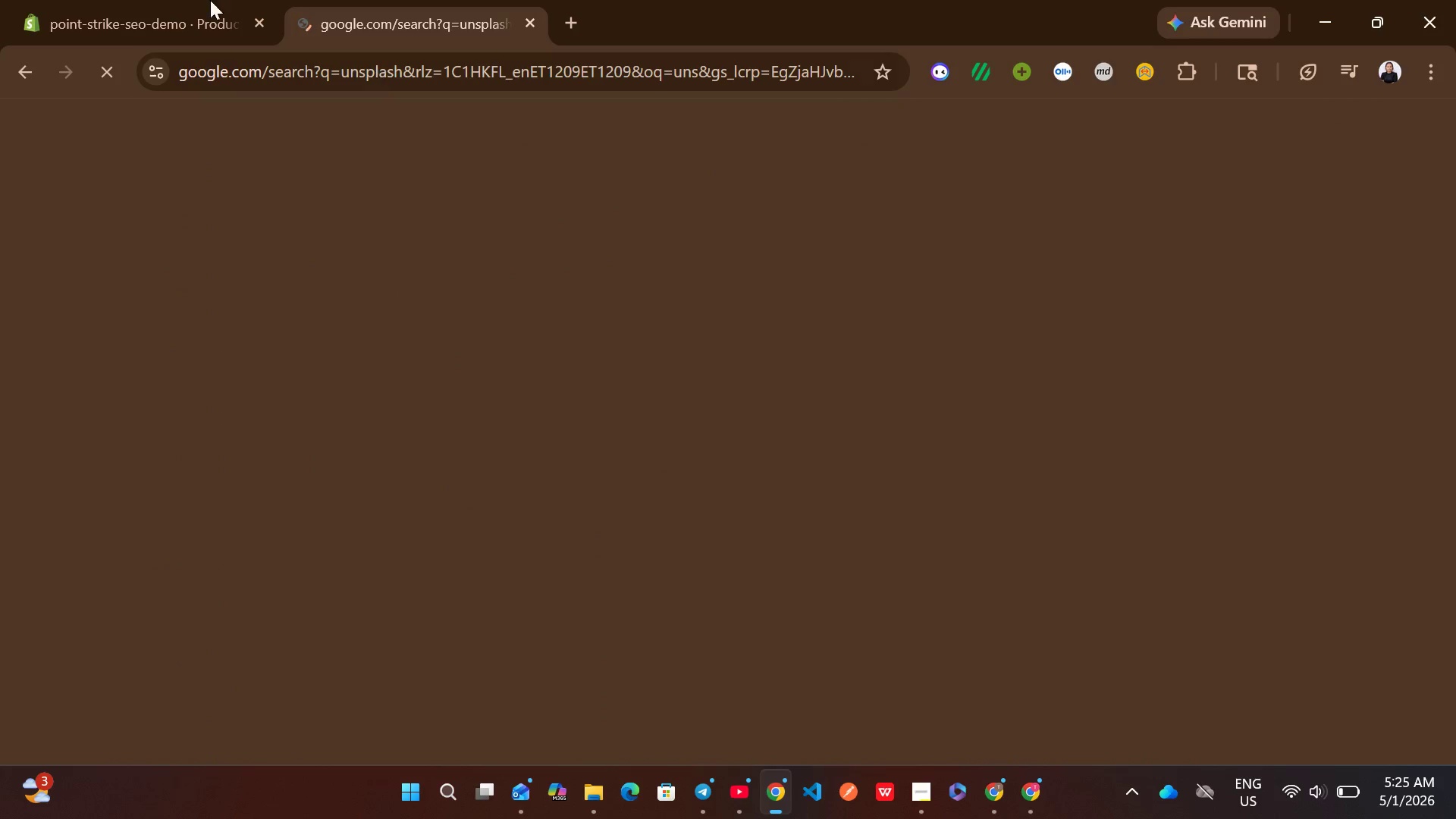 
left_click([82, 0])
 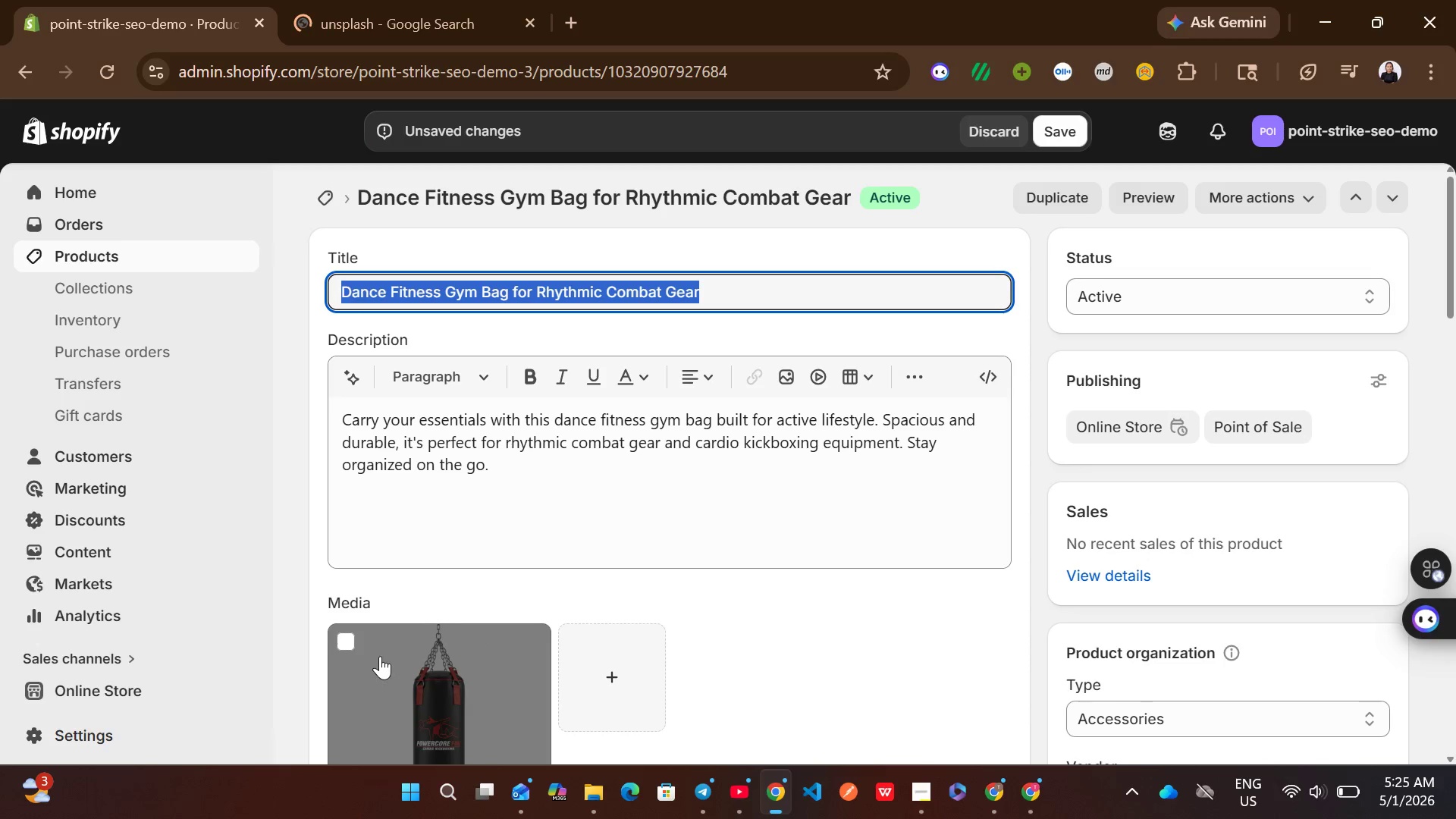 
left_click([352, 640])
 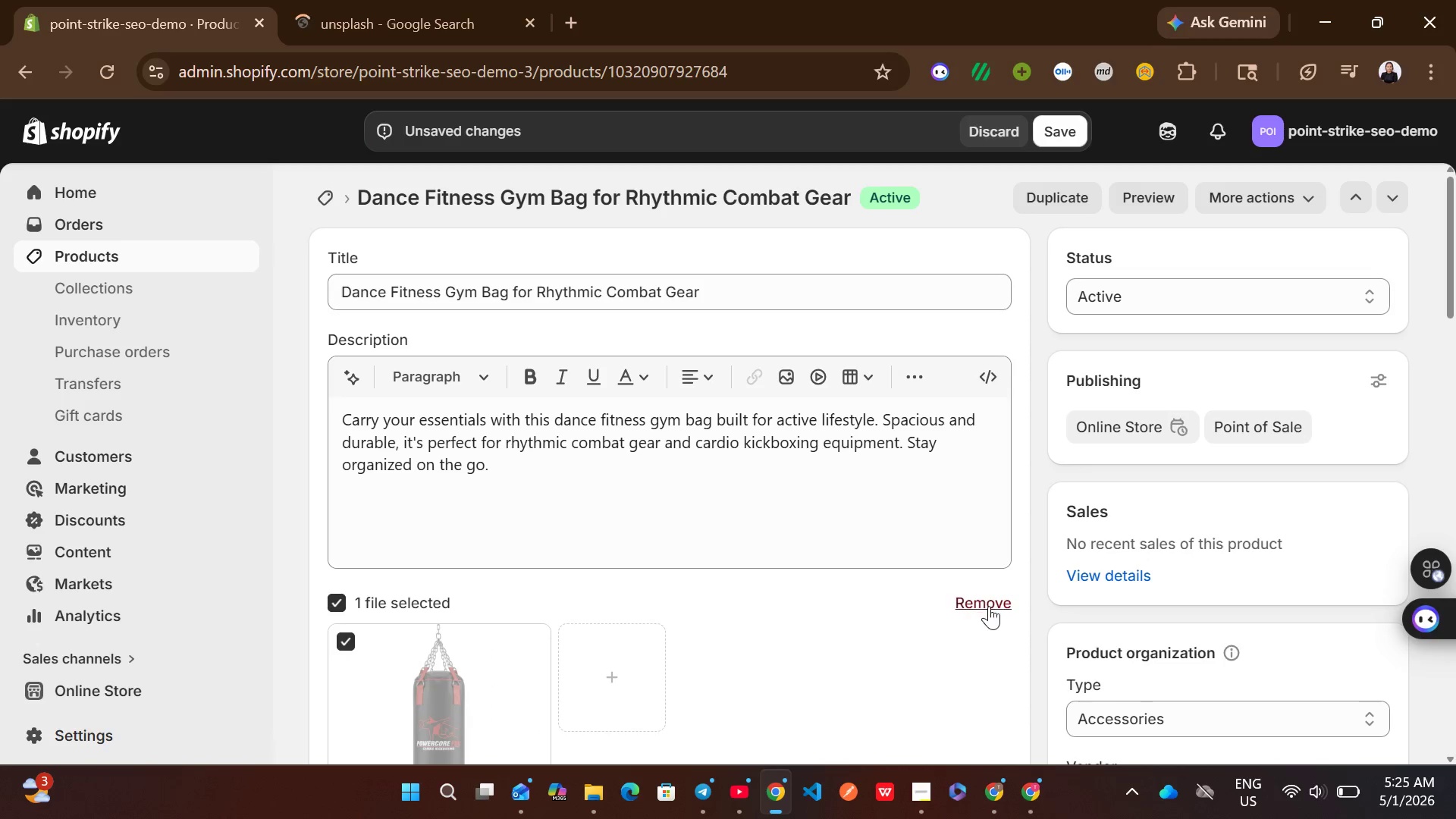 
left_click([989, 606])
 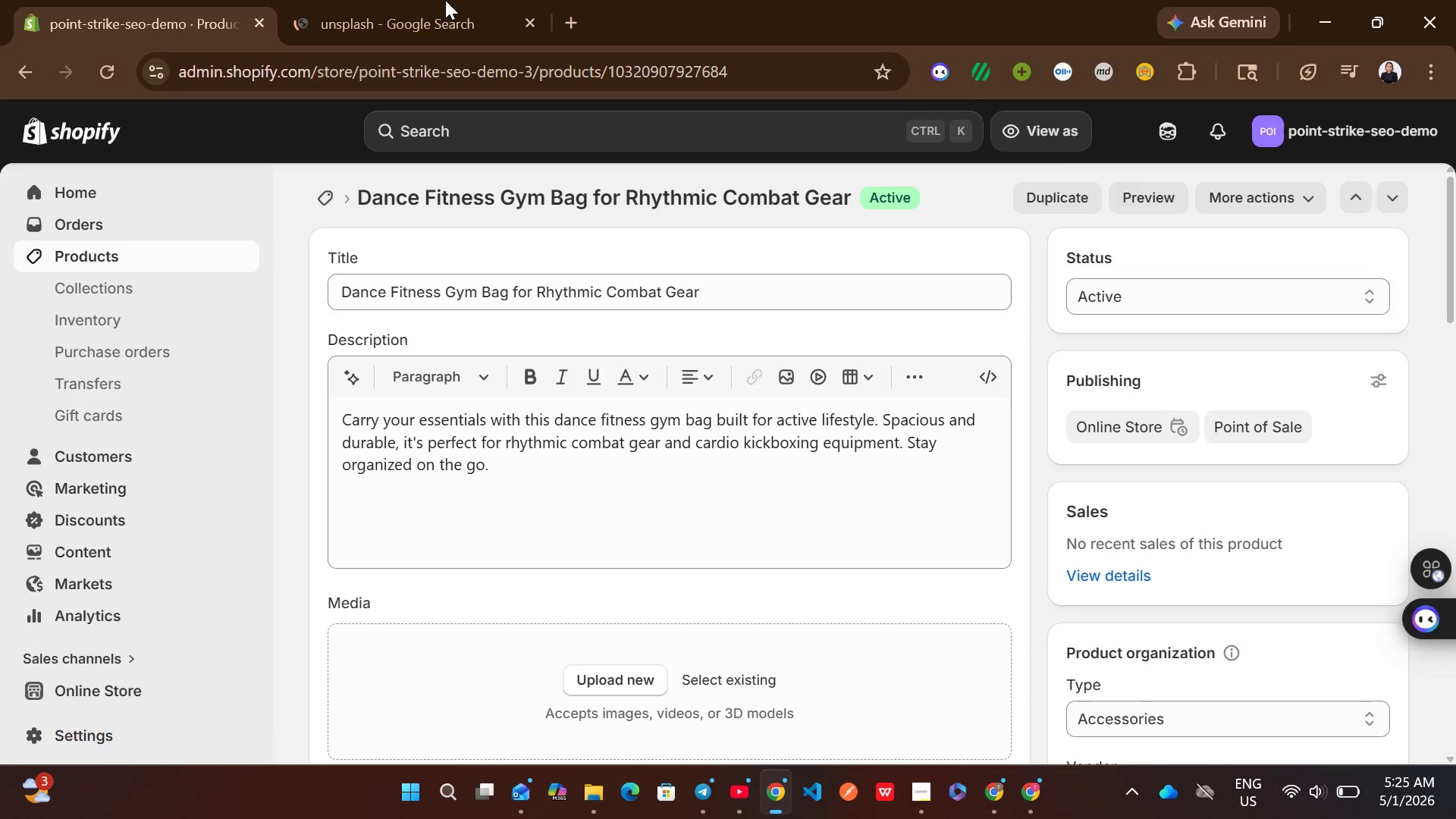 
left_click([406, 0])
 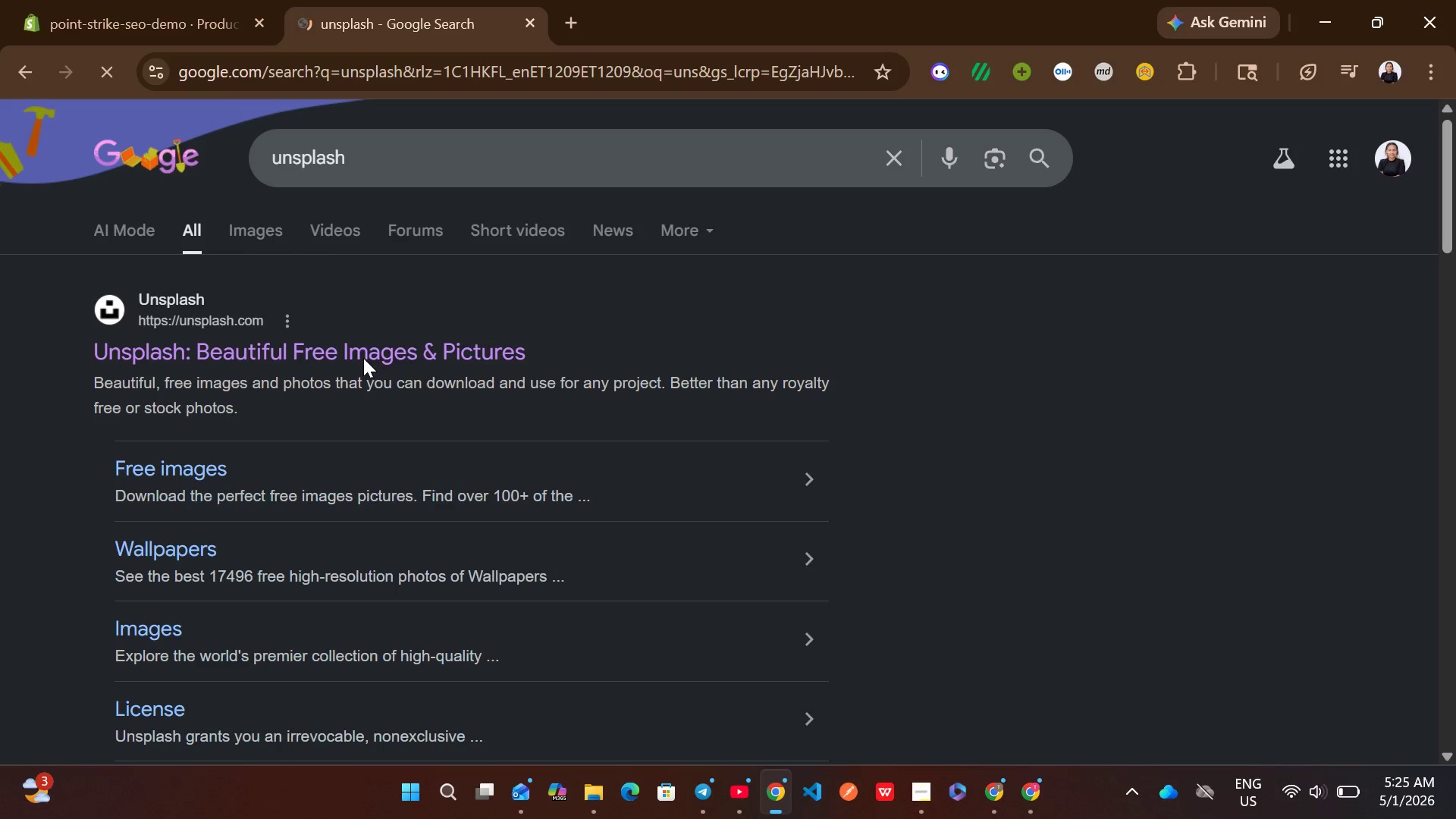 
left_click_drag(start_coordinate=[363, 358], to_coordinate=[275, 347])
 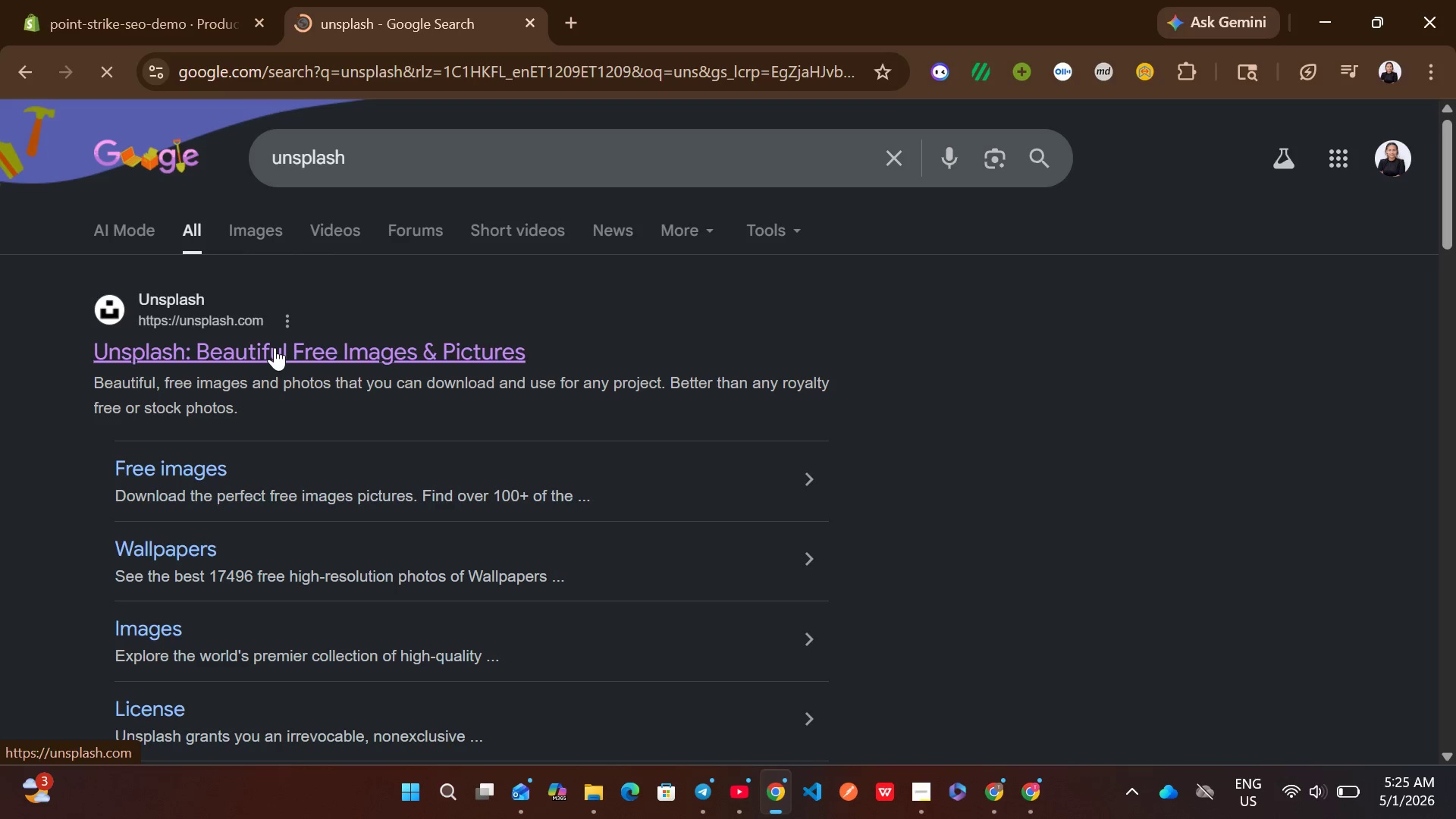 
left_click([275, 347])
 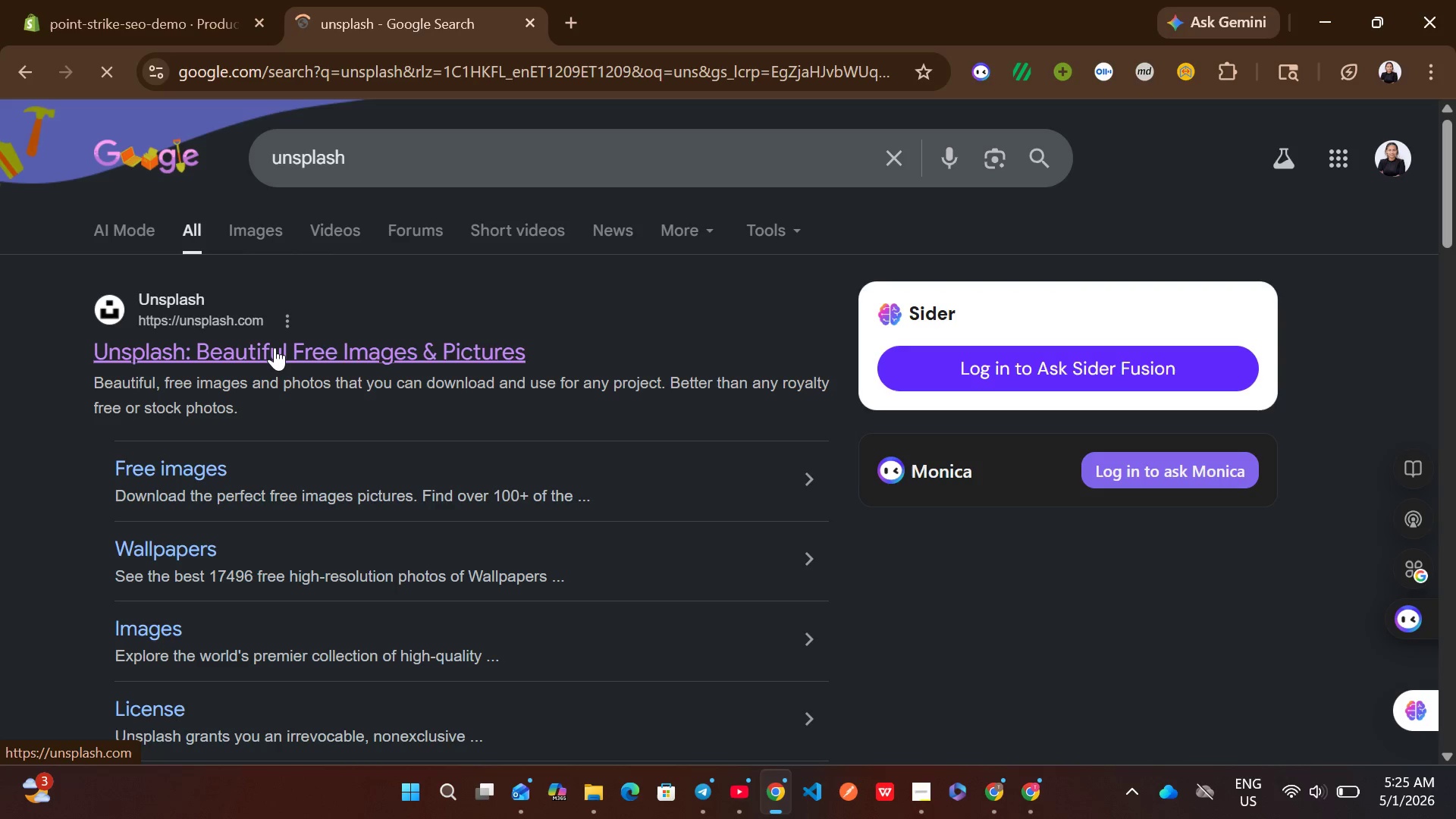 
wait(8.01)
 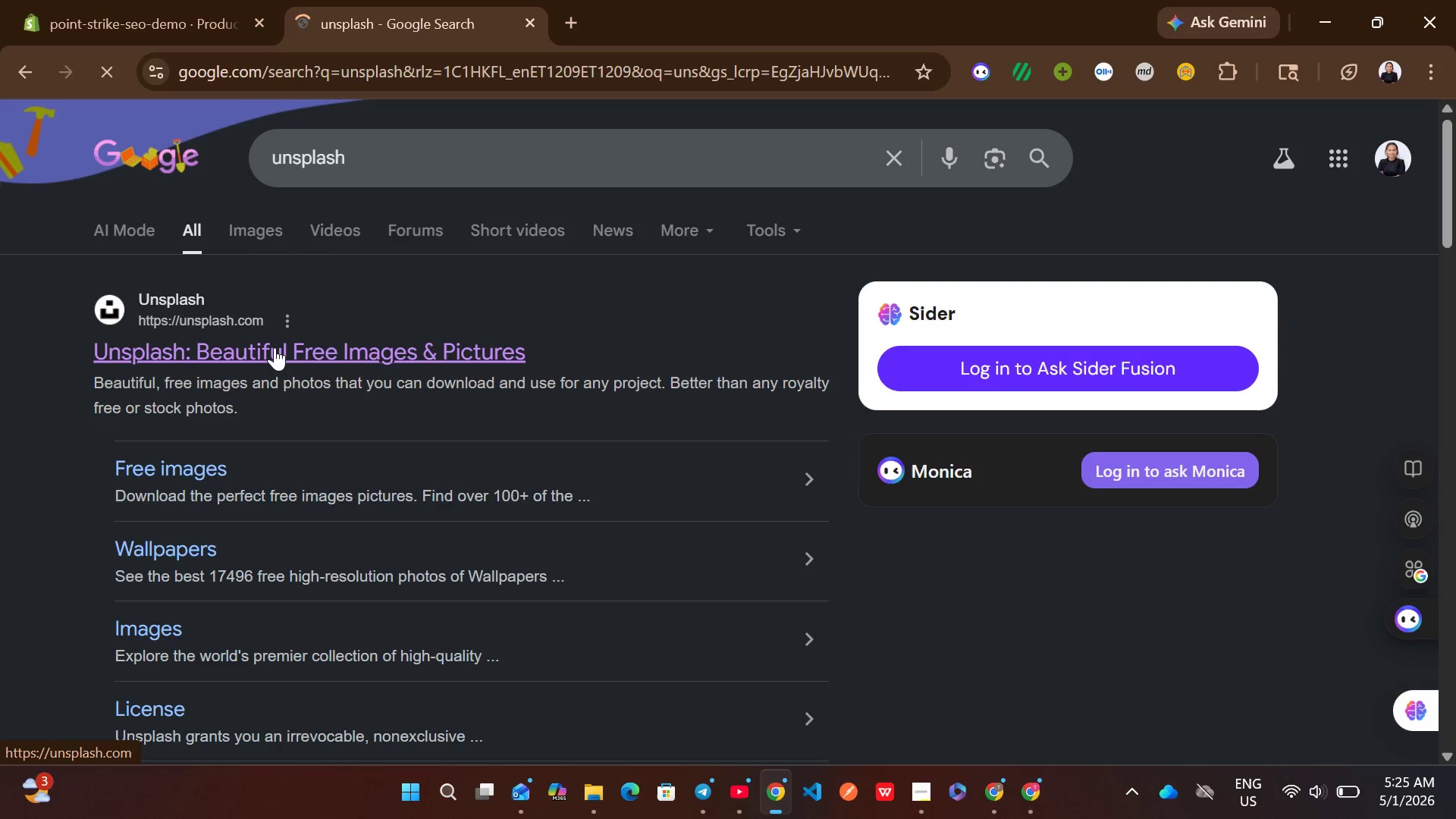 
left_click([258, 359])
 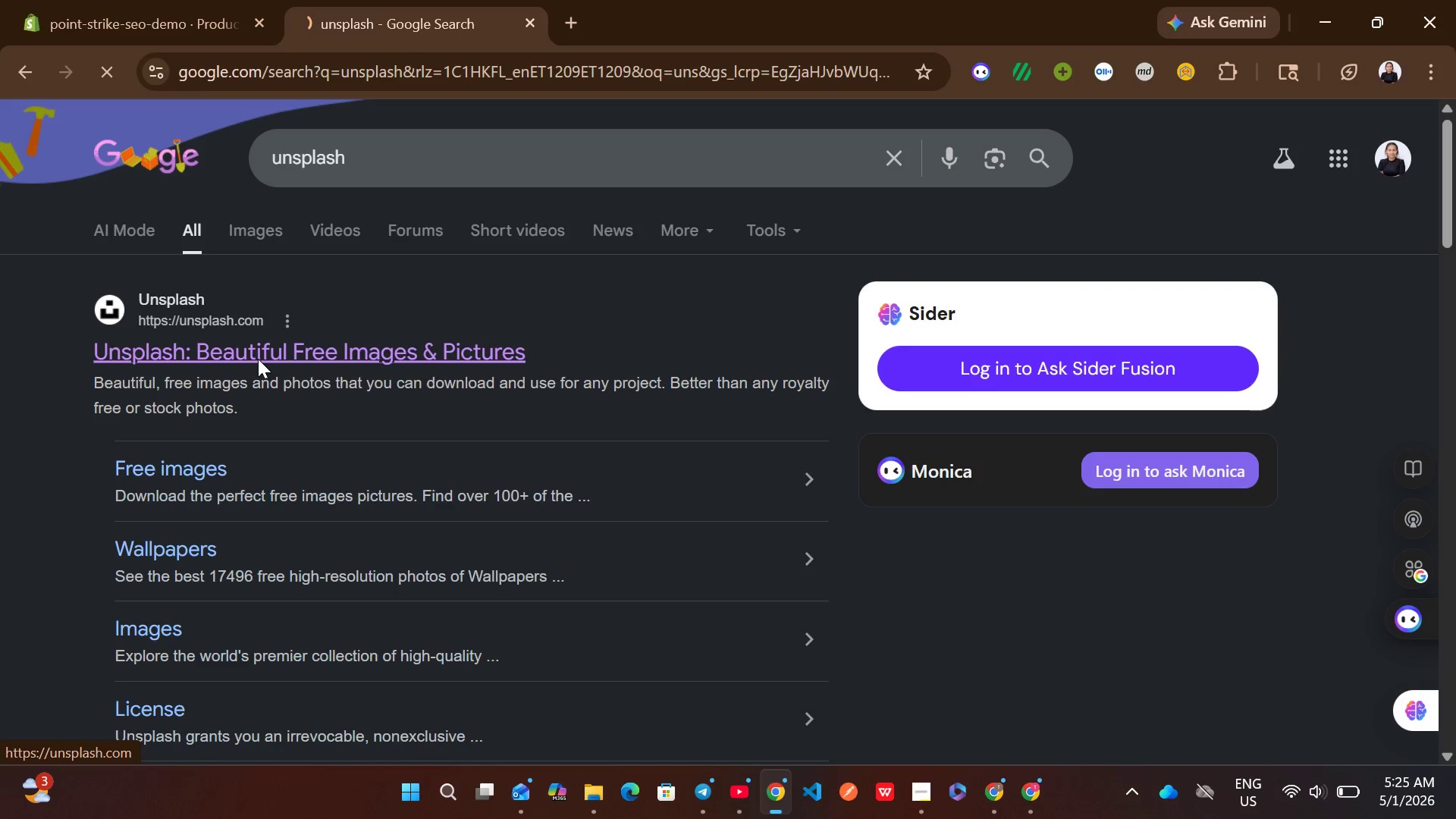 
left_click([258, 359])
 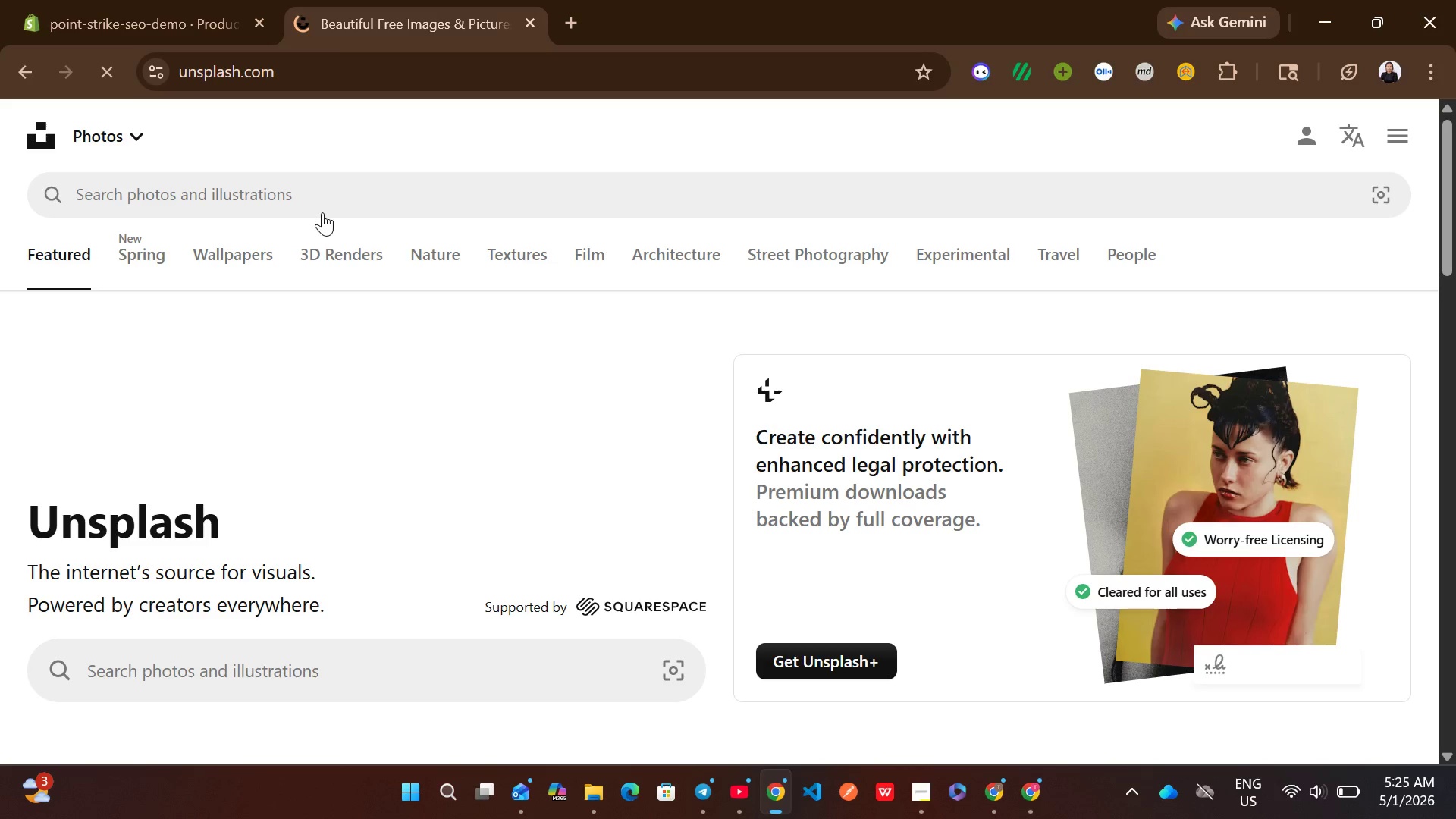 
left_click([306, 194])
 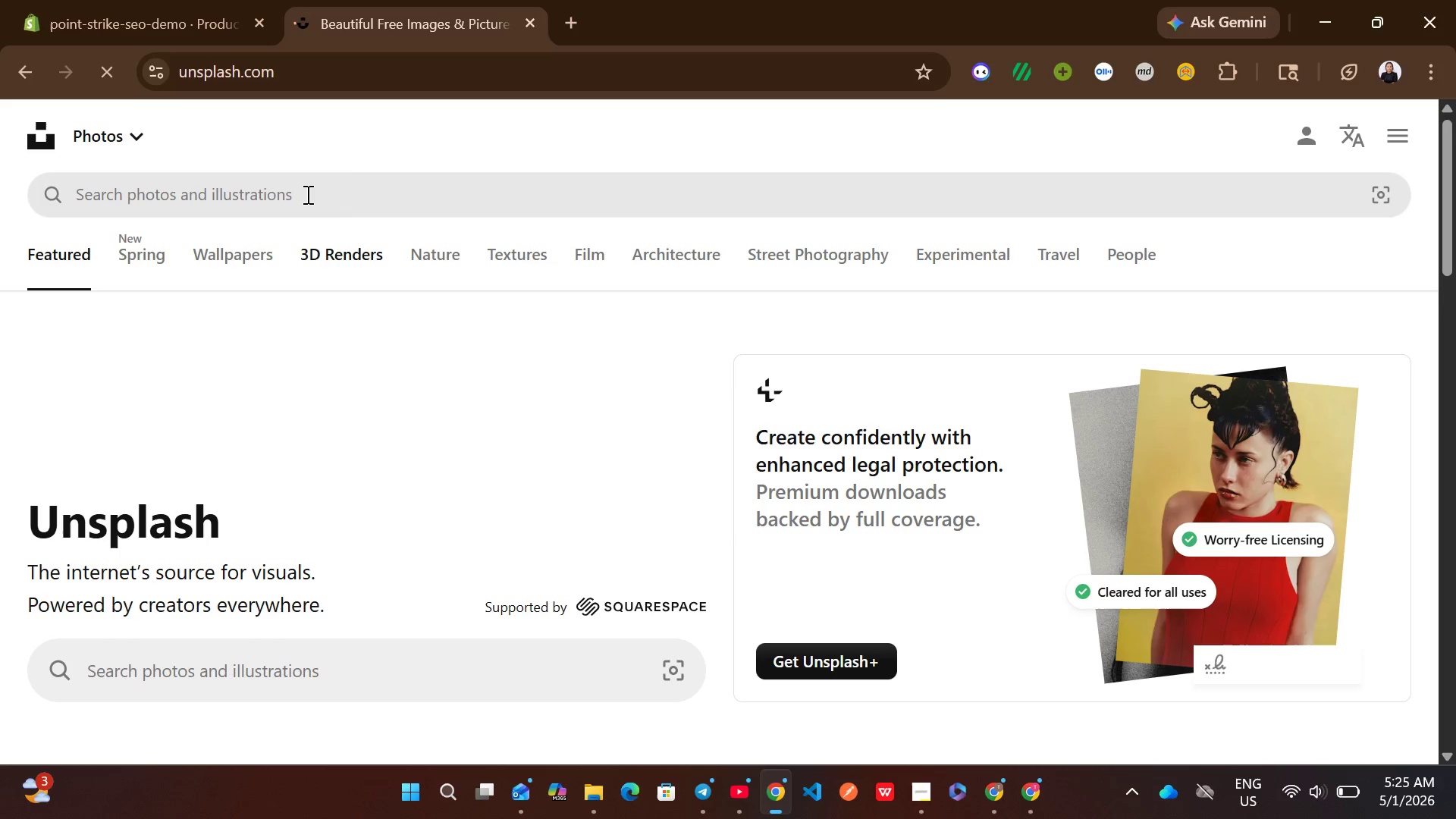 
key(Control+V)
 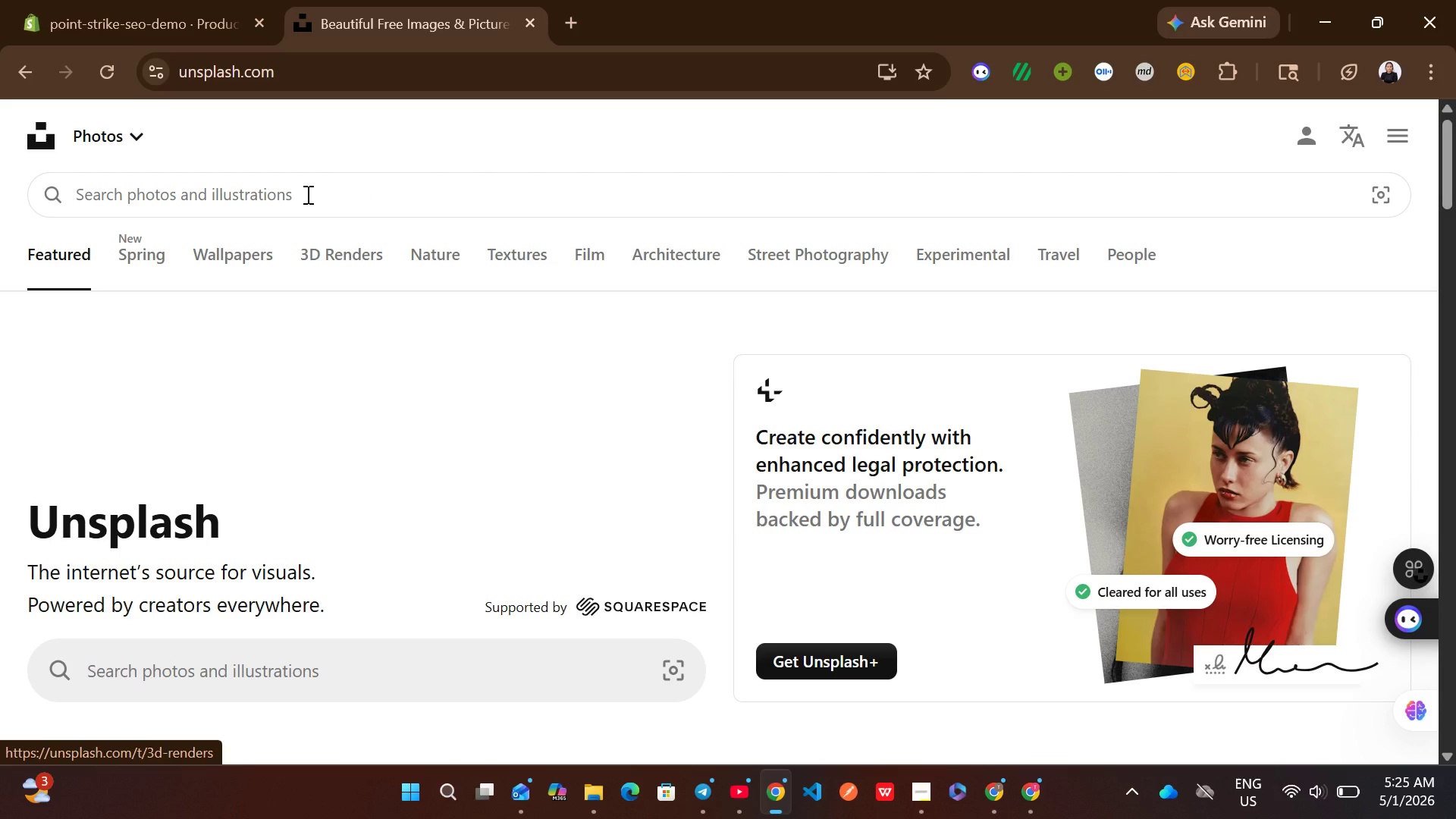 
wait(5.02)
 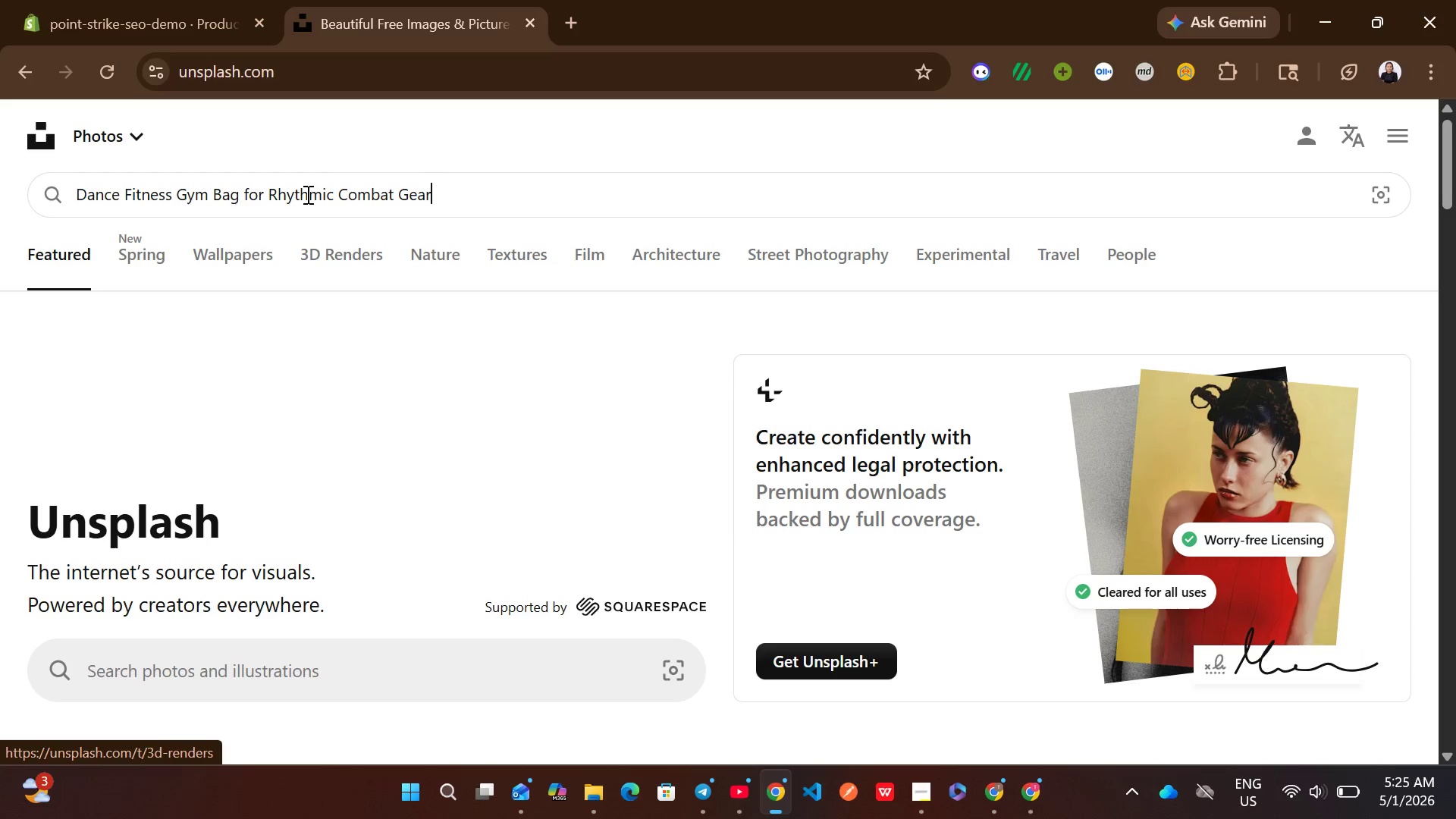 
left_click([490, 251])
 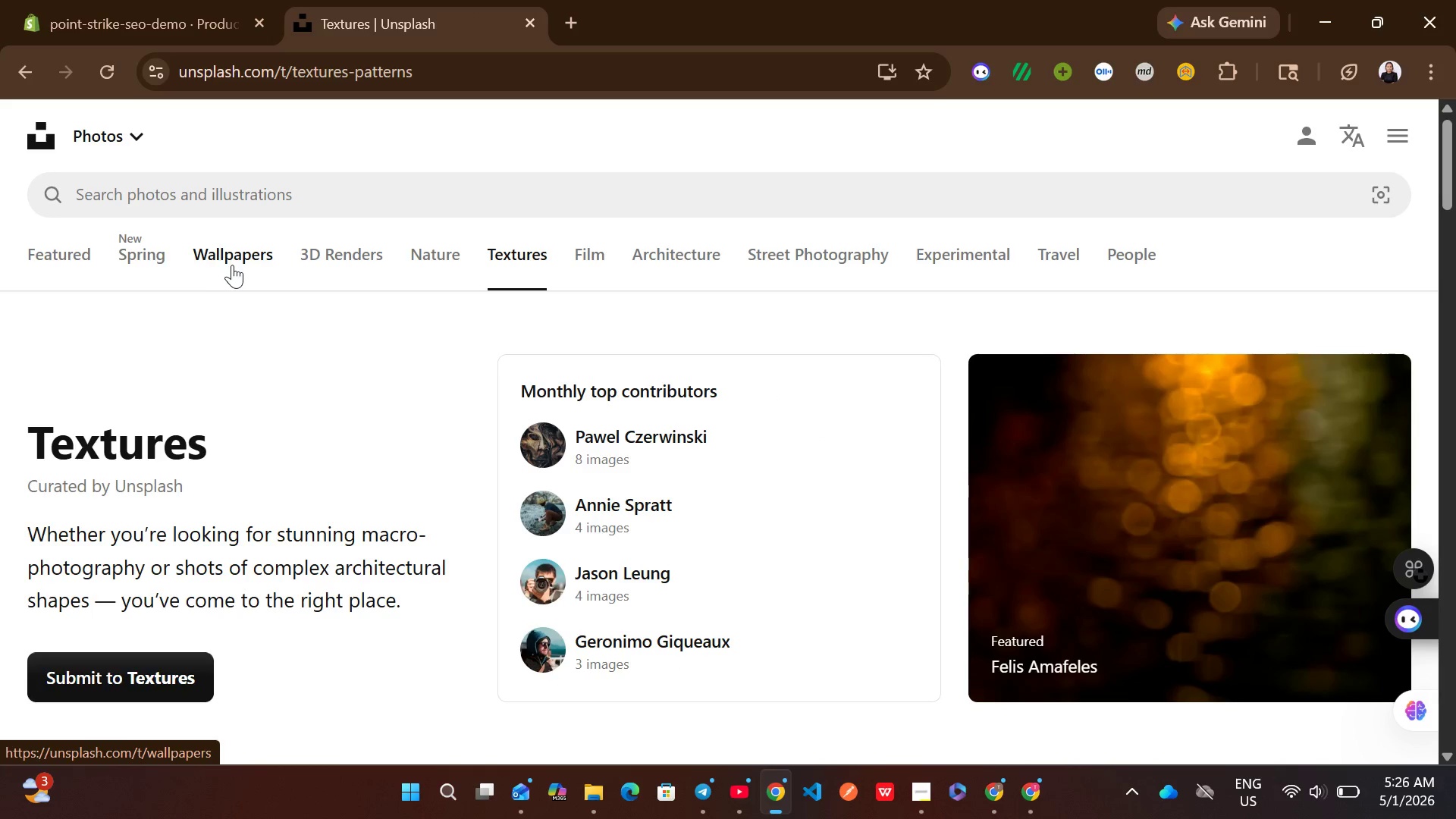 
left_click([62, 262])
 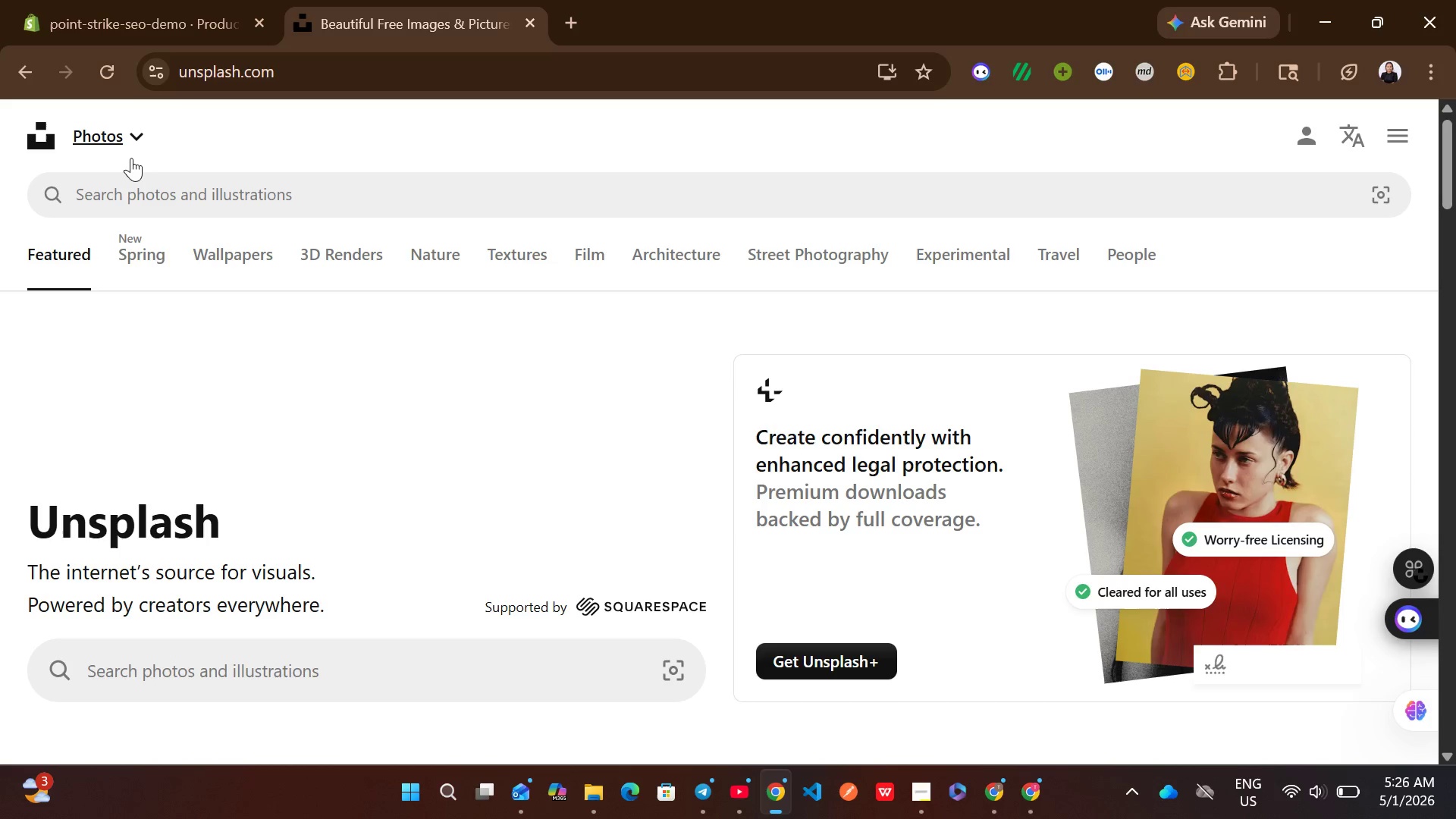 
left_click([111, 218])
 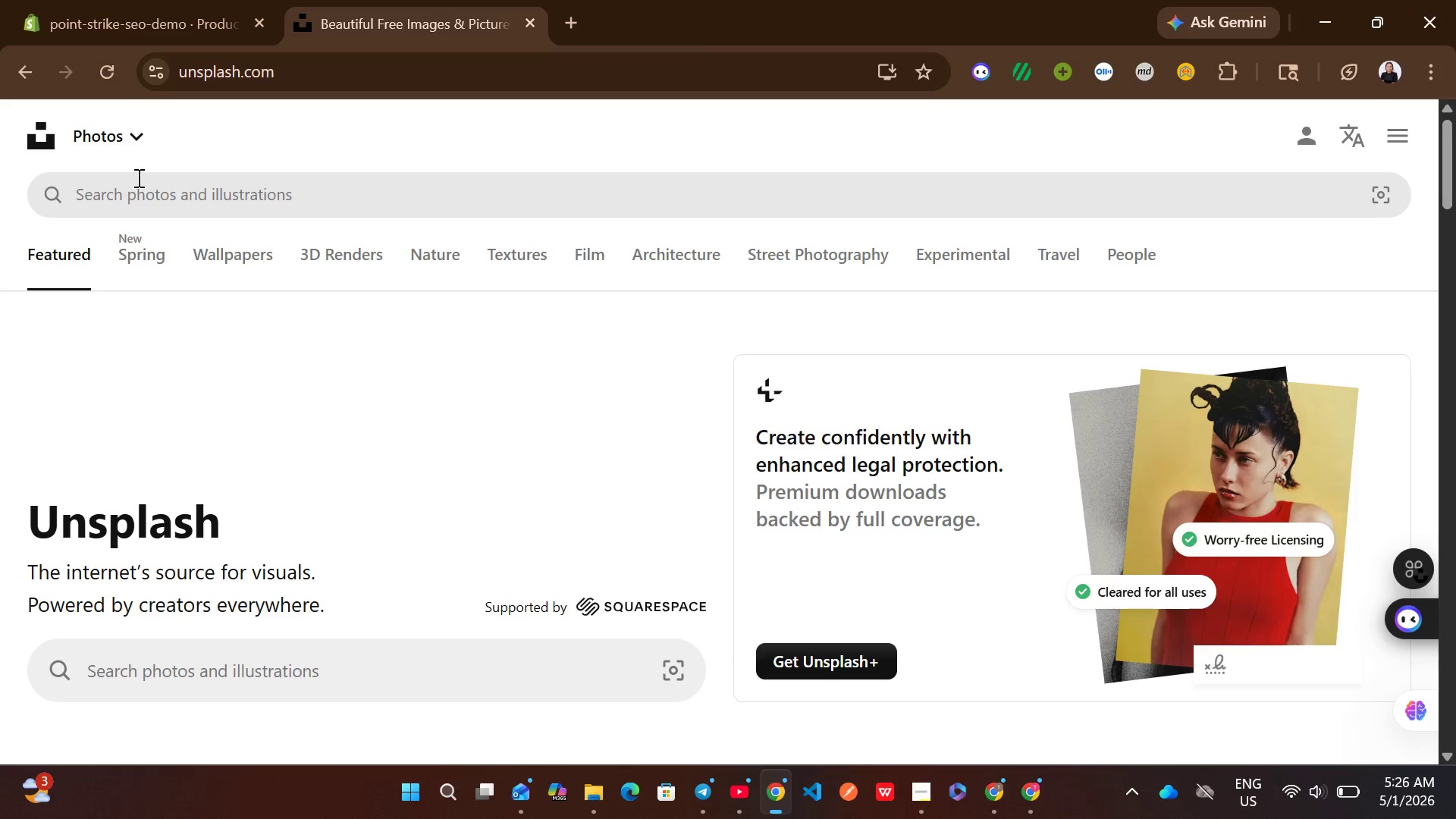 
left_click([137, 177])
 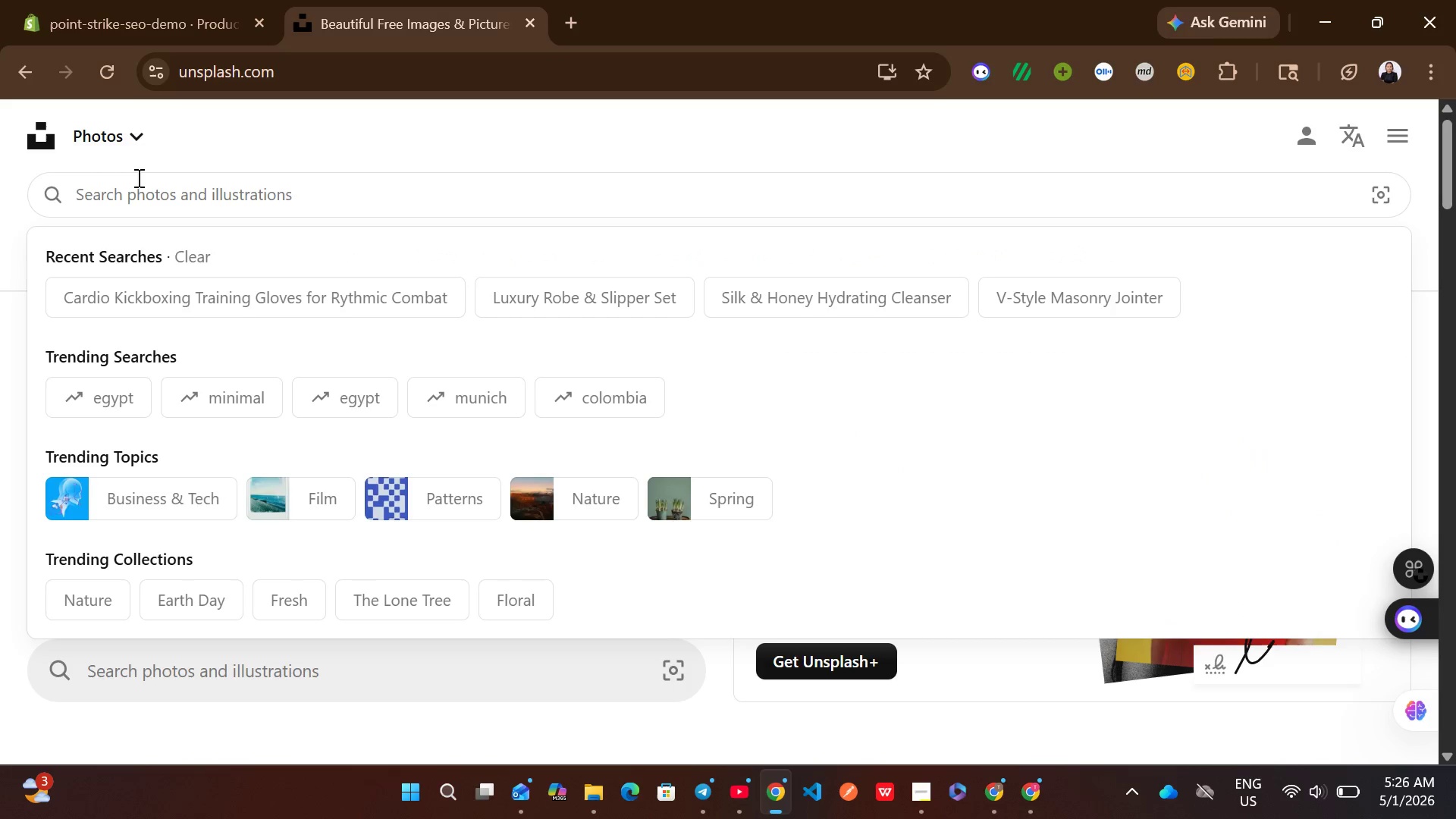 
key(Control+ControlLeft)
 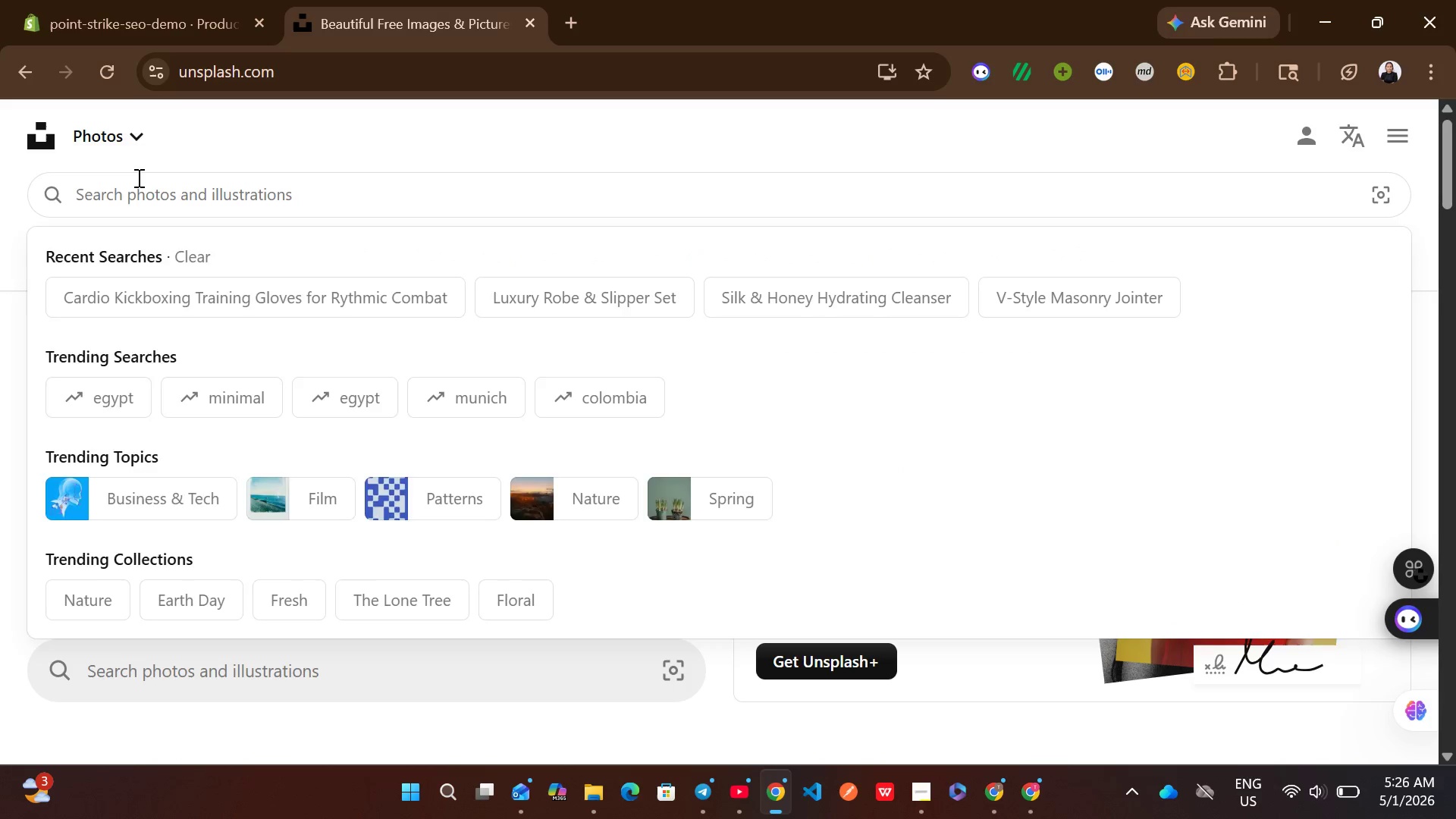 
key(Control+V)
 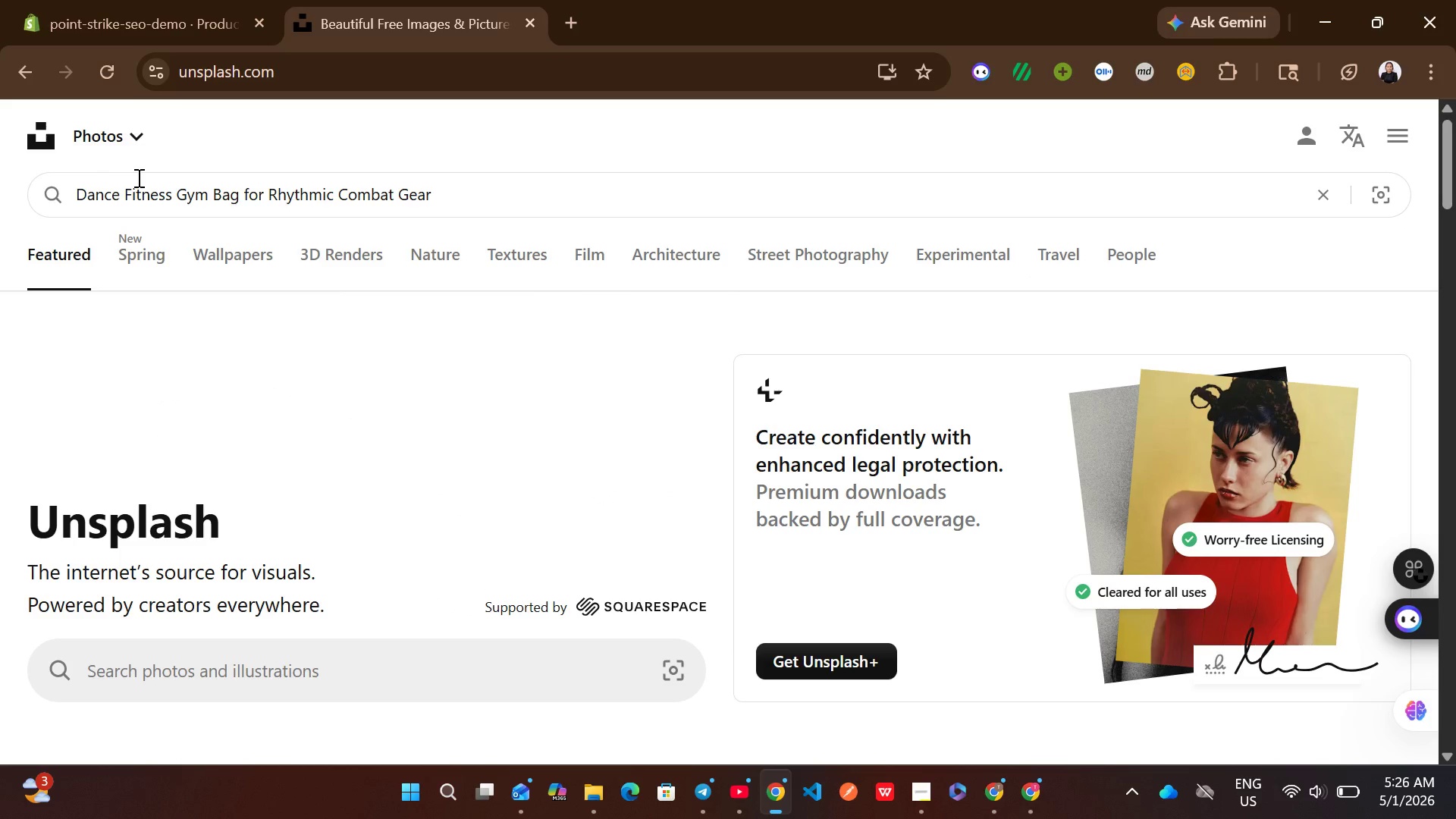 
key(Enter)
 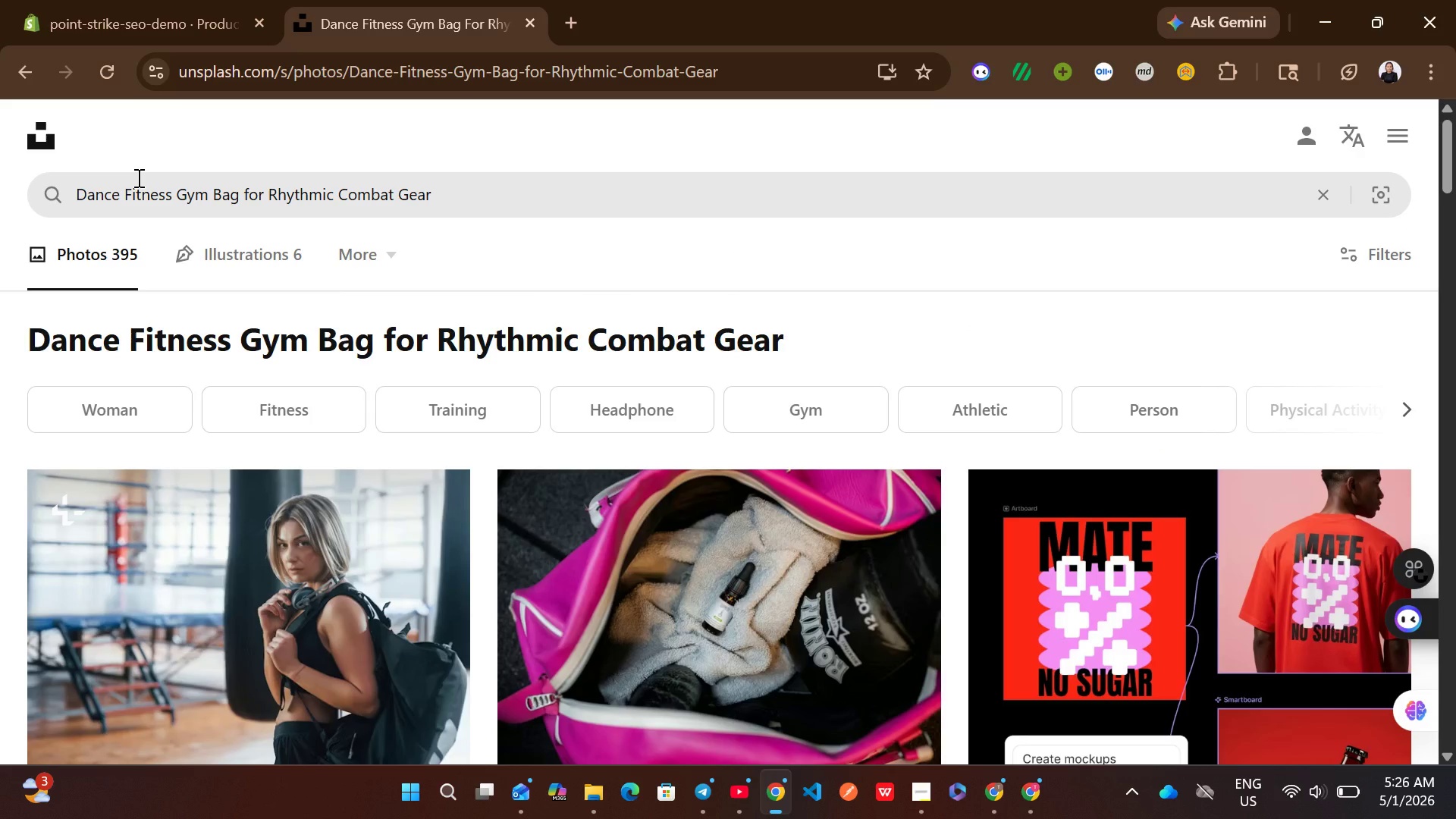 
wait(8.39)
 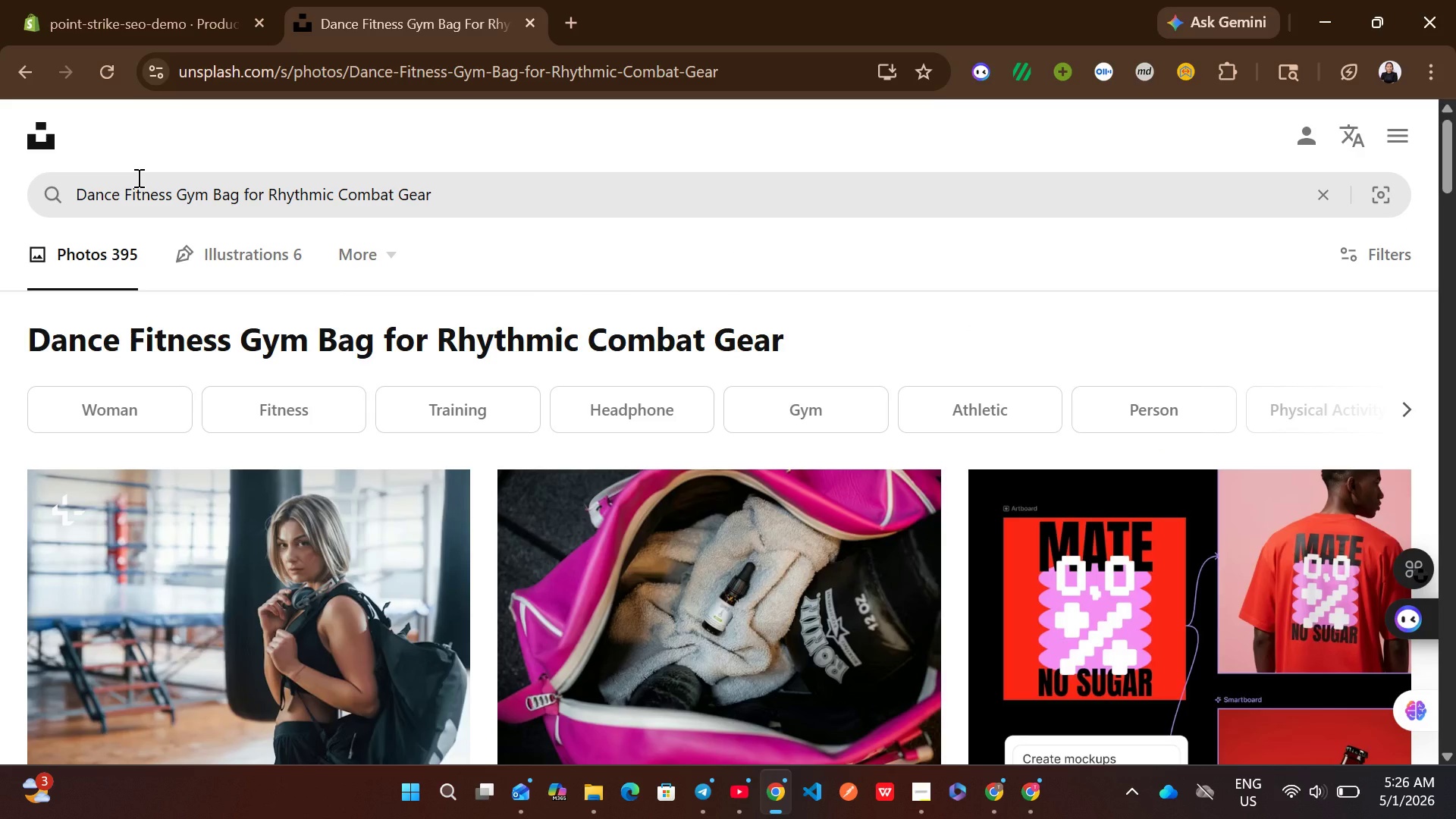 
left_click([894, 413])
 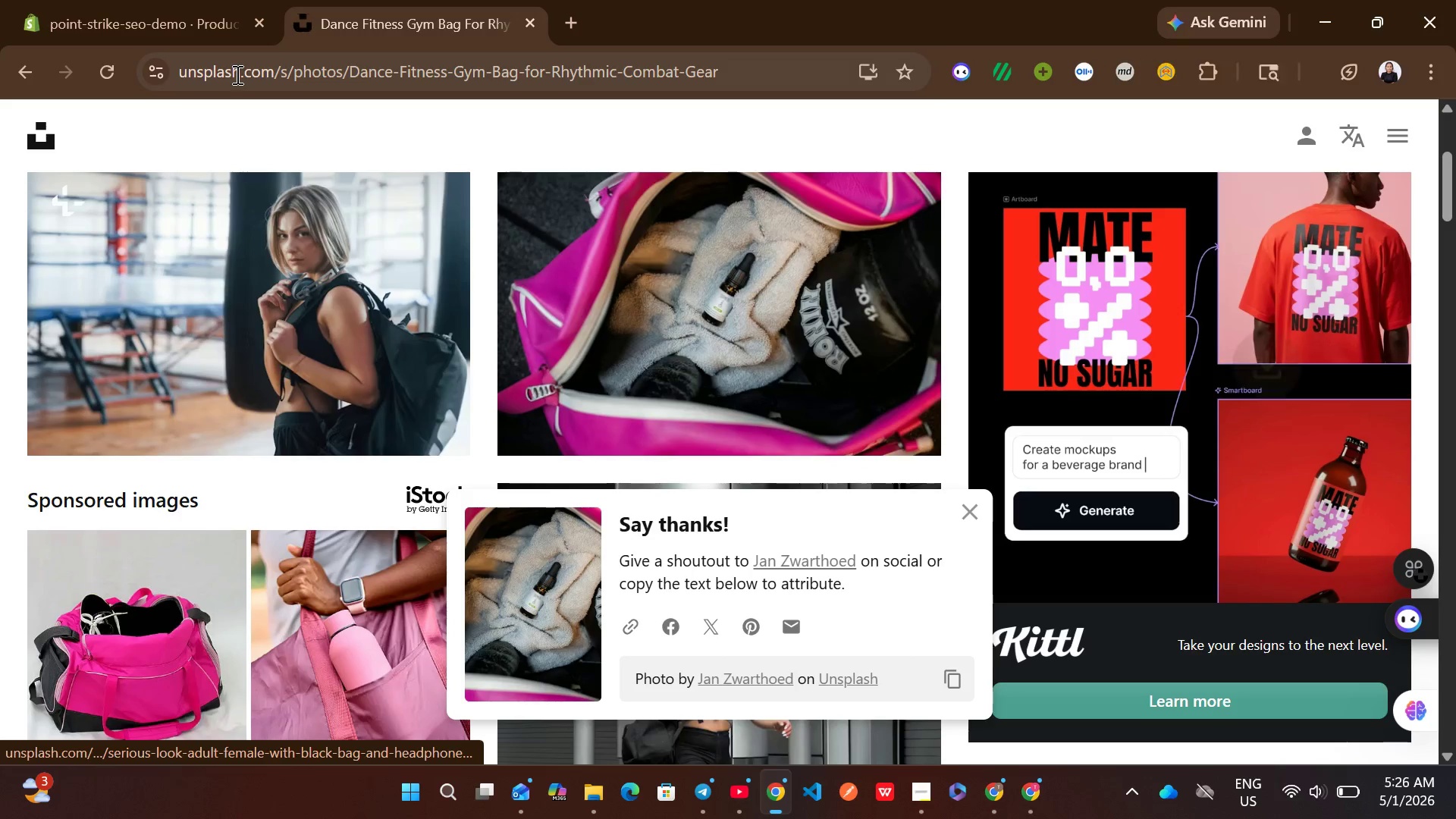 
left_click([157, 0])
 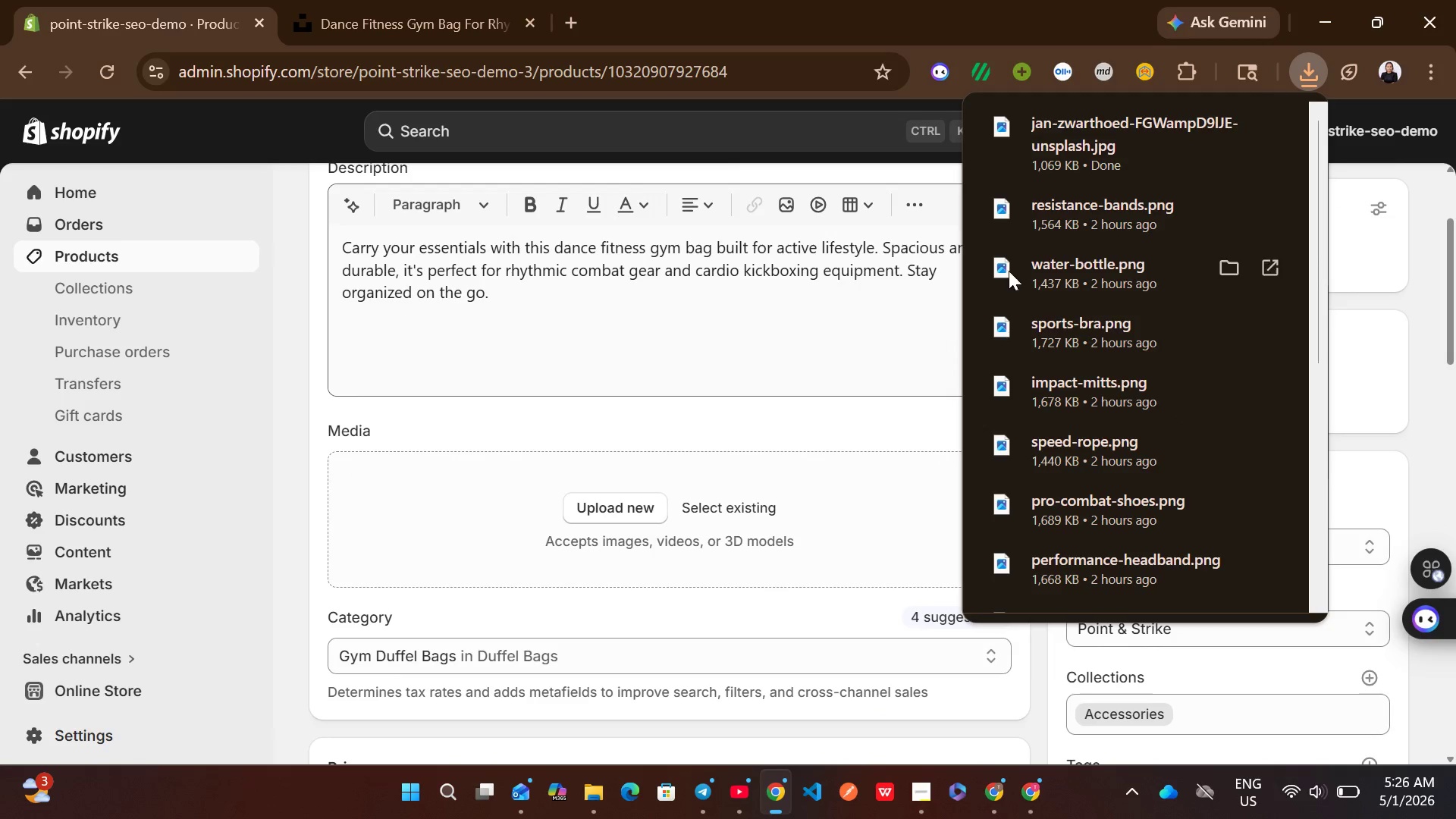 
left_click([1088, 162])
 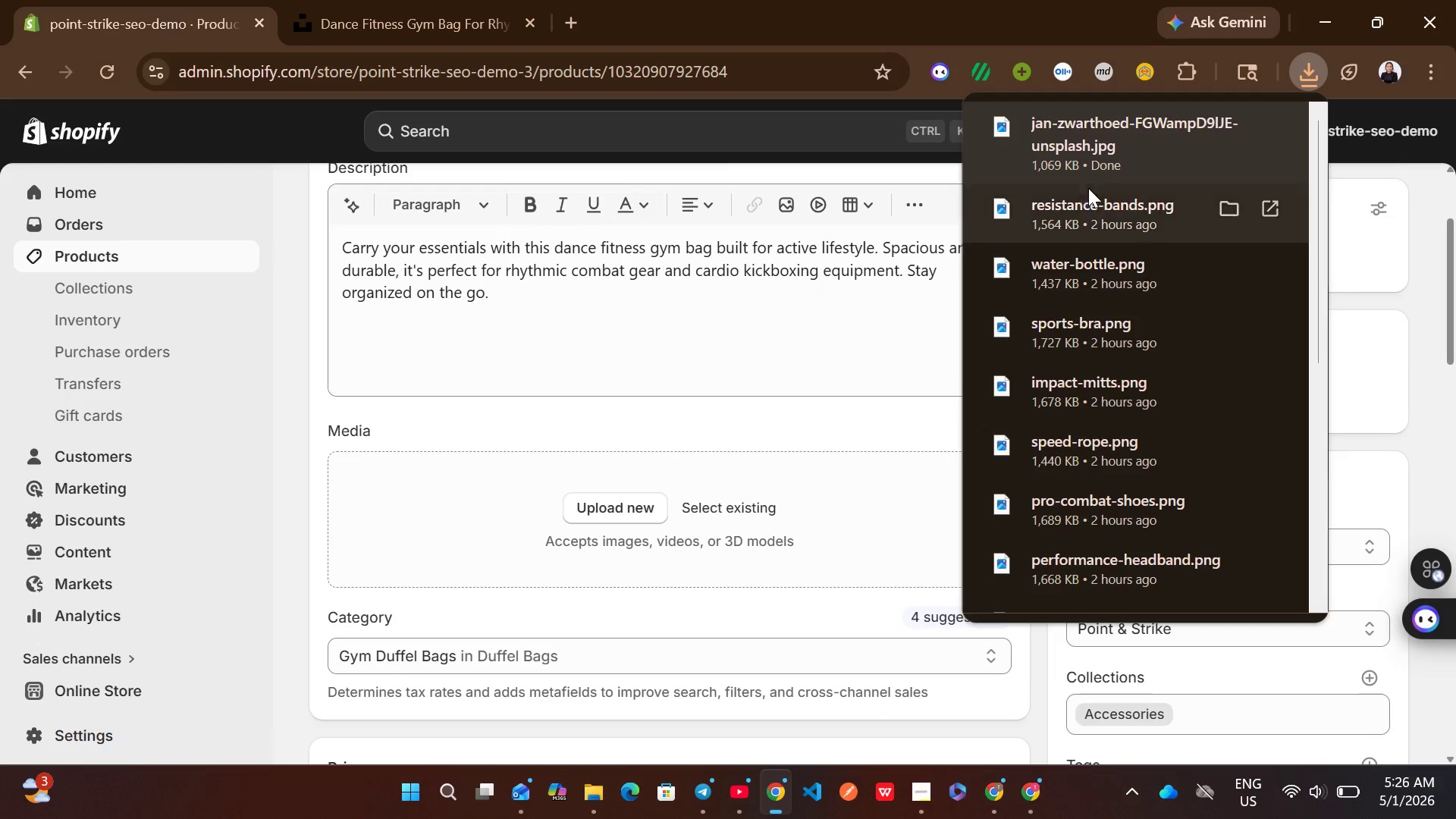 
left_click_drag(start_coordinate=[1097, 133], to_coordinate=[1162, 132])
 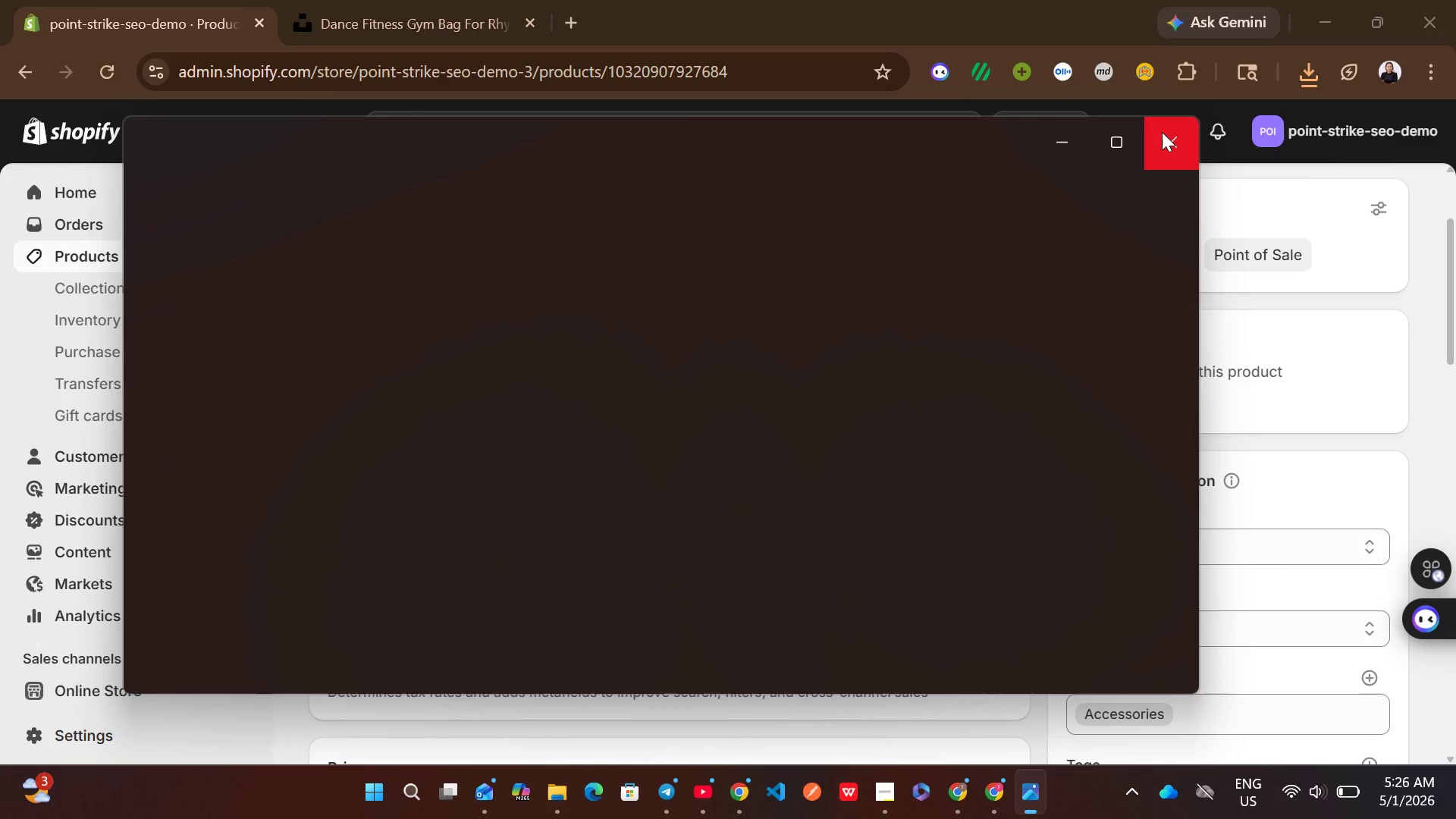 
left_click([1162, 132])
 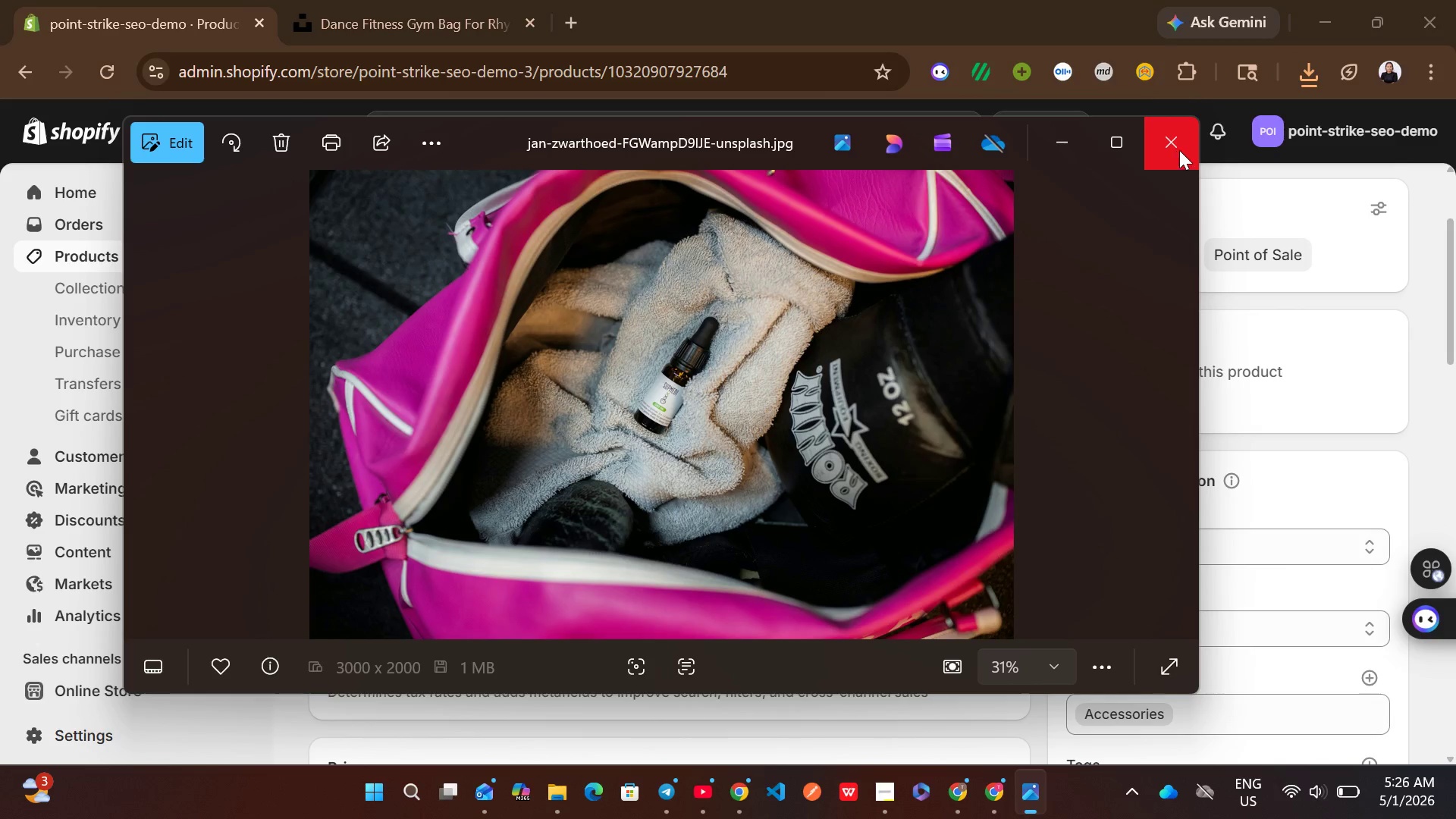 
left_click([1169, 148])
 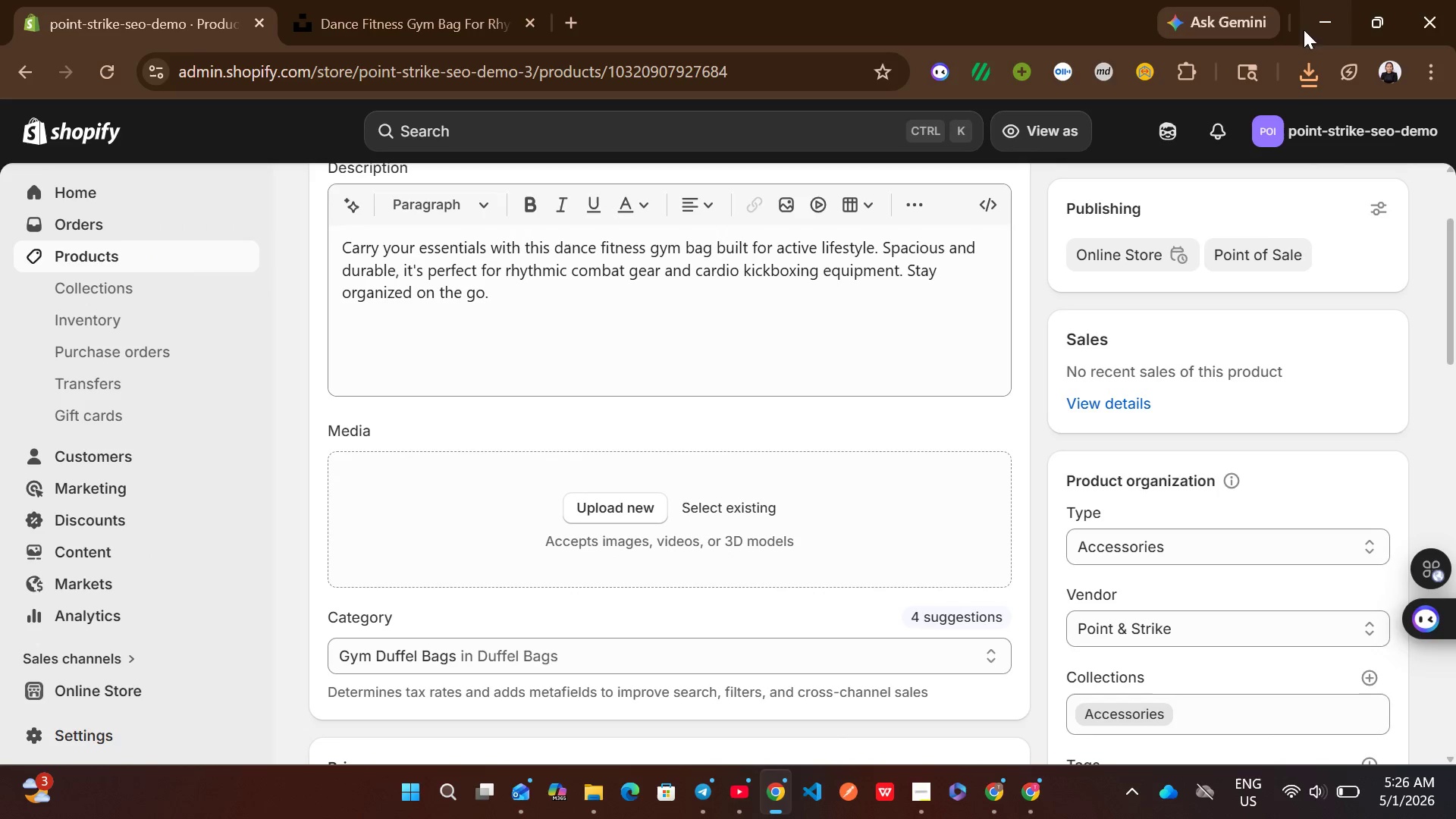 
left_click([1316, 70])
 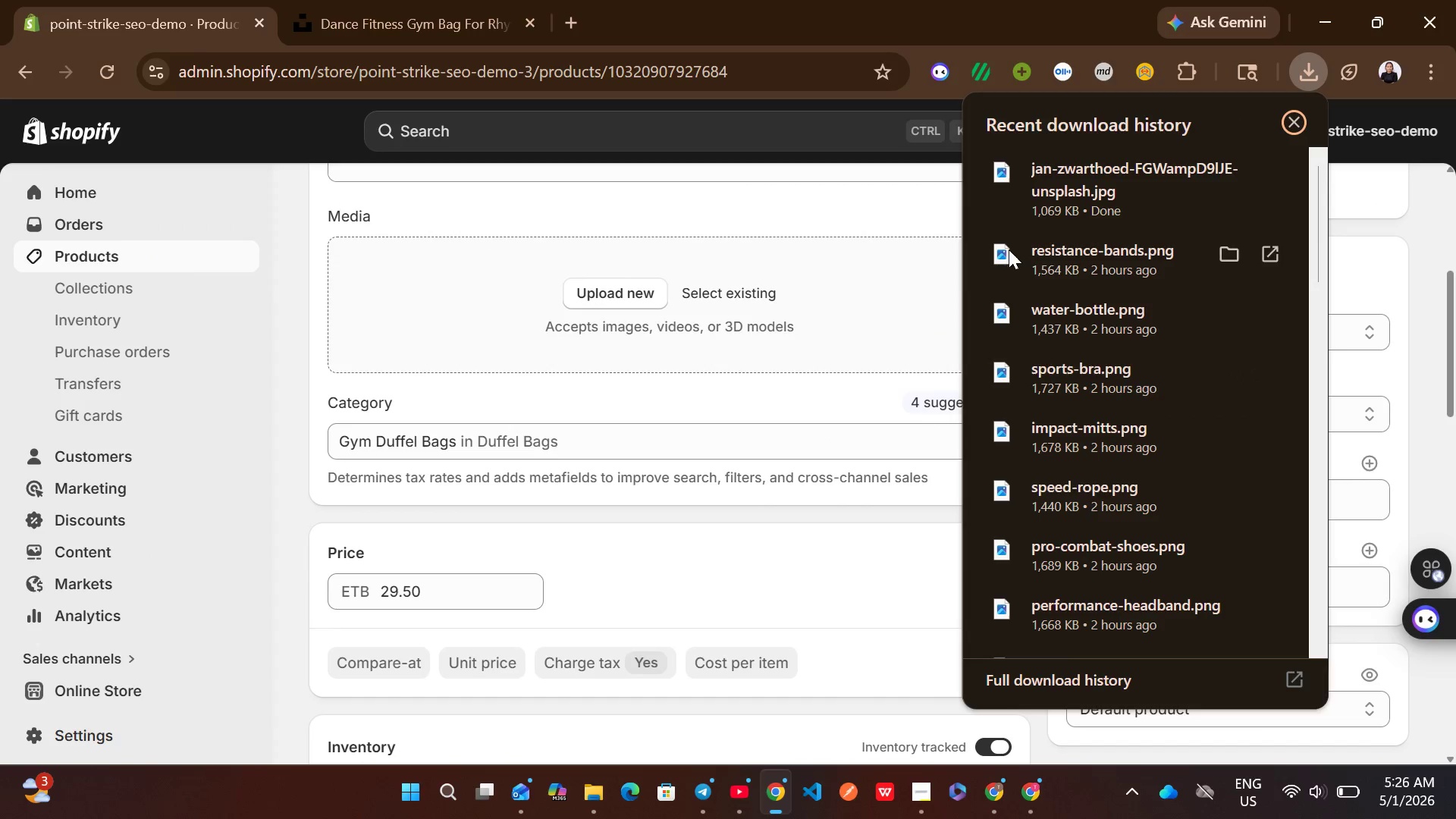 
left_click_drag(start_coordinate=[1102, 175], to_coordinate=[748, 322])
 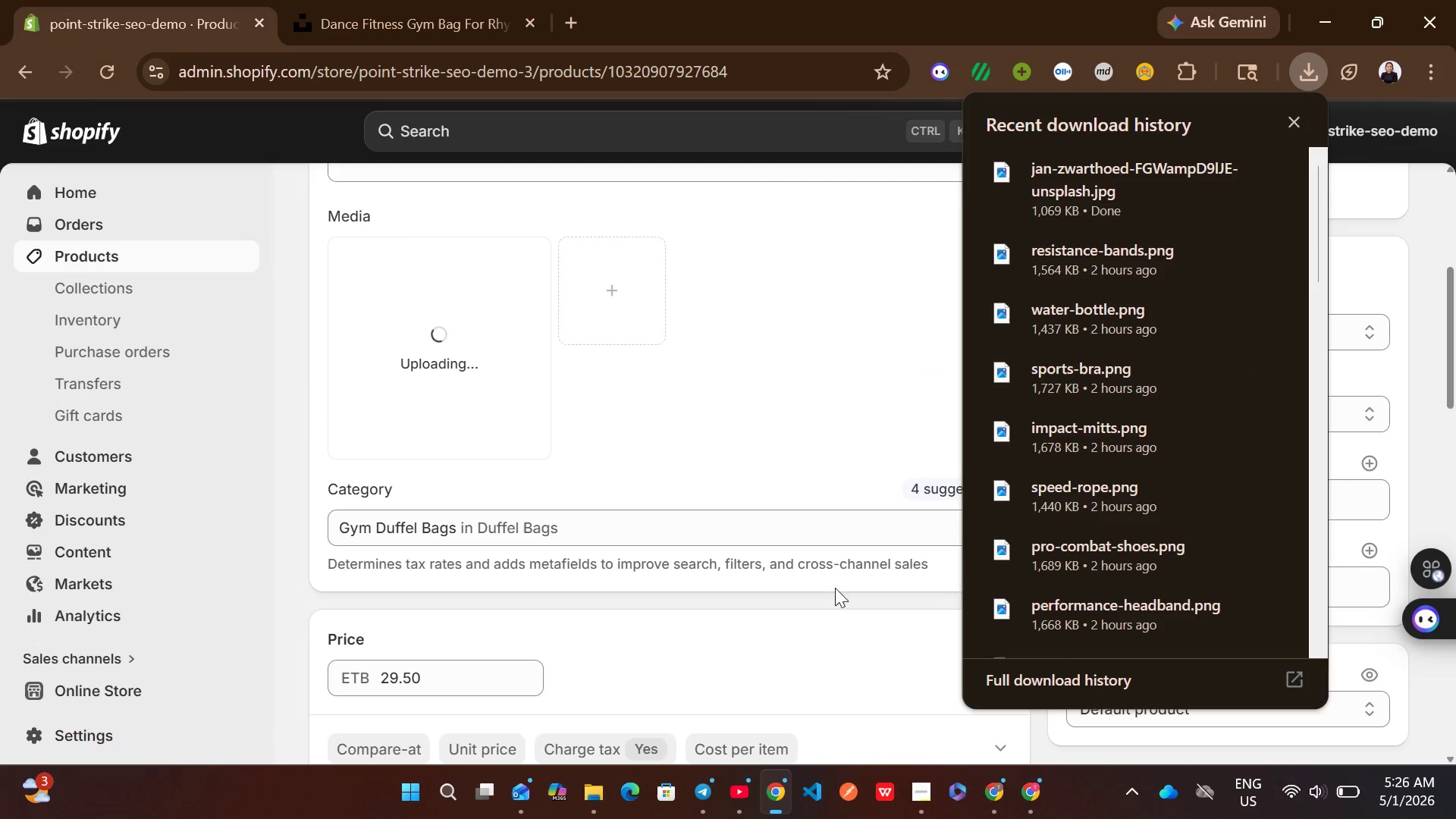 
left_click([832, 601])
 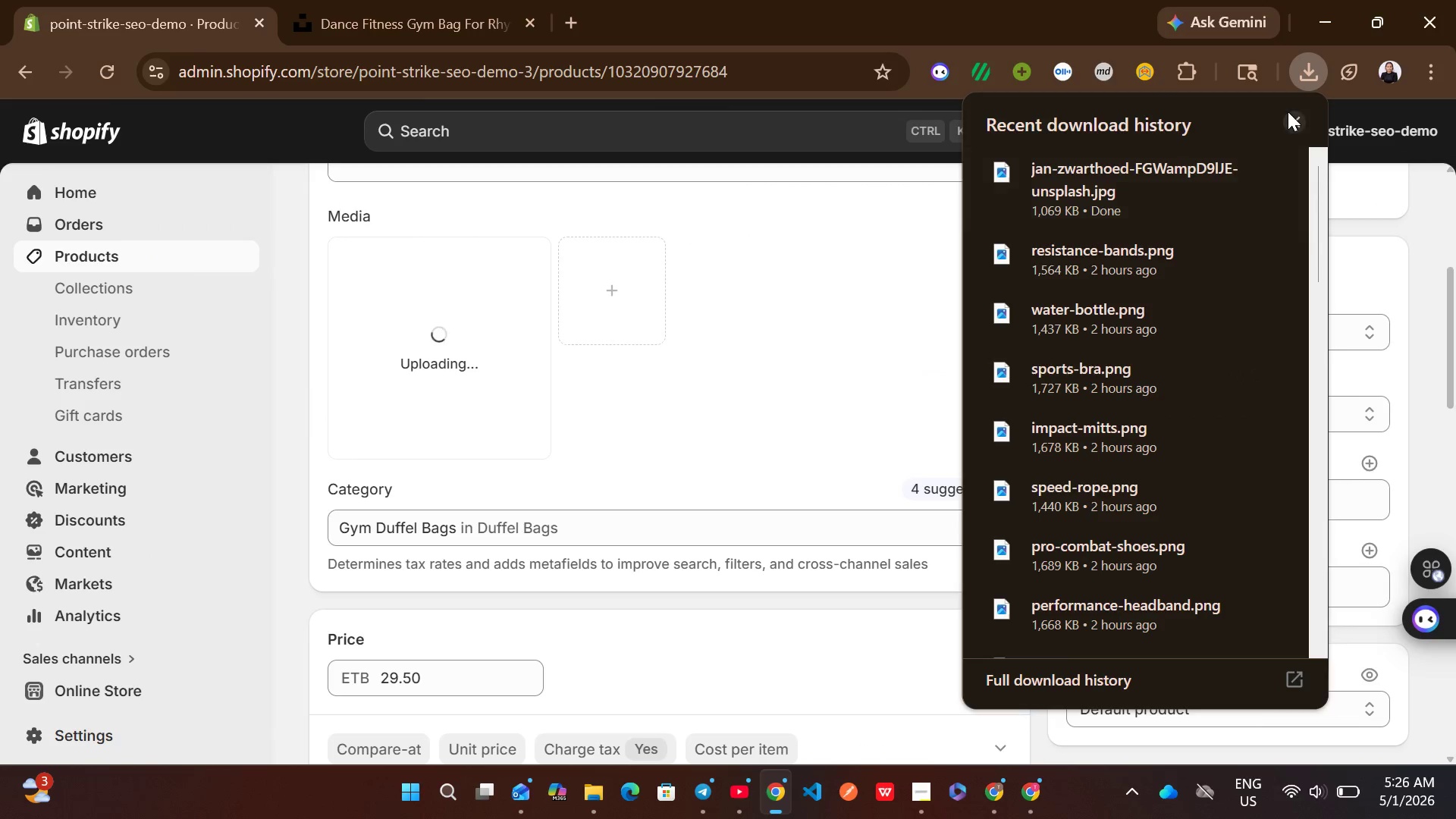 
left_click([1297, 123])
 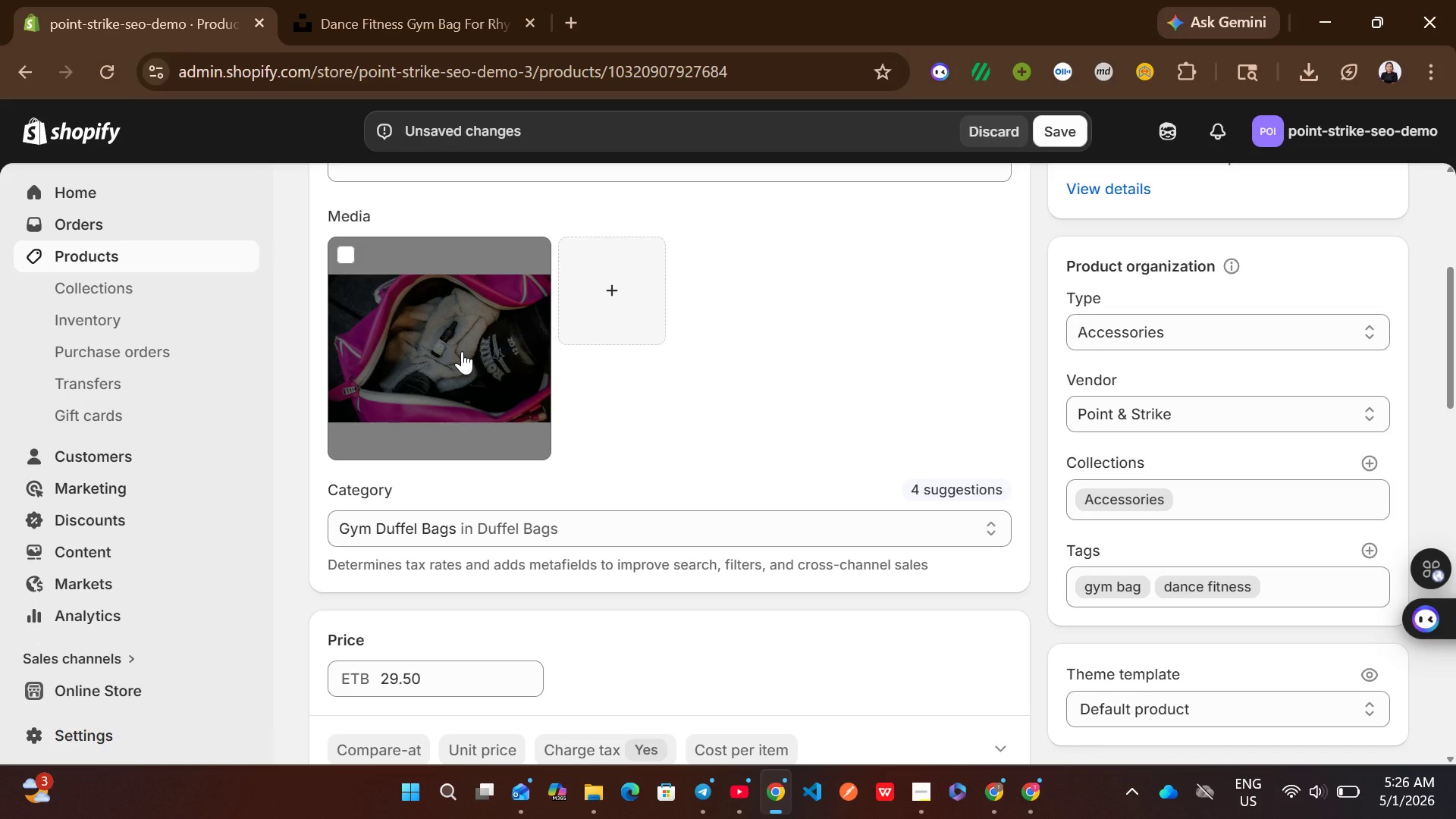 
wait(7.88)
 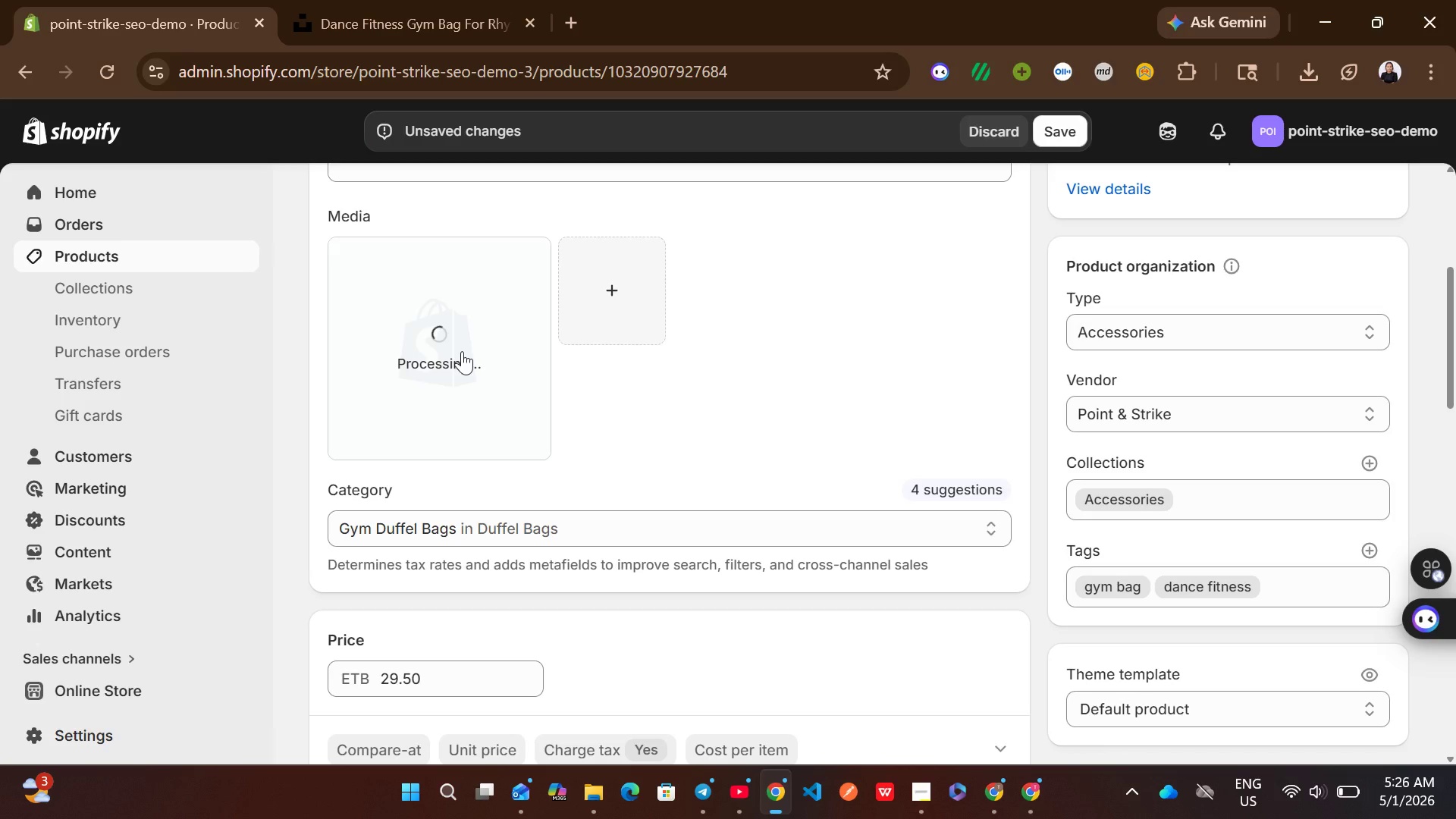 
left_click([462, 351])
 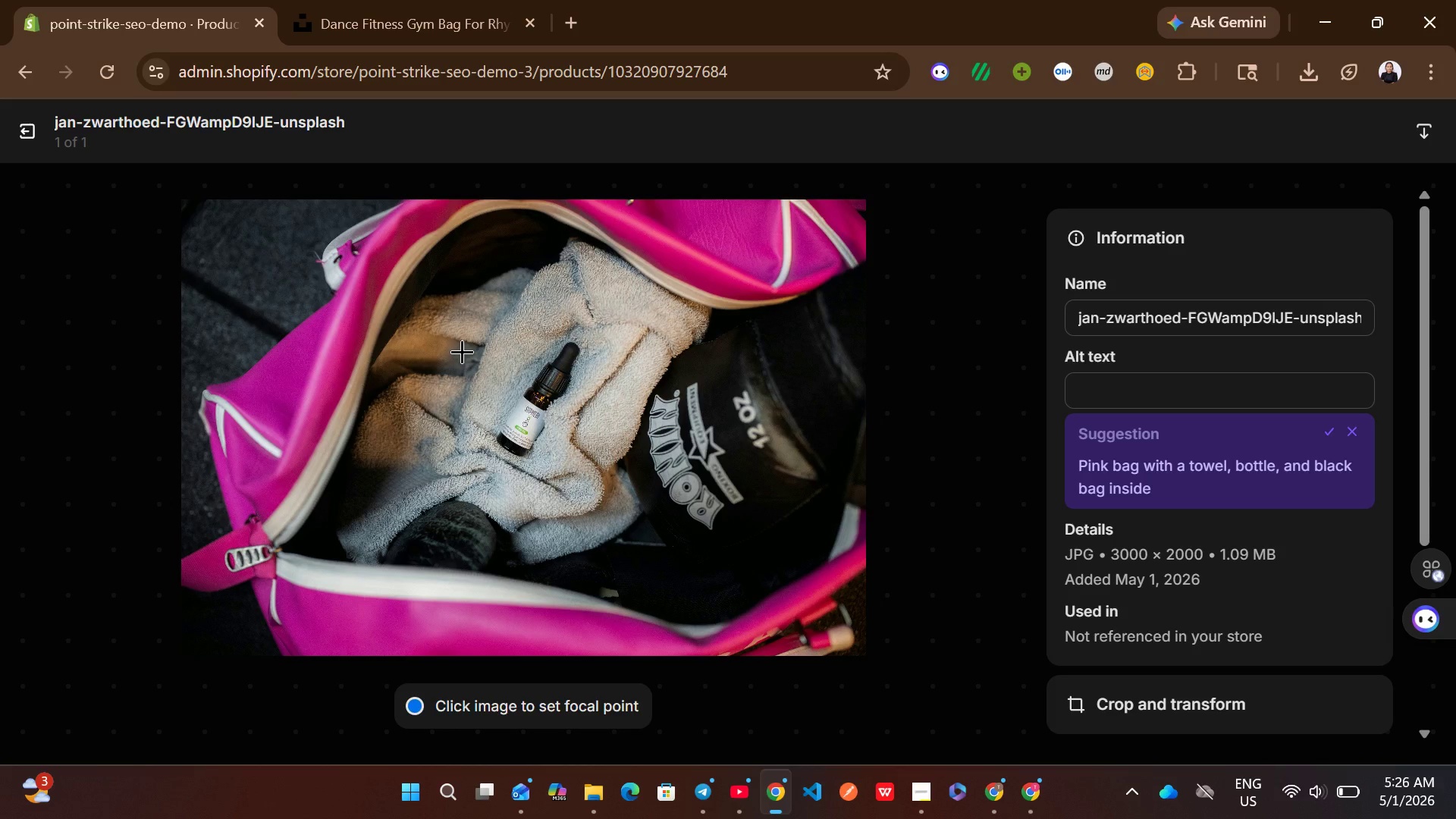 
wait(5.89)
 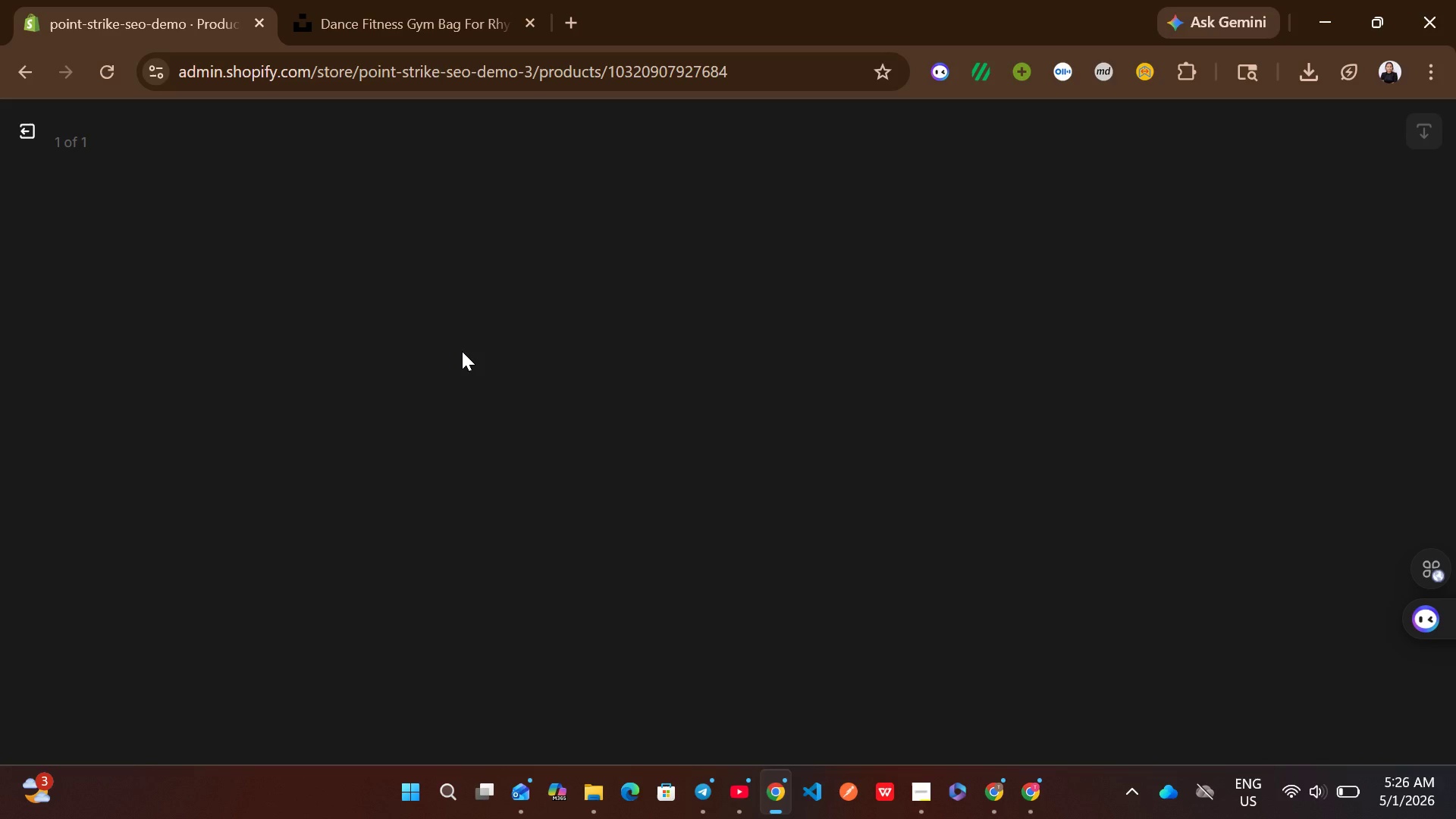 
left_click([1091, 400])
 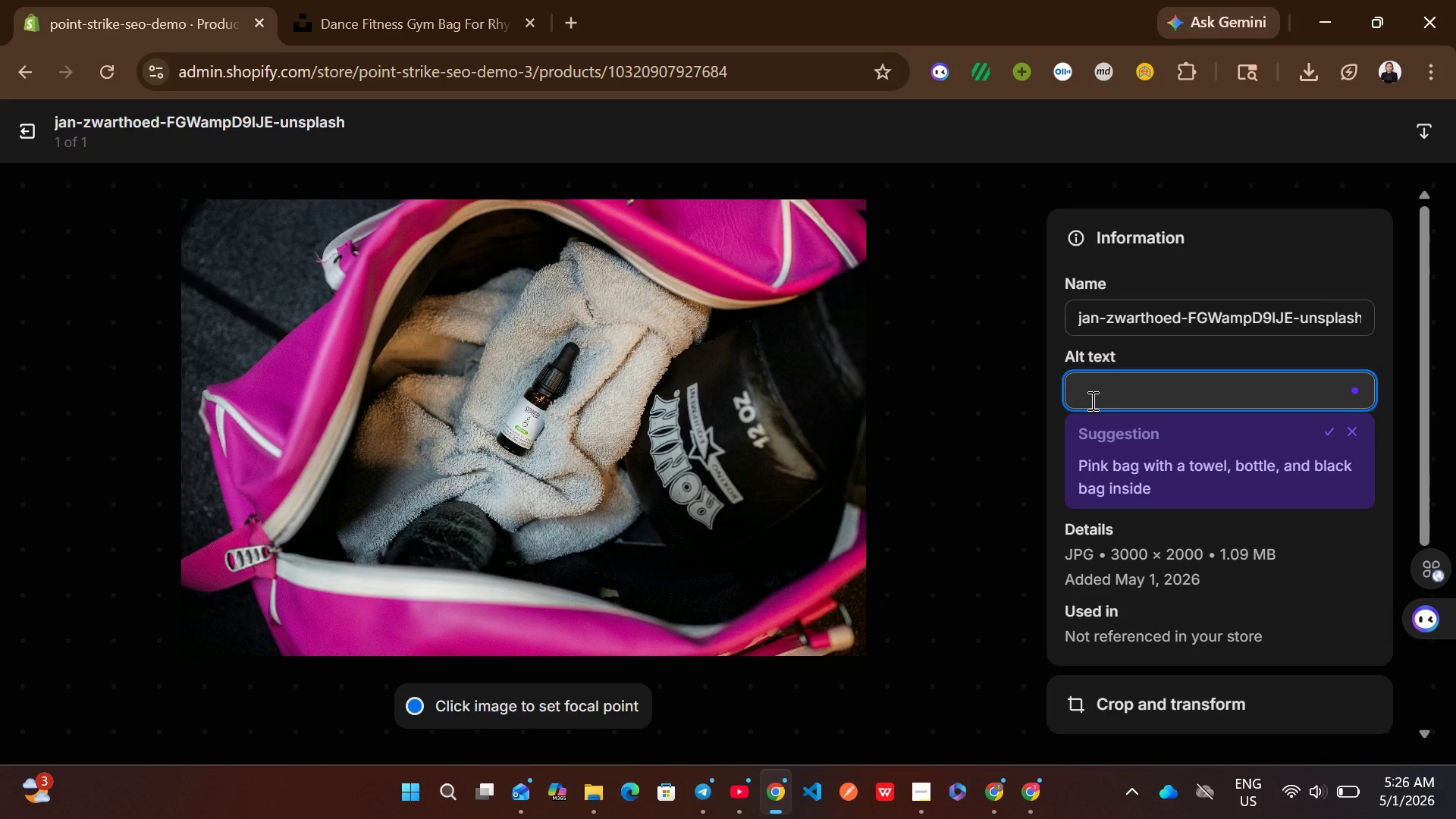 
type(dance fitness )
 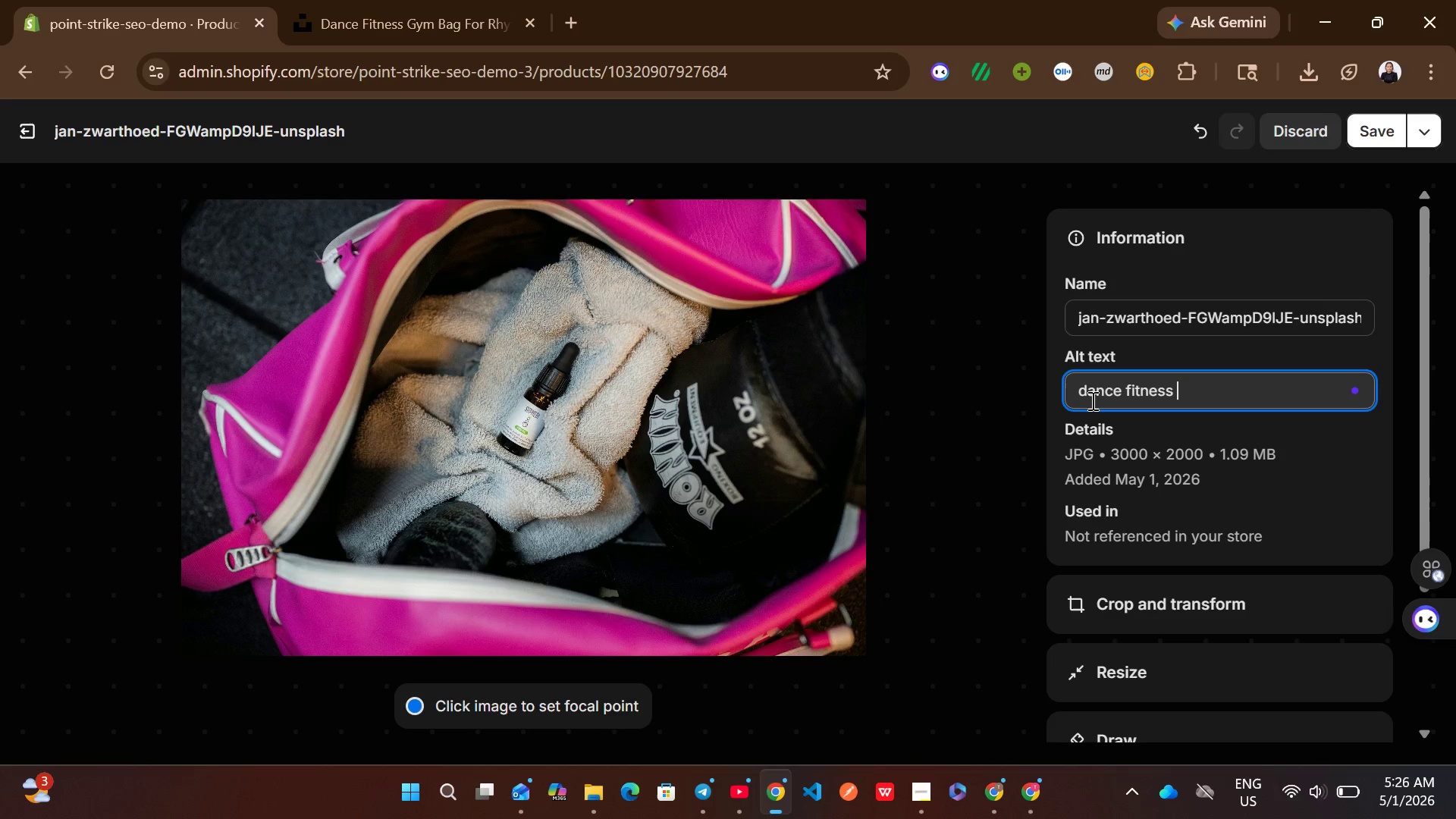 
type(gym bag for carrying workout gear)
 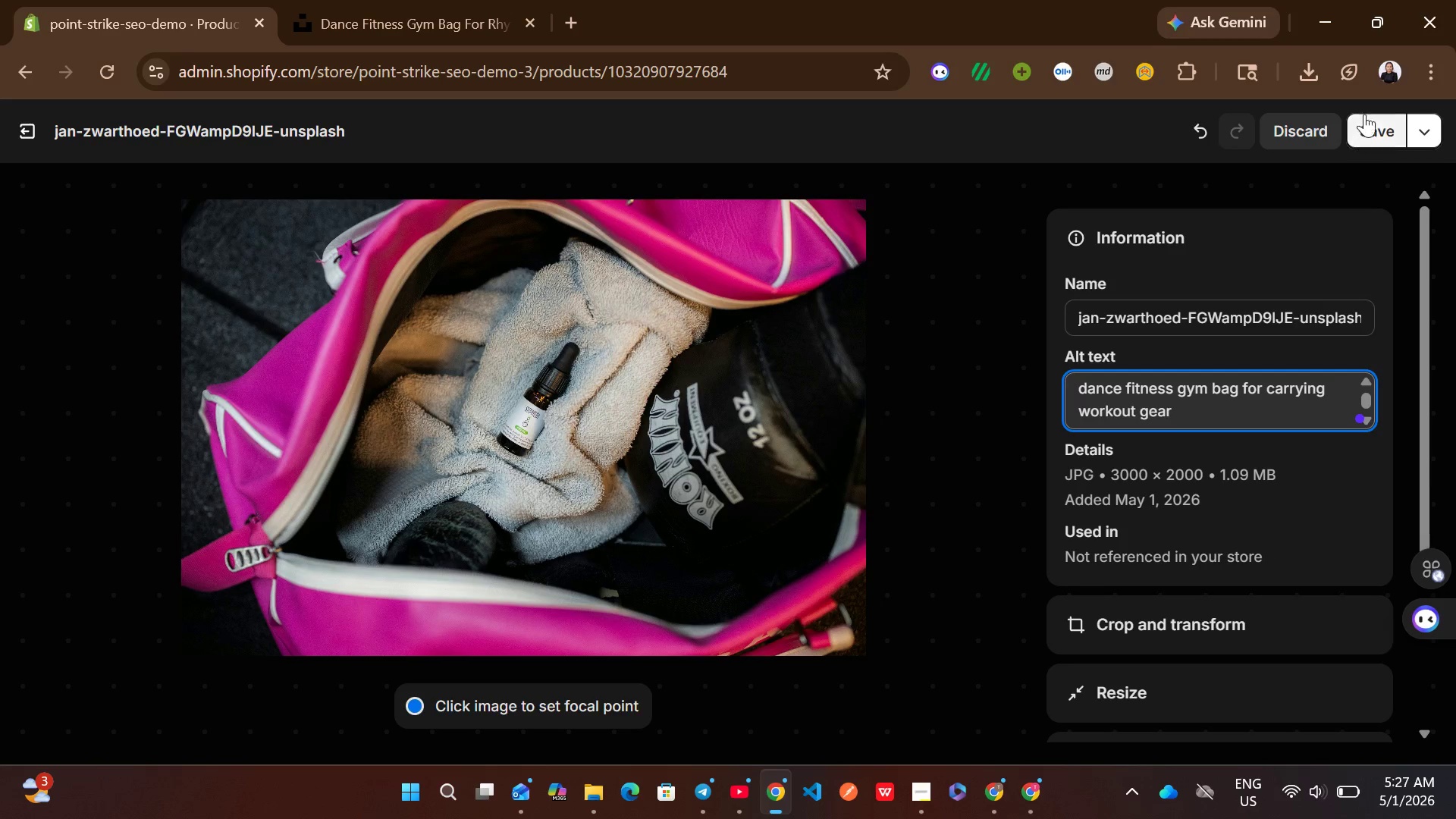 
left_click([1381, 121])
 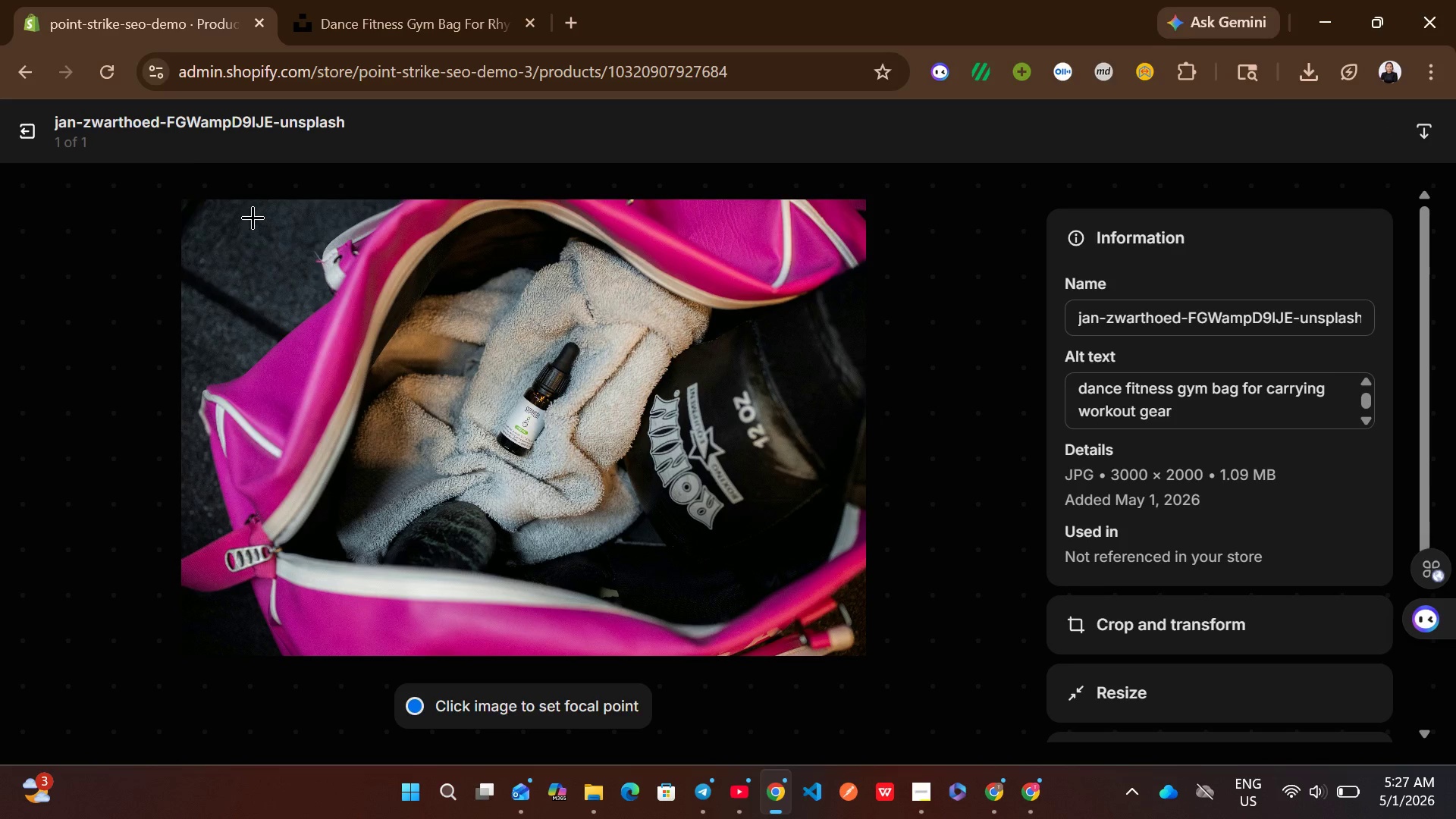 
left_click([33, 139])
 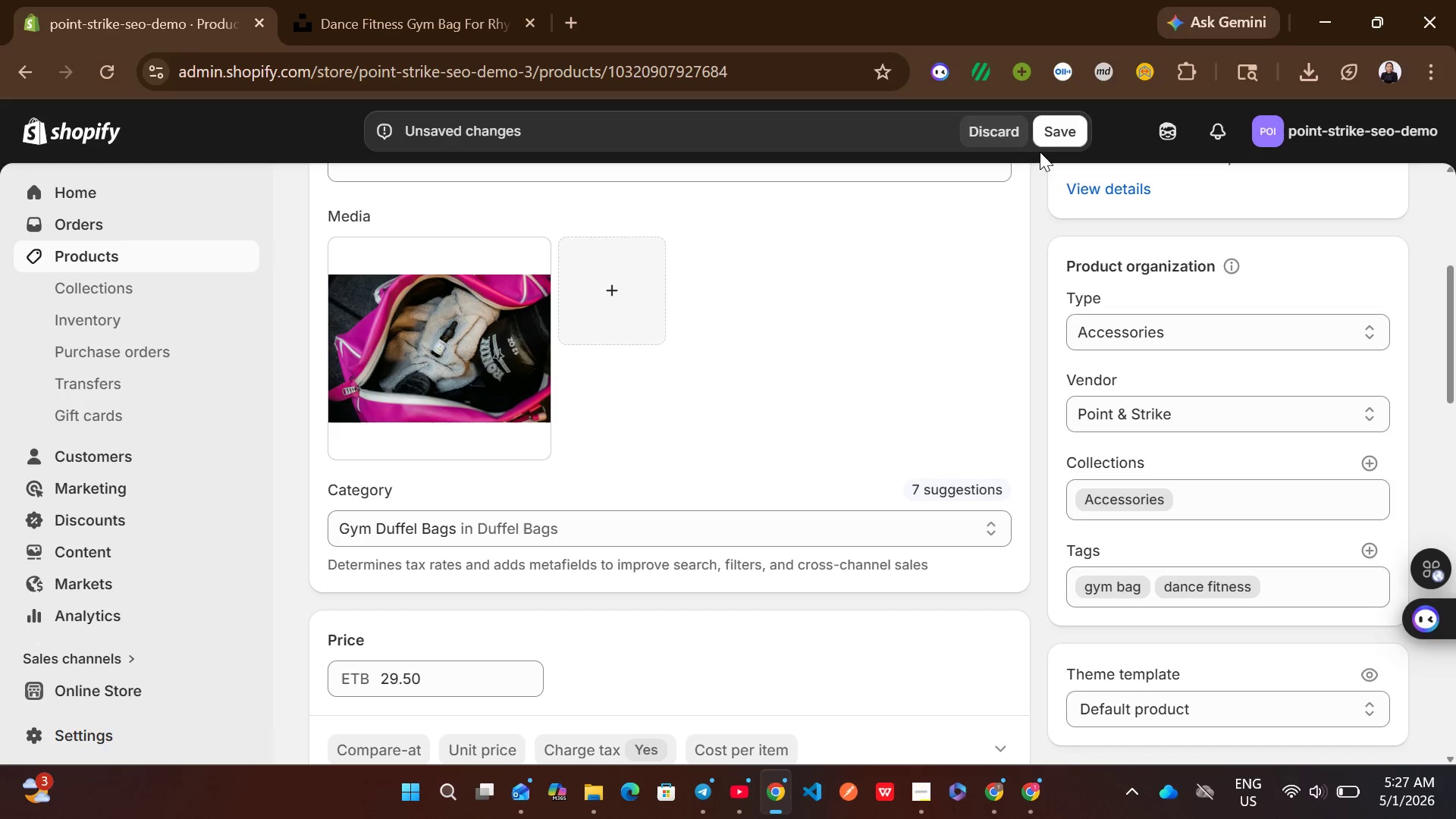 
left_click([1050, 140])
 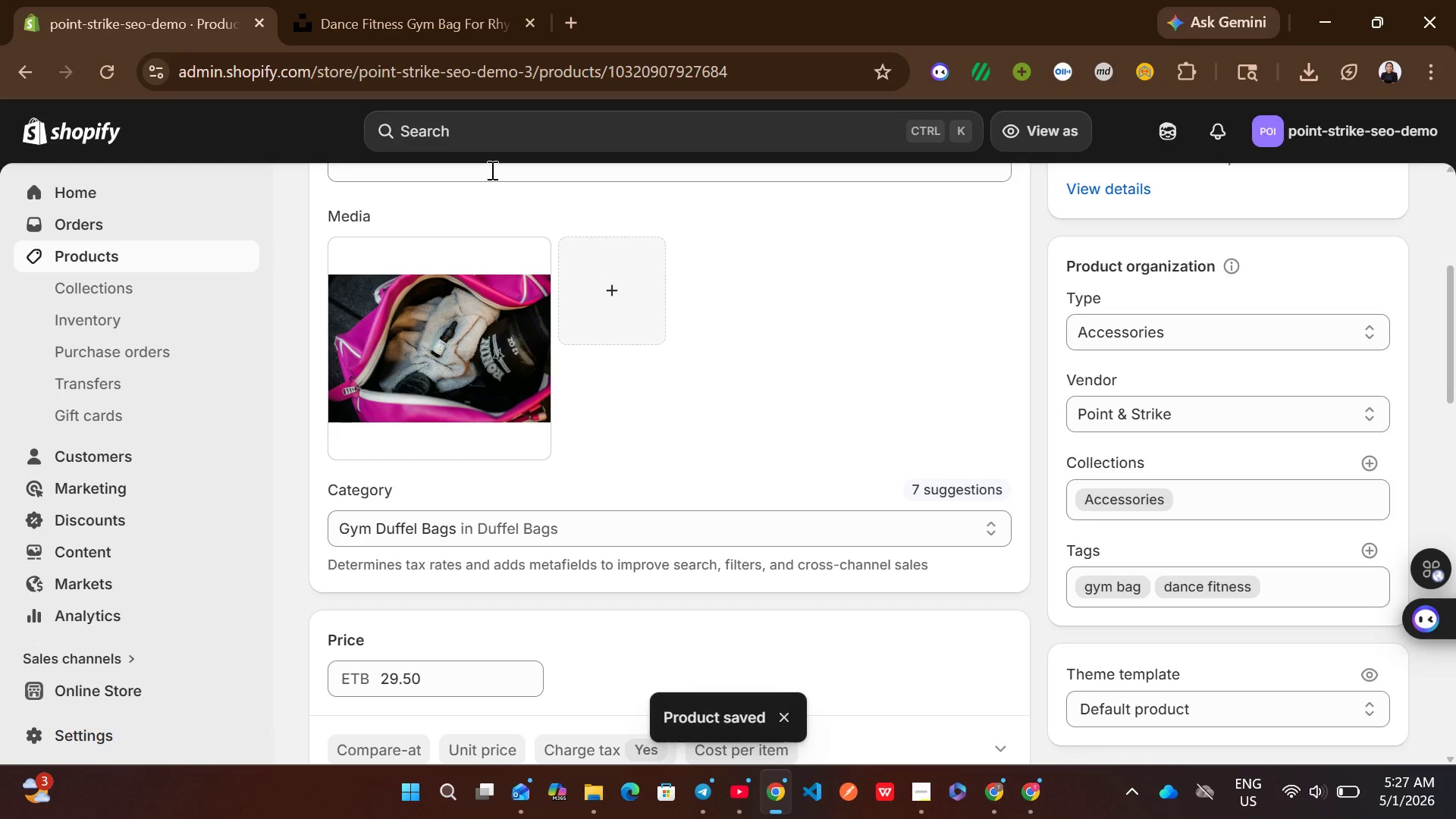 
wait(5.49)
 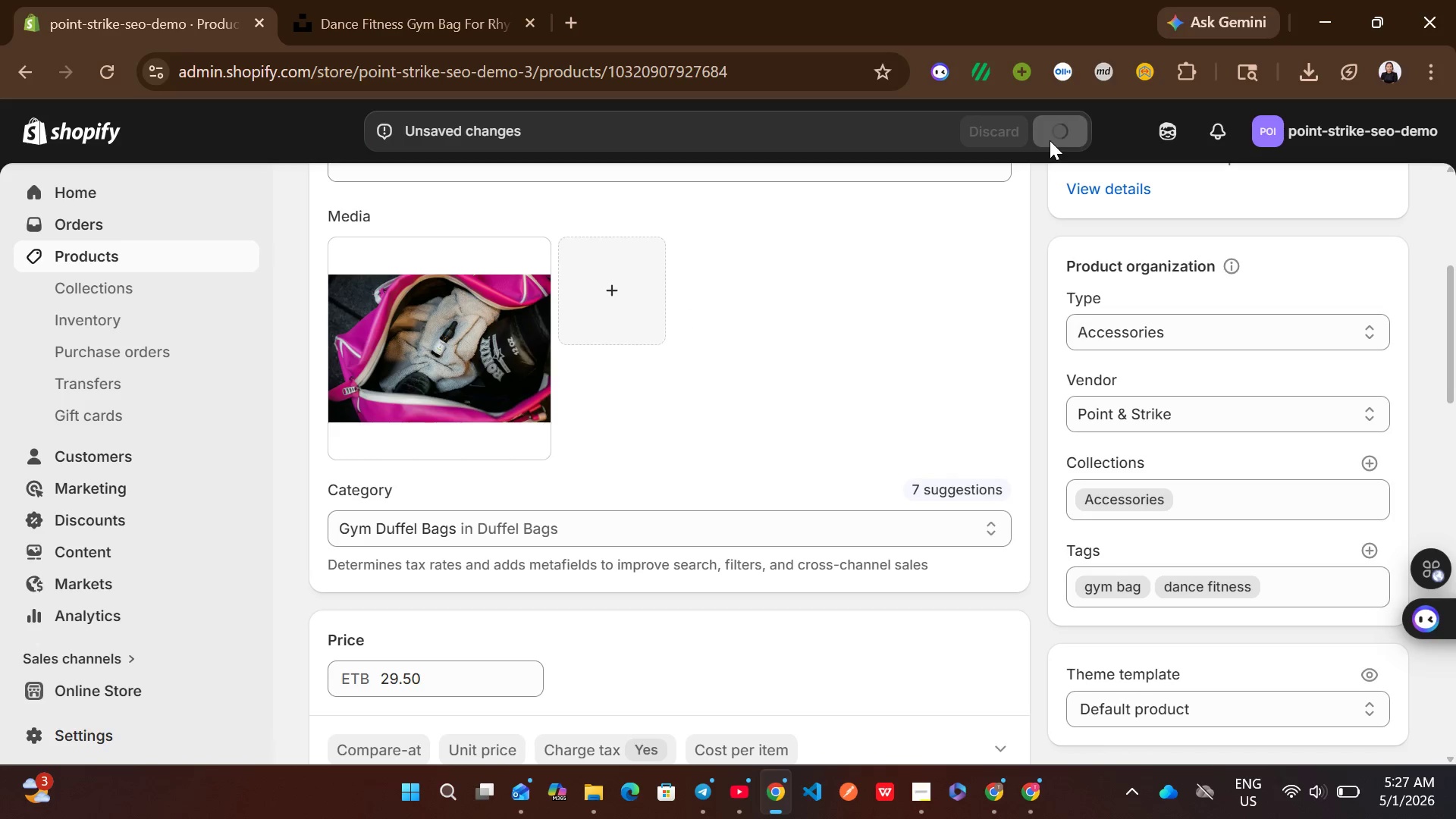 
left_click([221, 259])
 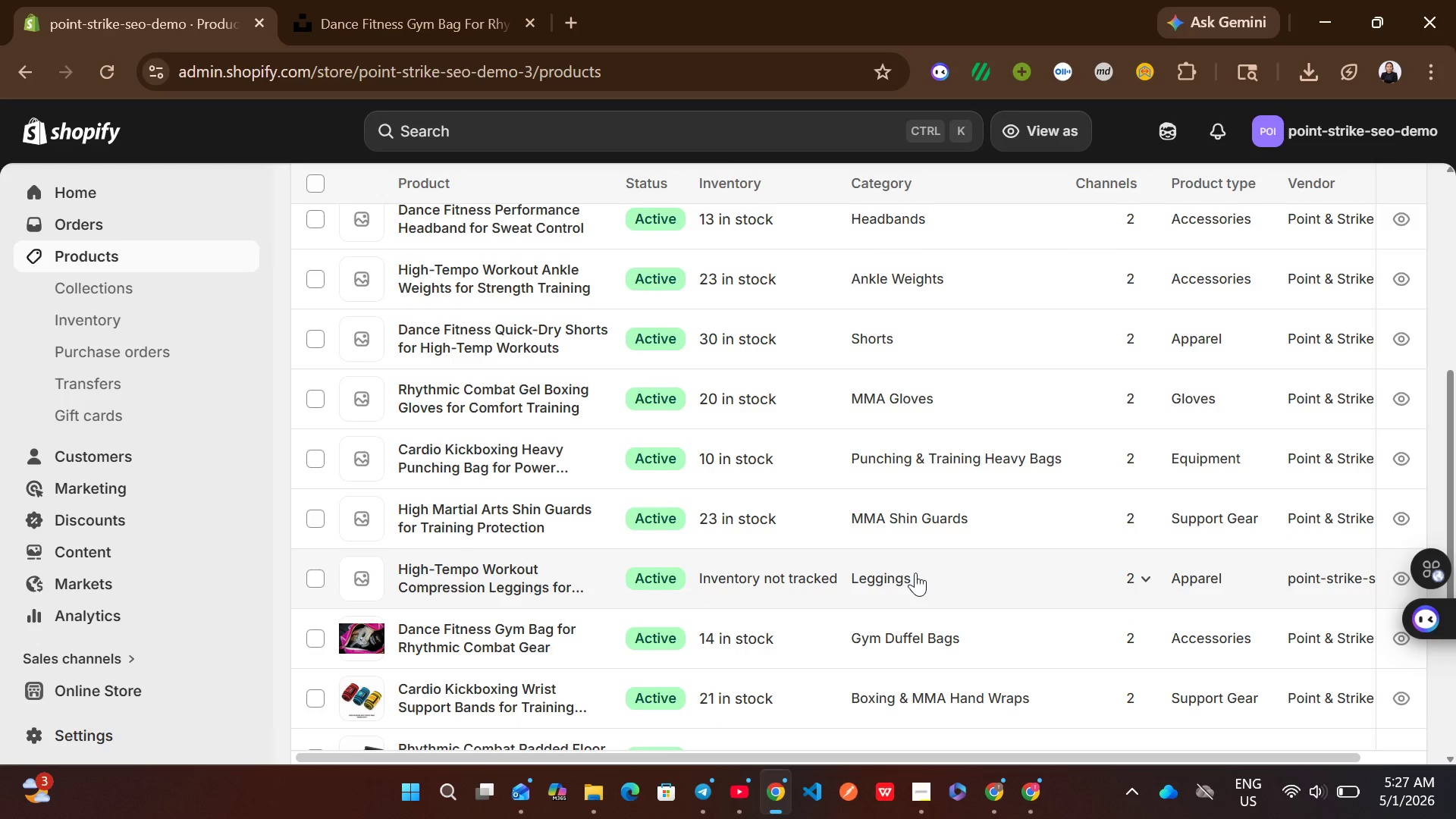 
wait(11.55)
 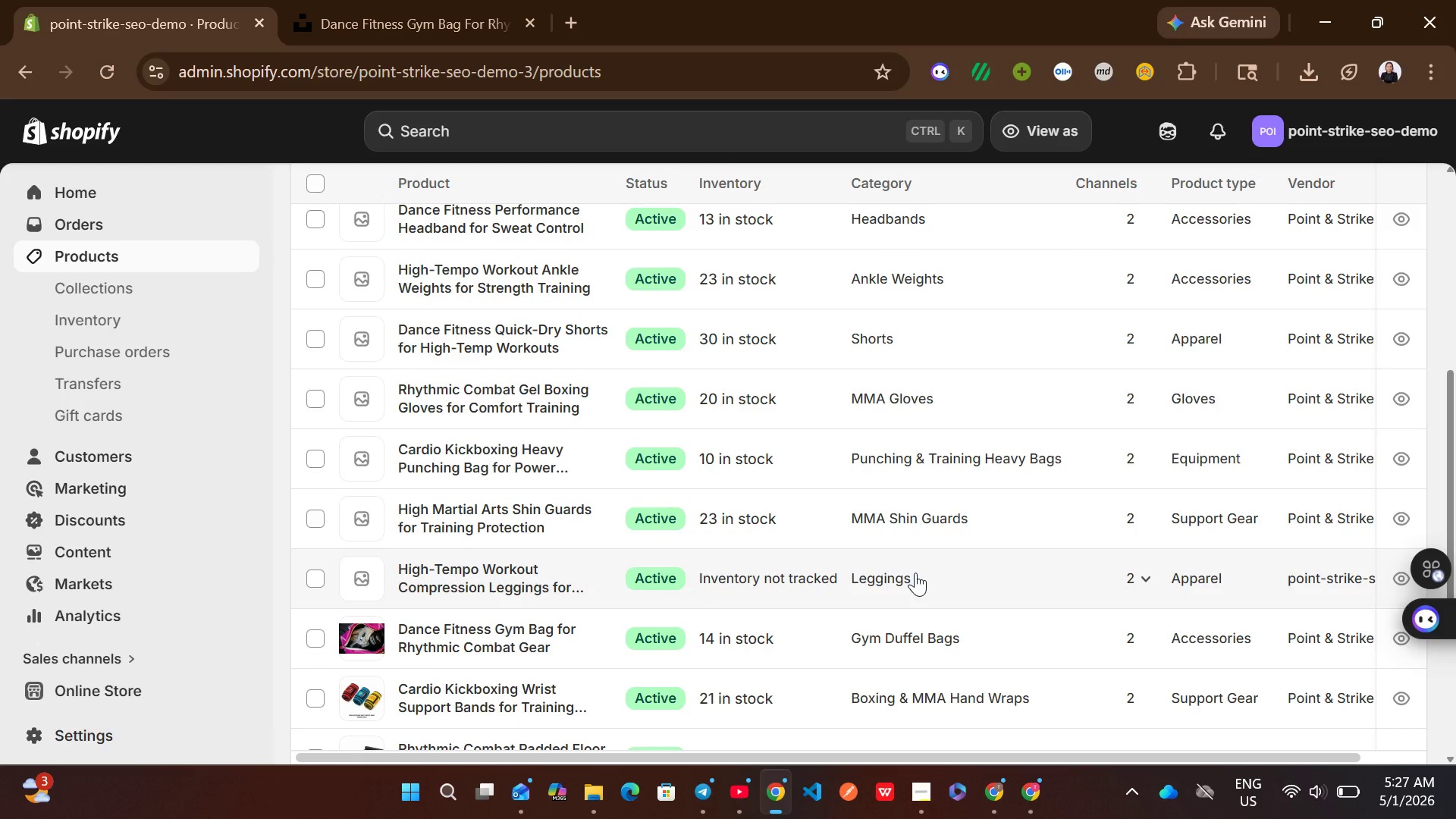 
left_click([916, 573])
 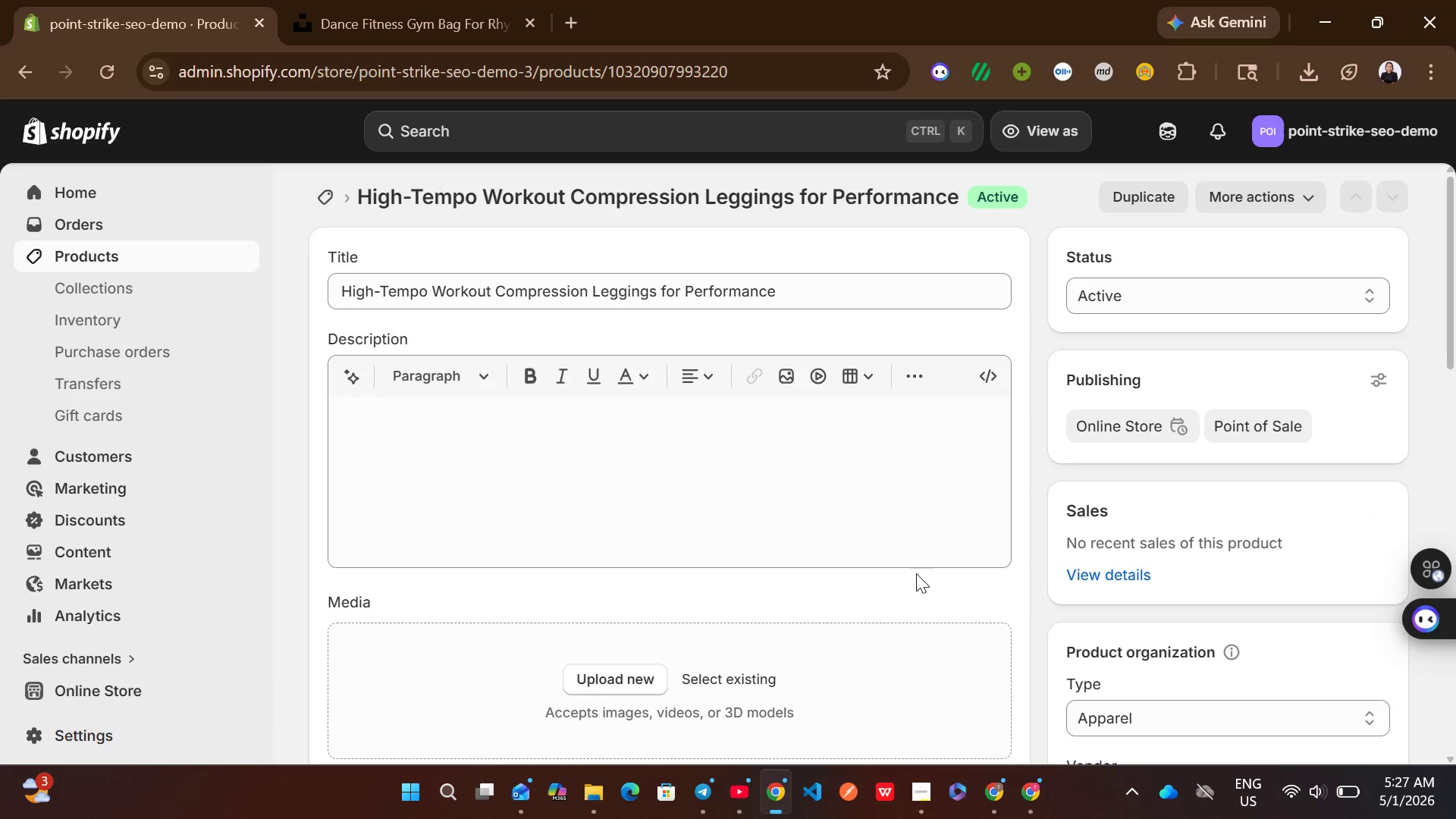 
wait(8.25)
 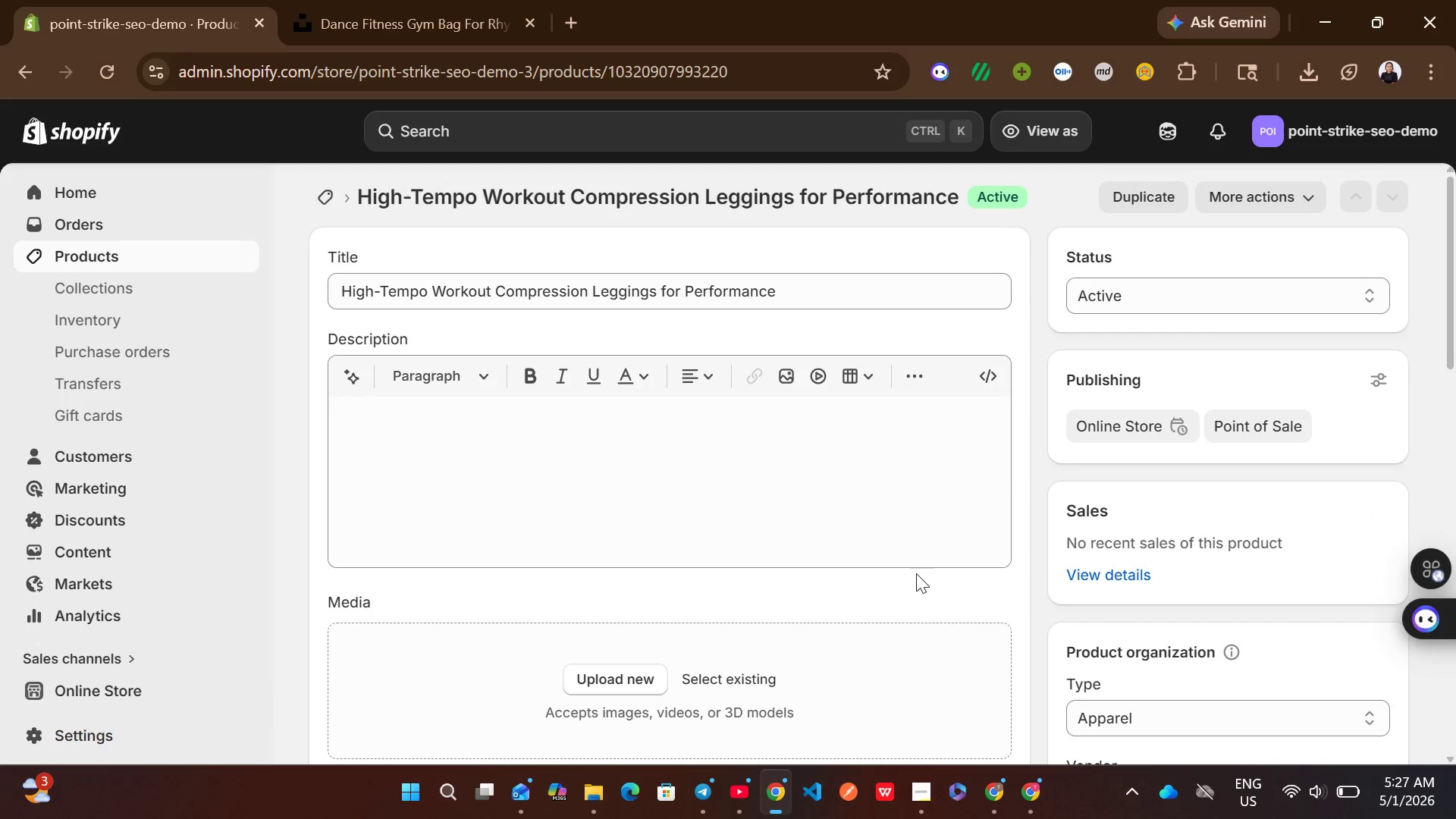 
left_click([997, 598])
 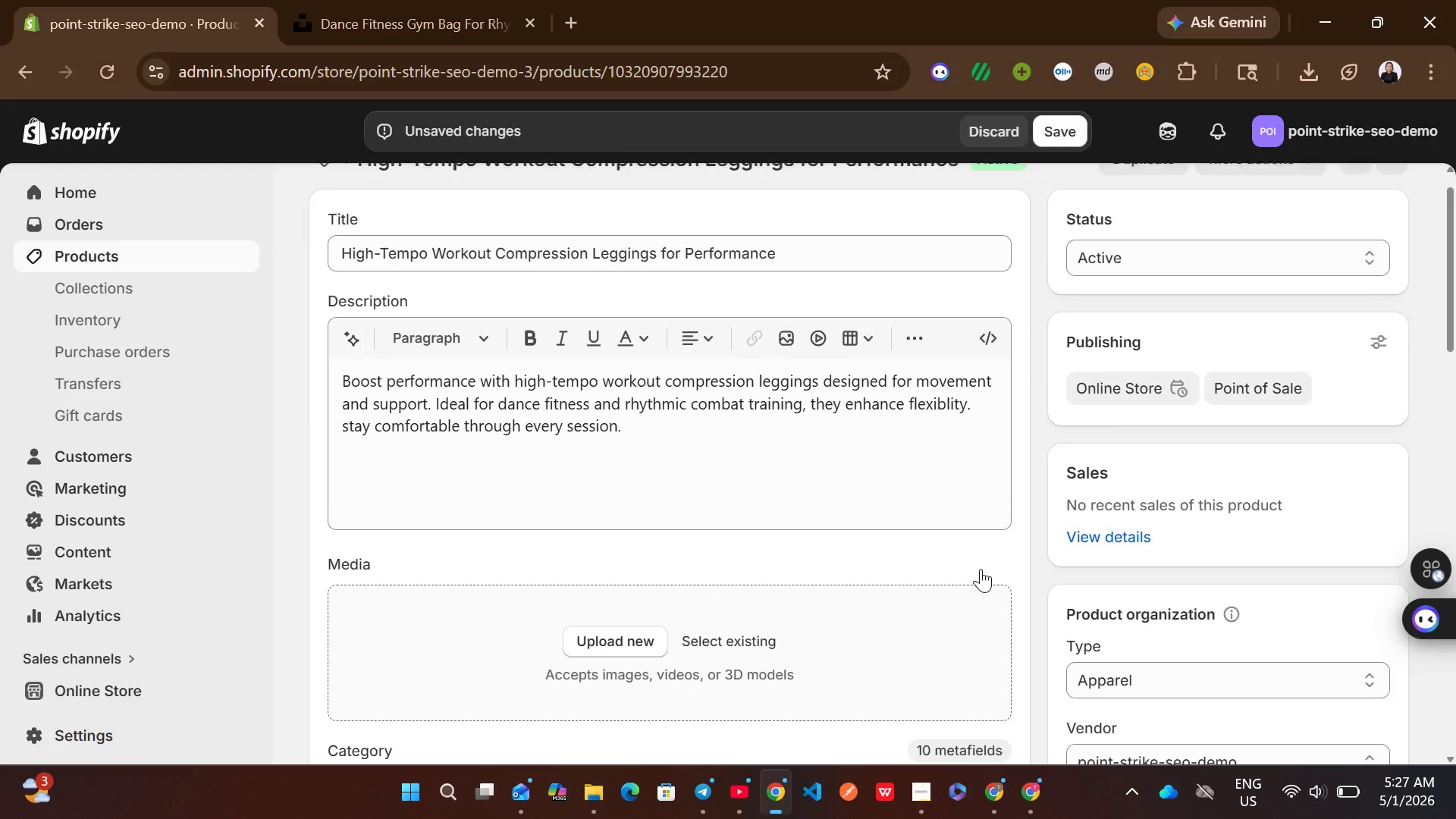 
wait(9.62)
 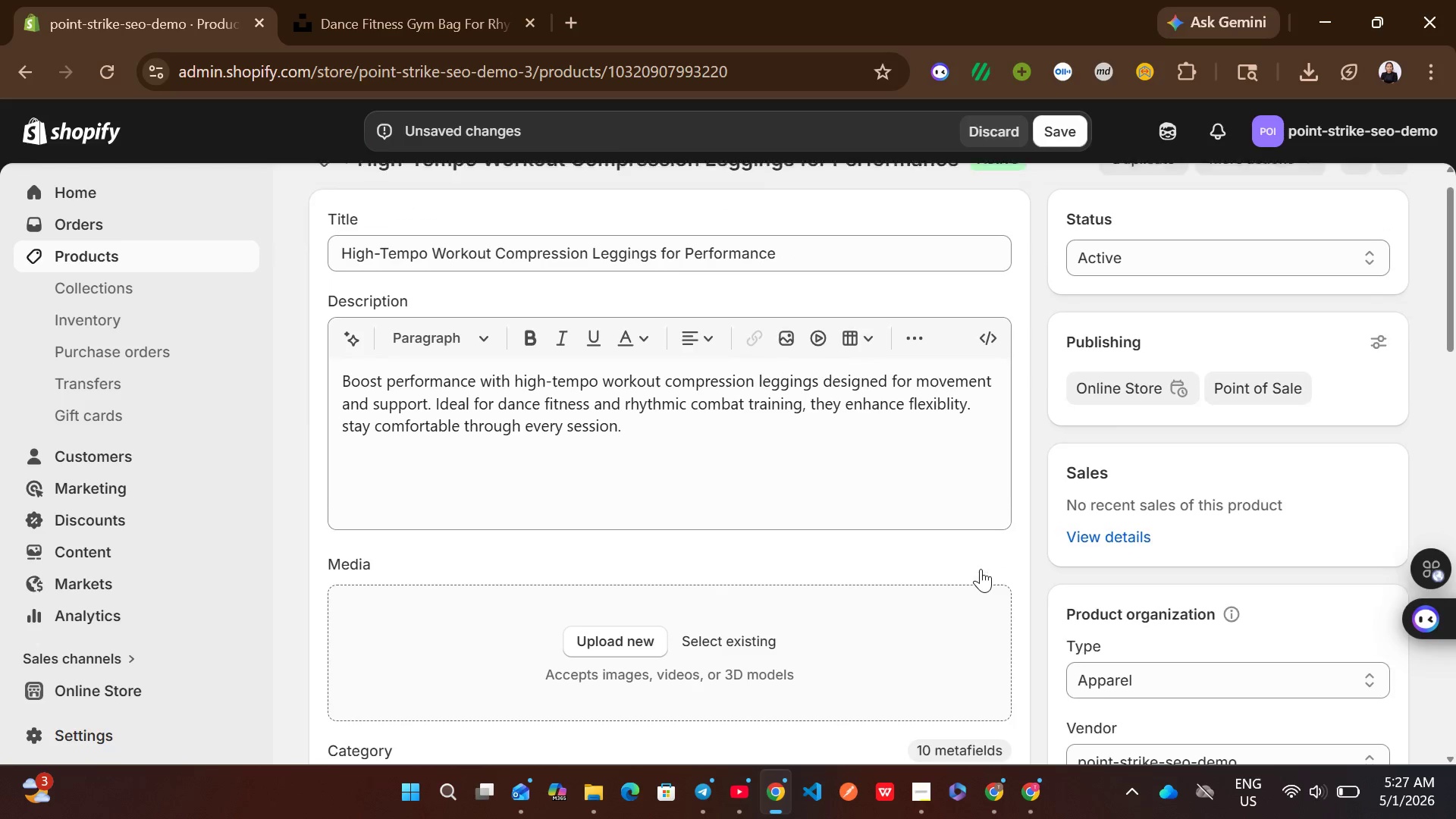 
left_click([628, 584])
 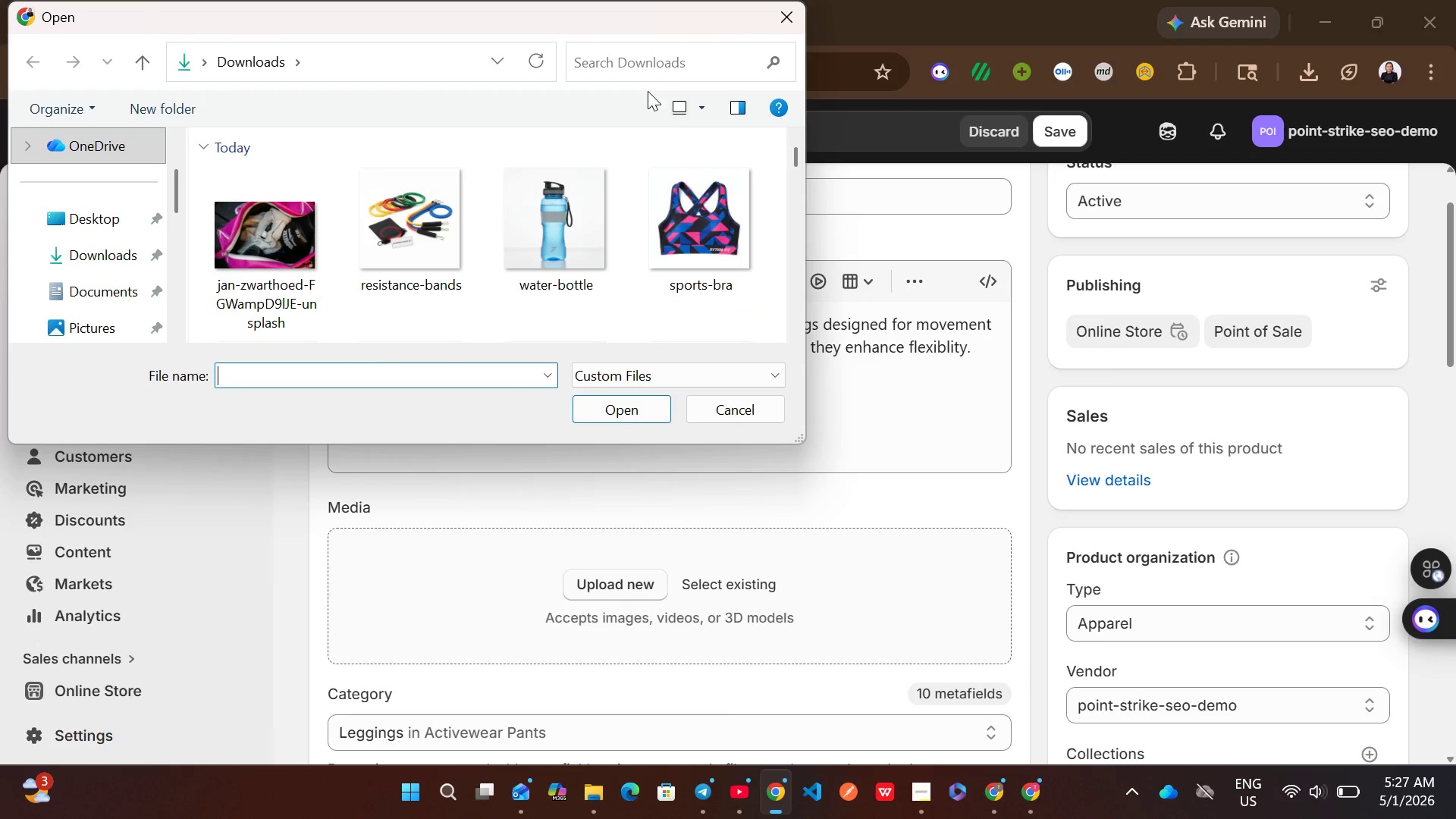 
left_click([644, 58])
 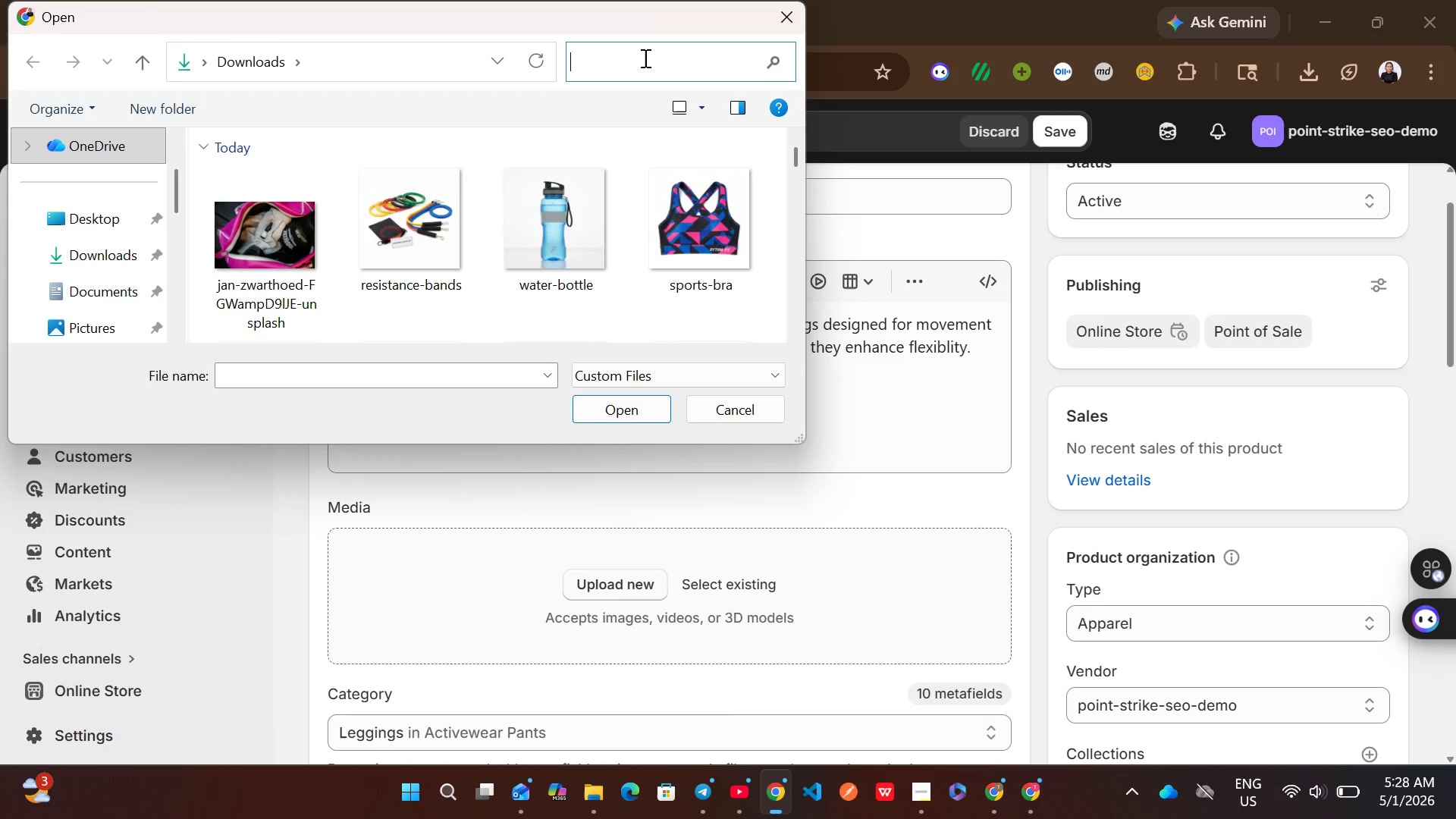 
type(led)
key(Backspace)
type(g)
 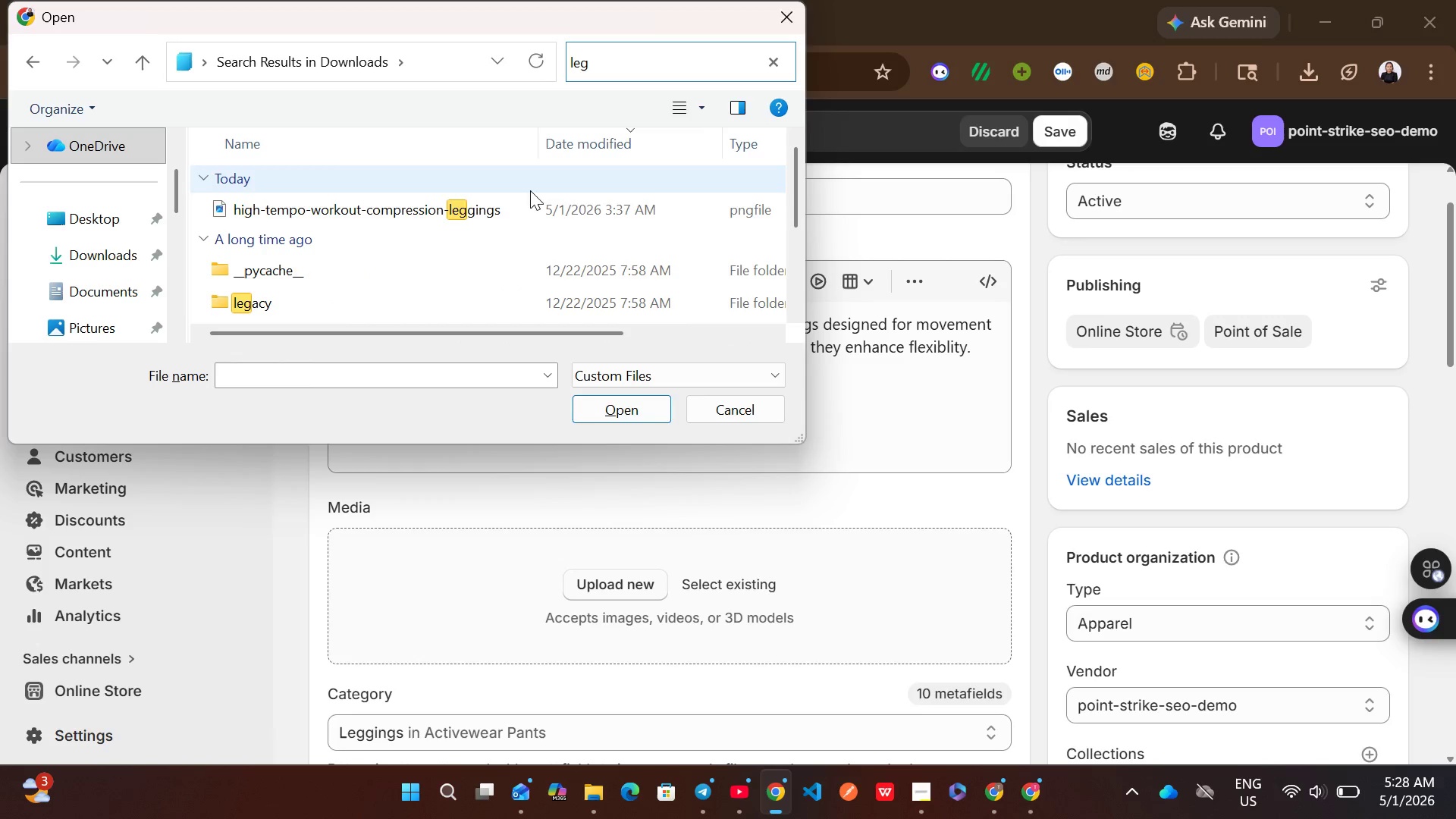 
left_click([516, 205])
 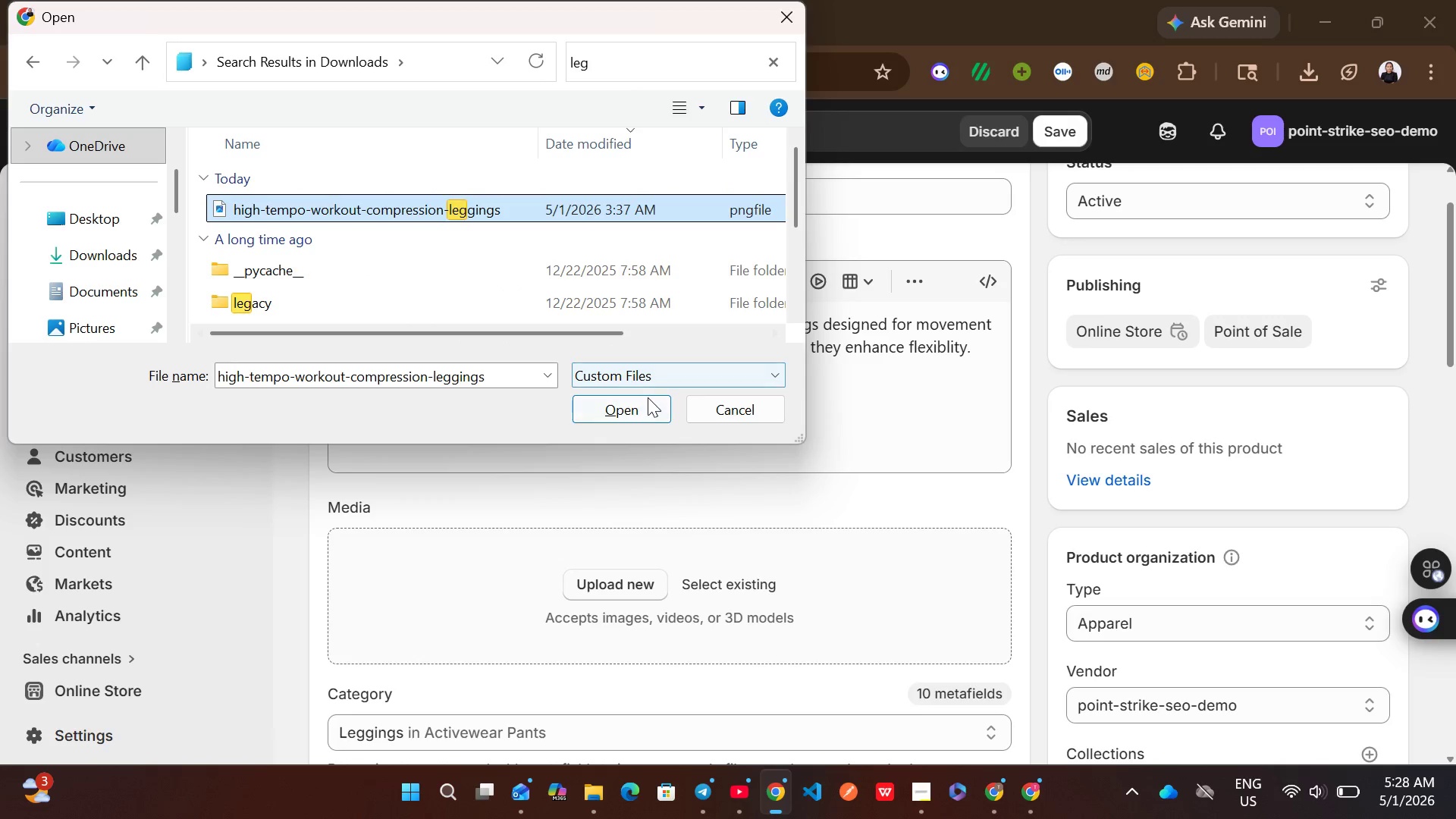 
left_click([648, 397])
 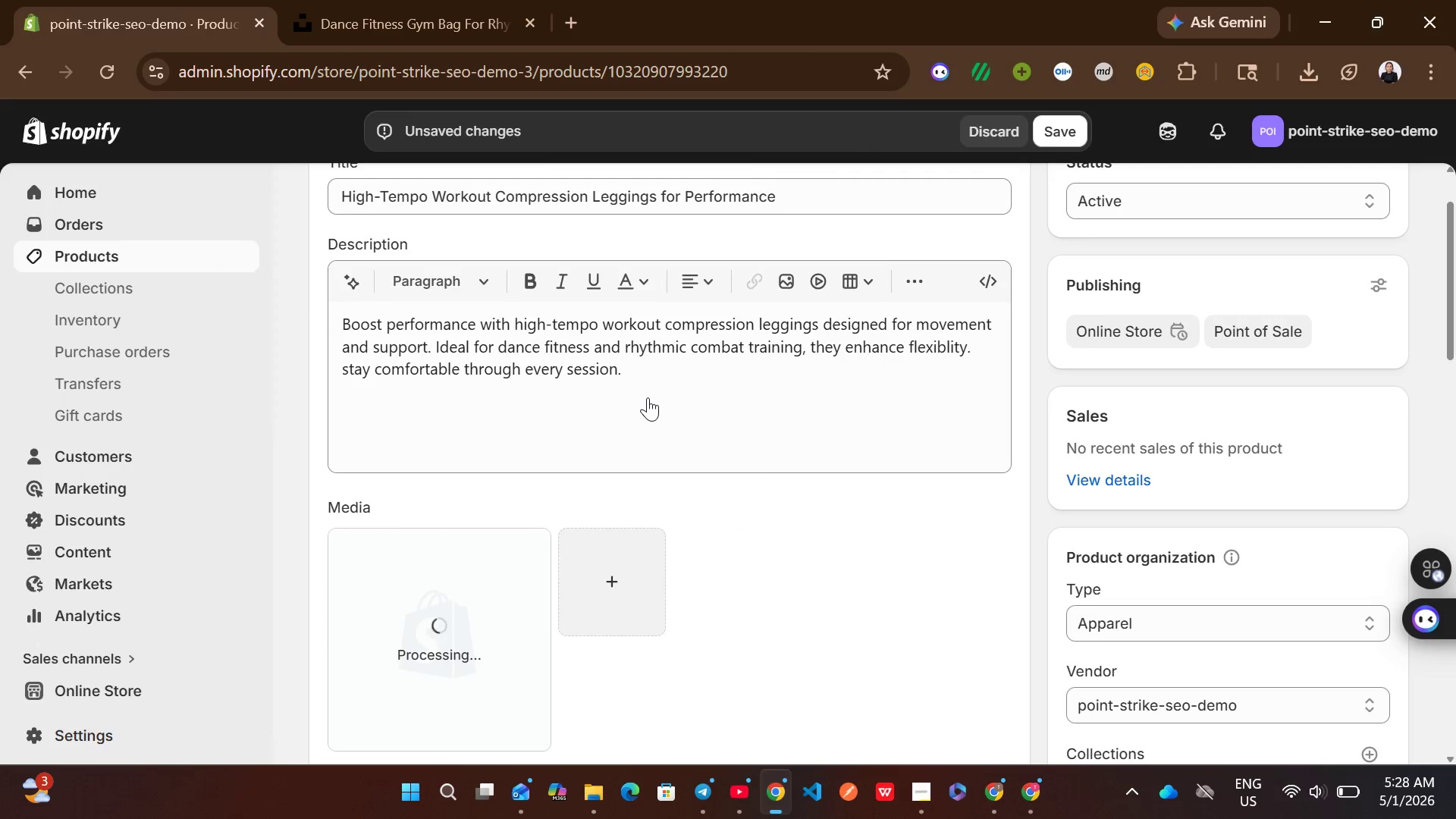 
wait(11.02)
 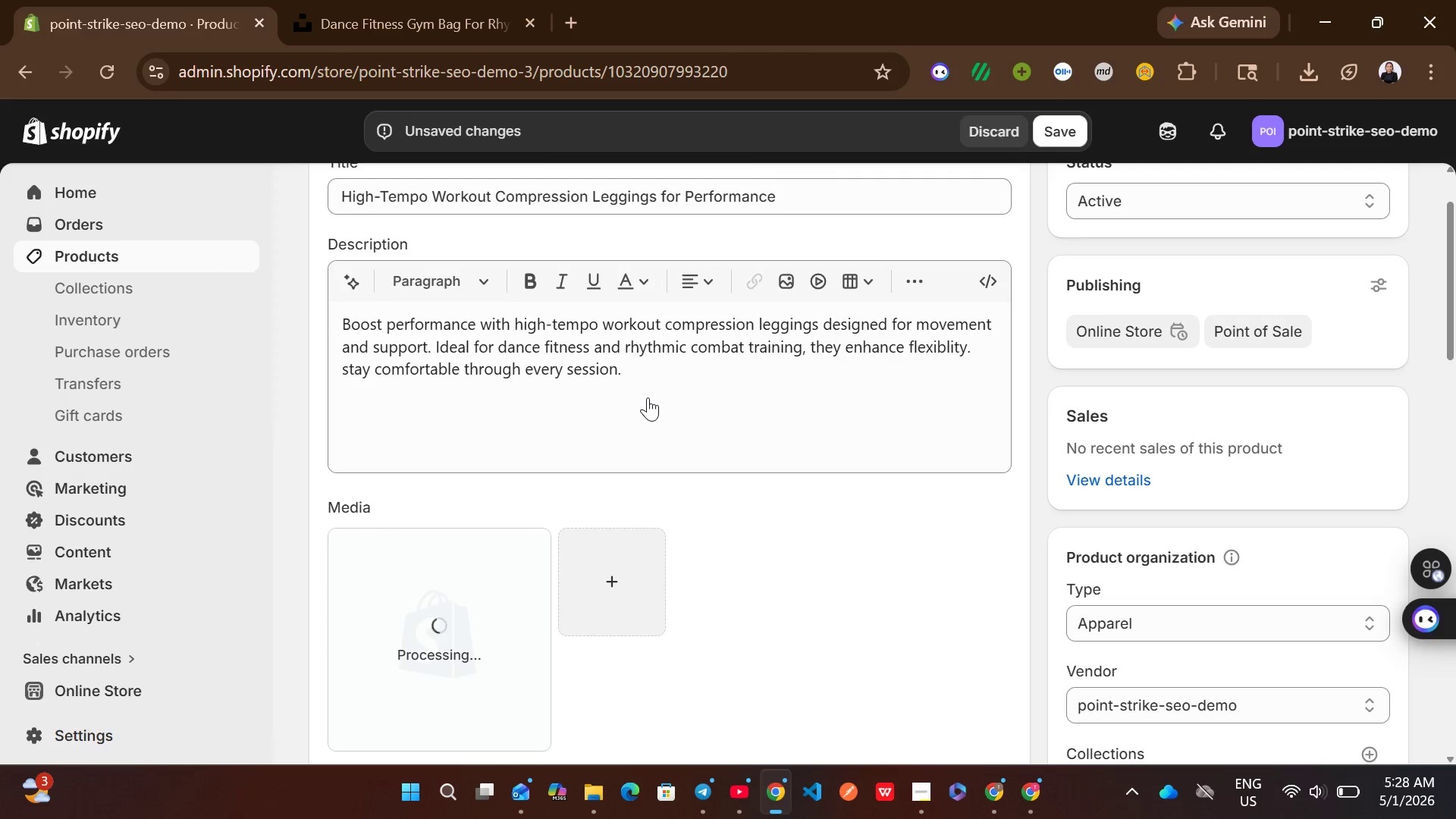 
left_click([475, 673])
 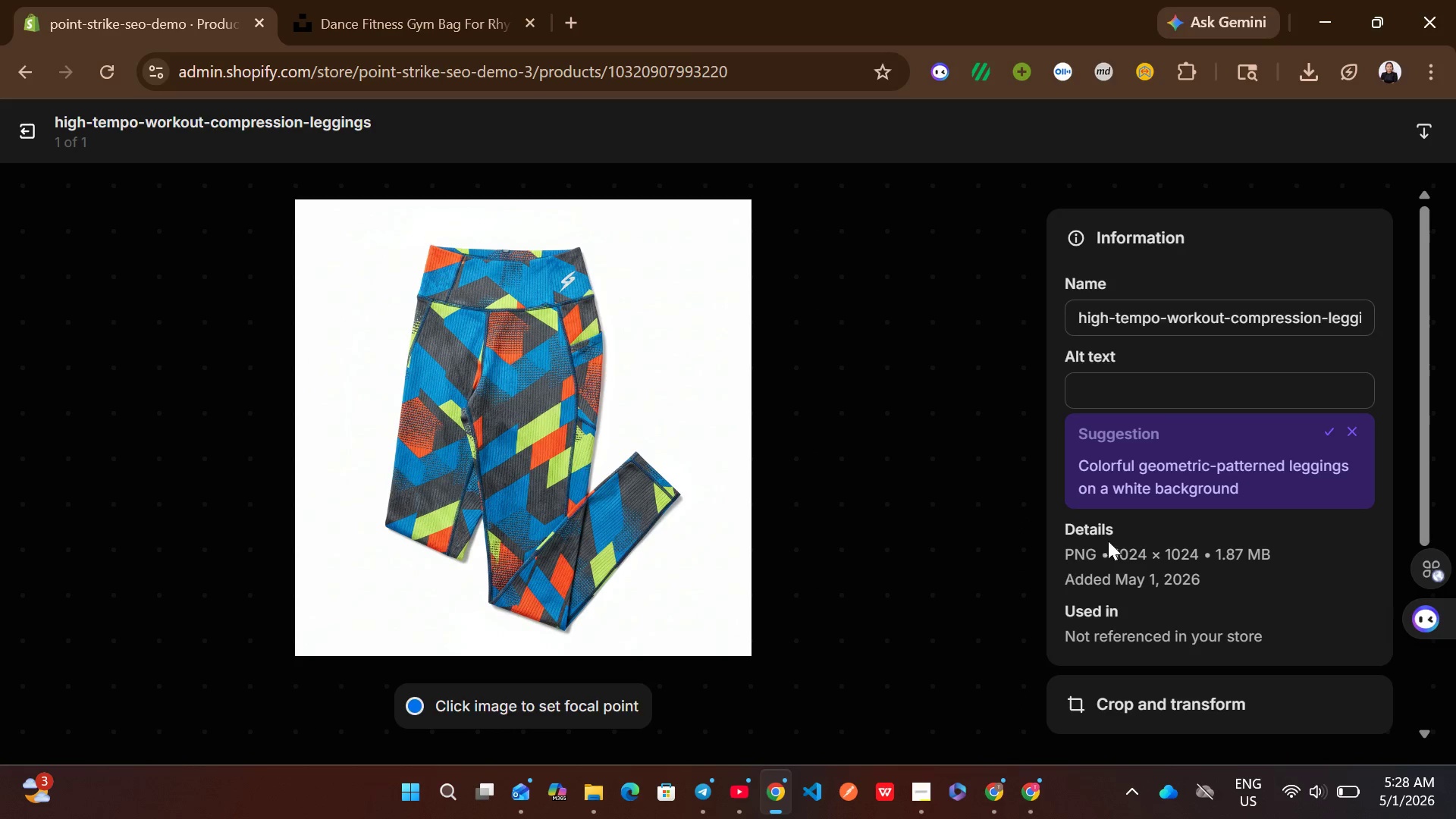 
wait(6.59)
 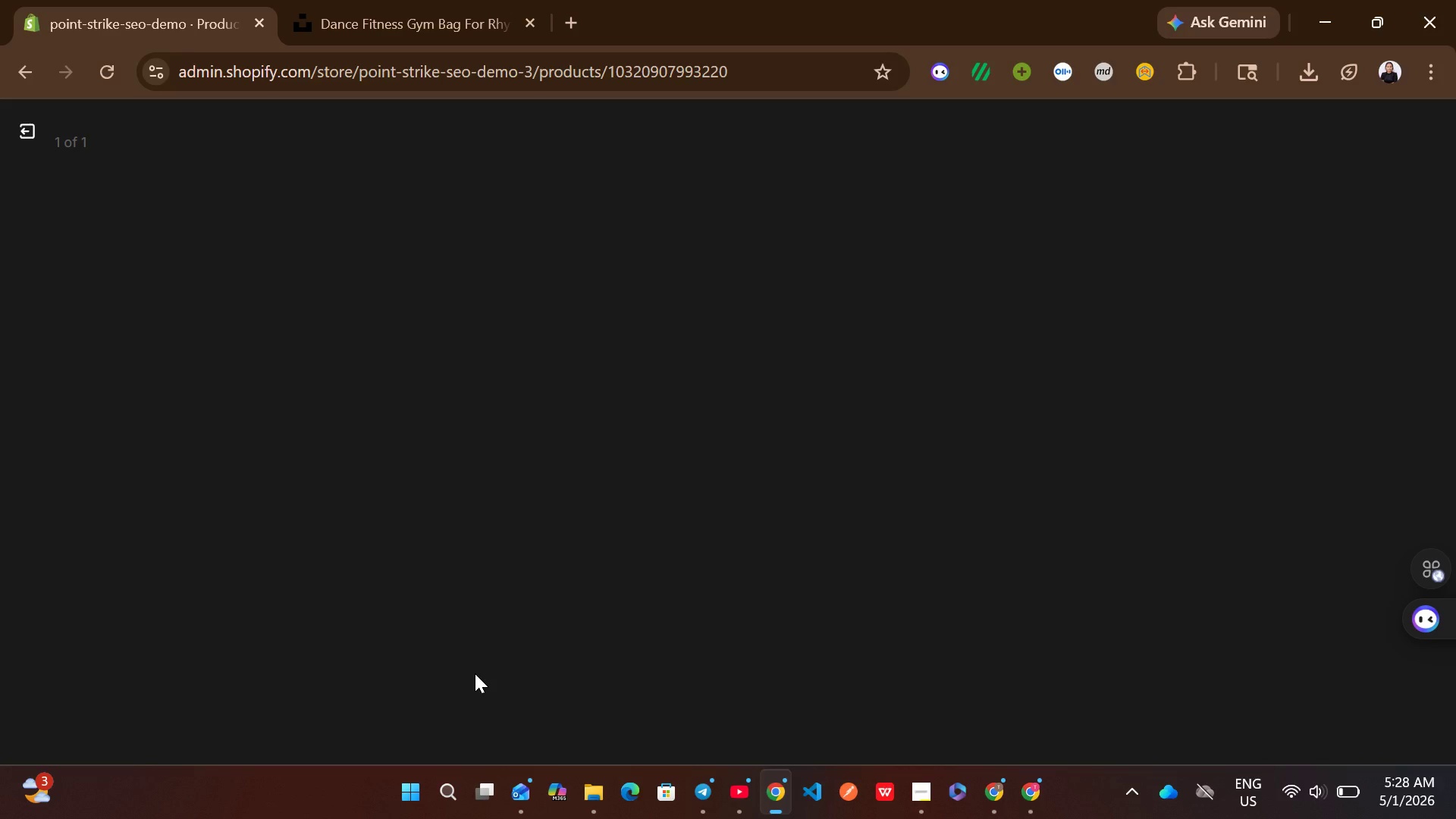 
left_click([1108, 394])
 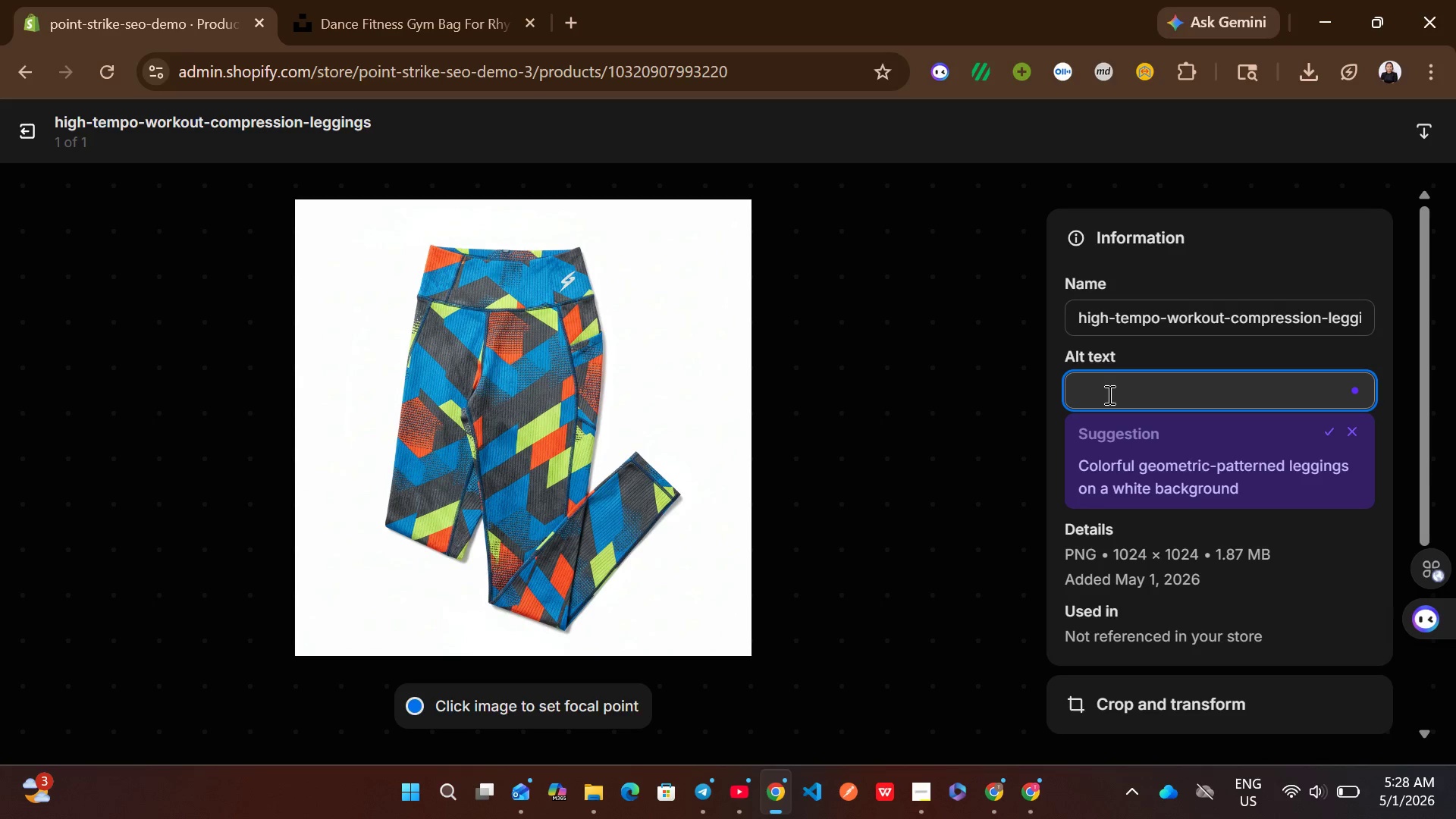 
type(comprw)
 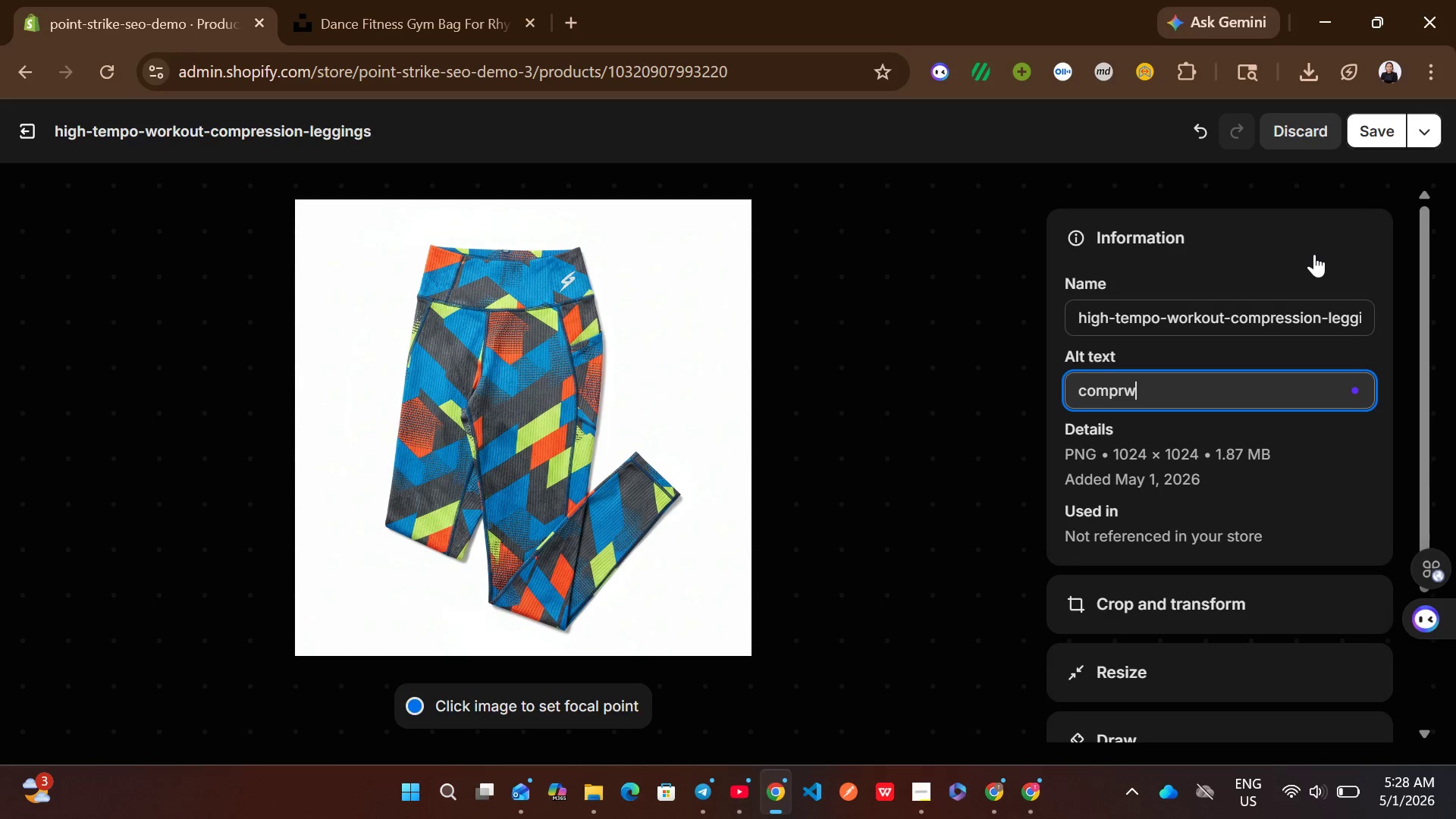 
key(Backspace)
type(ession leggings for high tempo )
 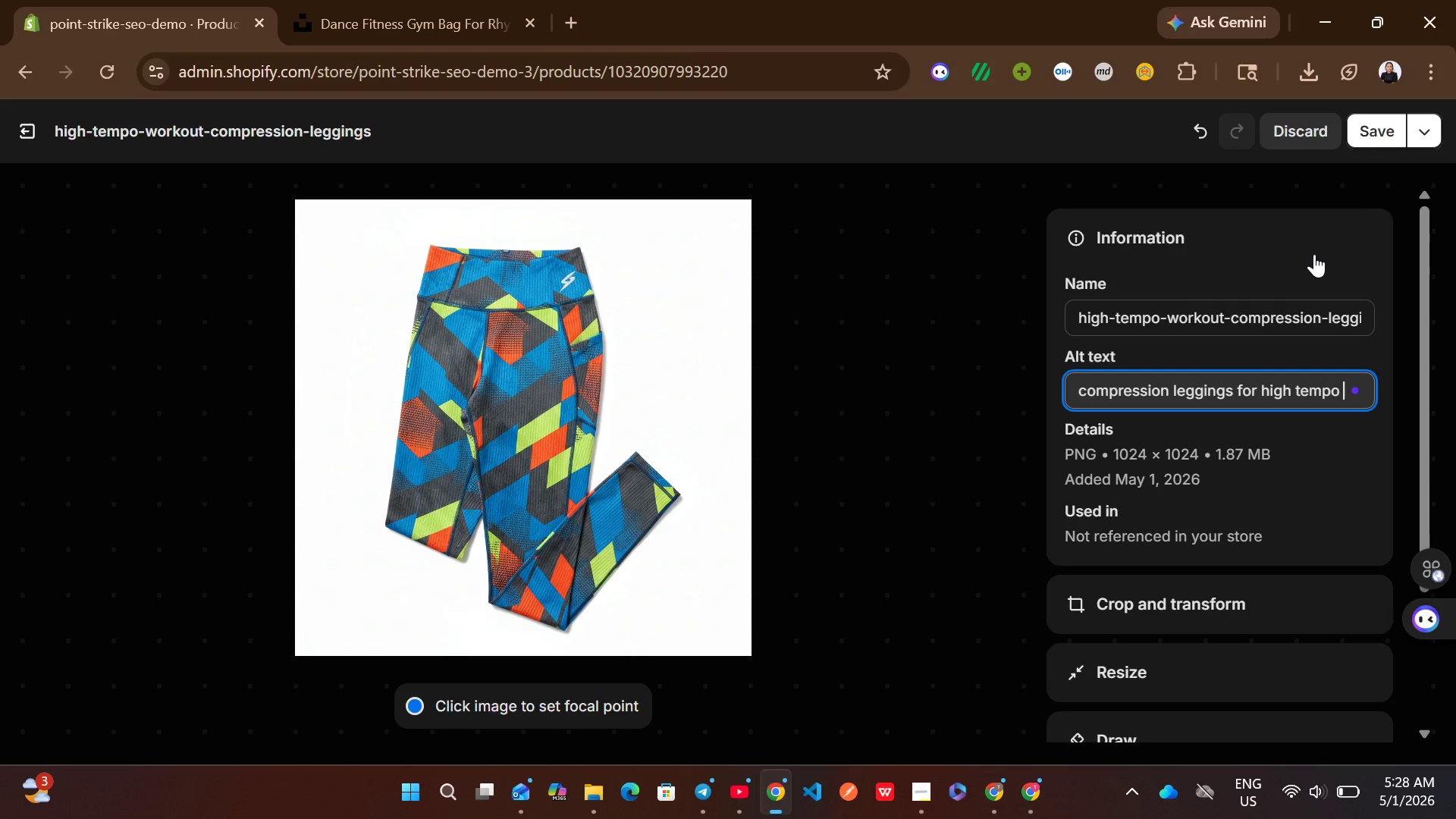 
type(dance fitness workouts)
 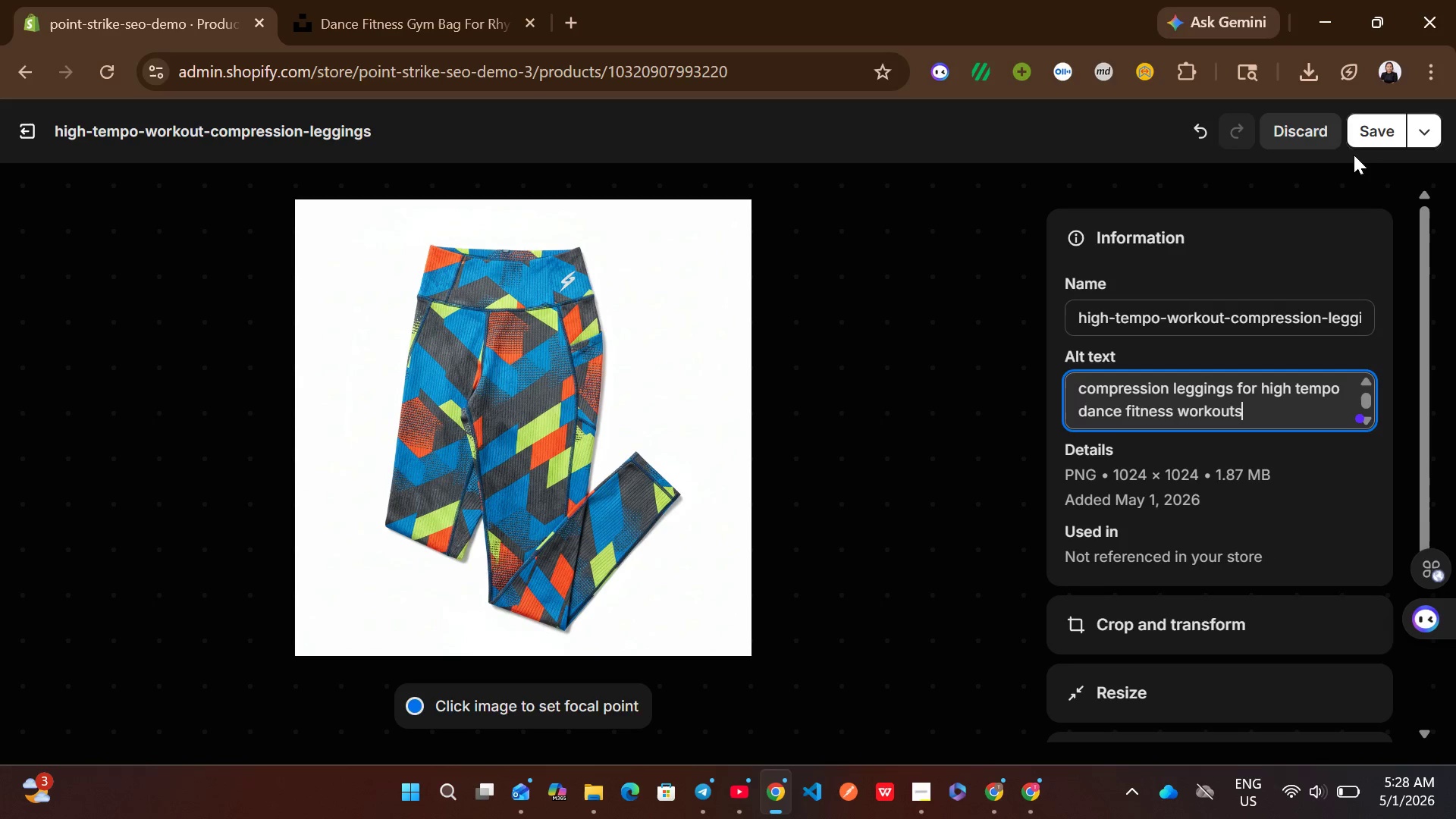 
left_click([1372, 127])
 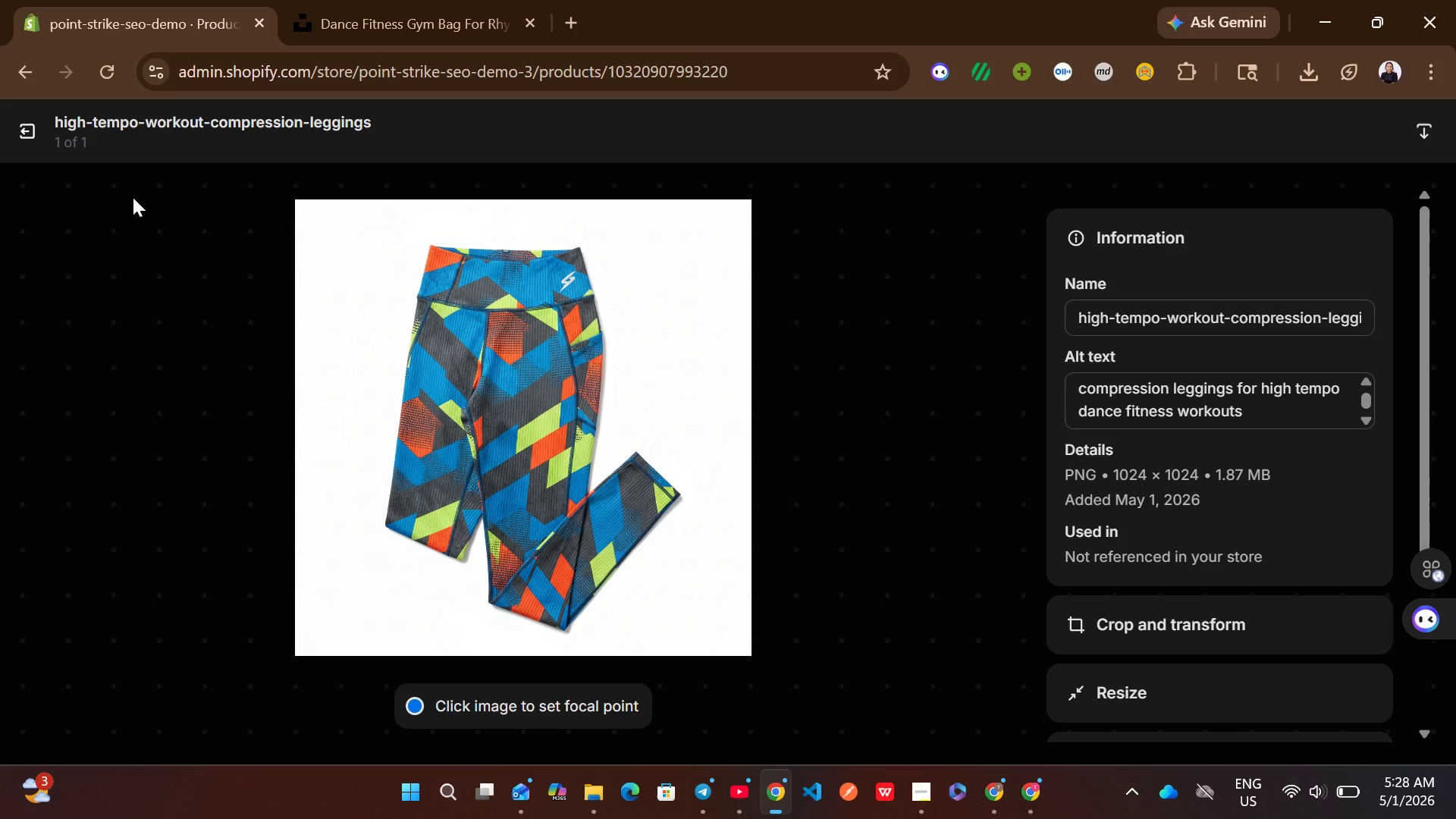 
left_click([34, 137])
 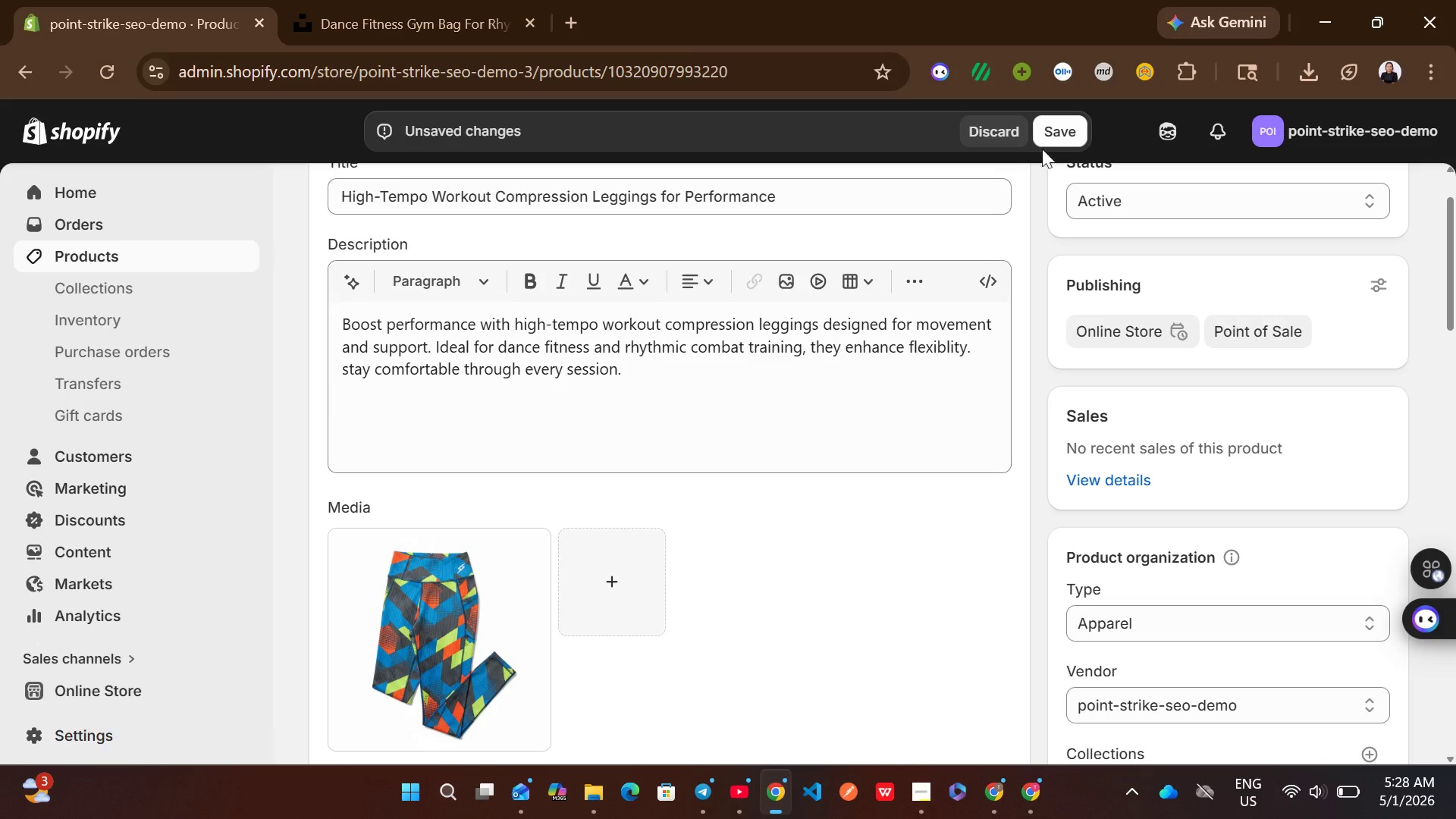 
left_click([1069, 130])
 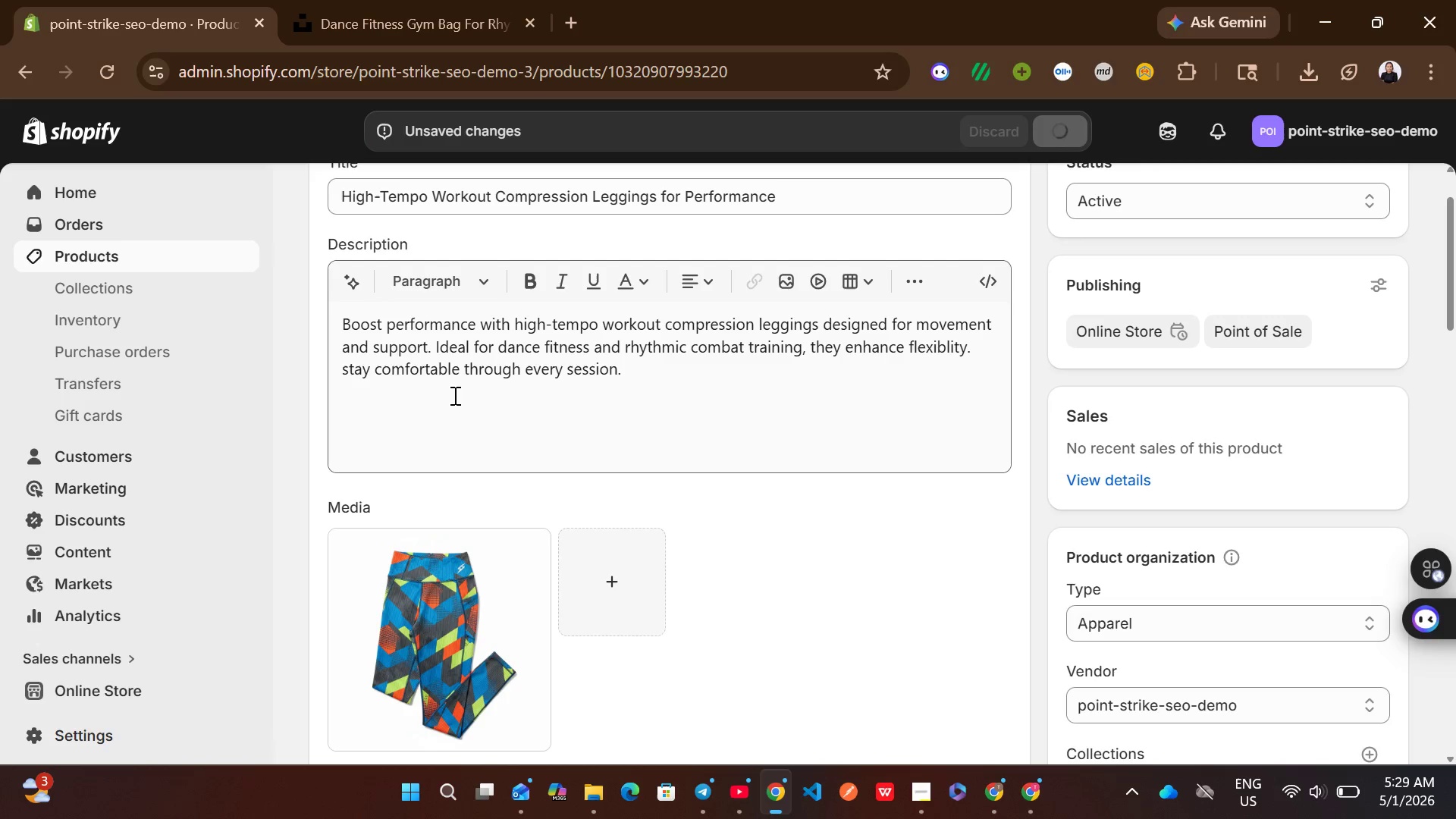 
wait(5.97)
 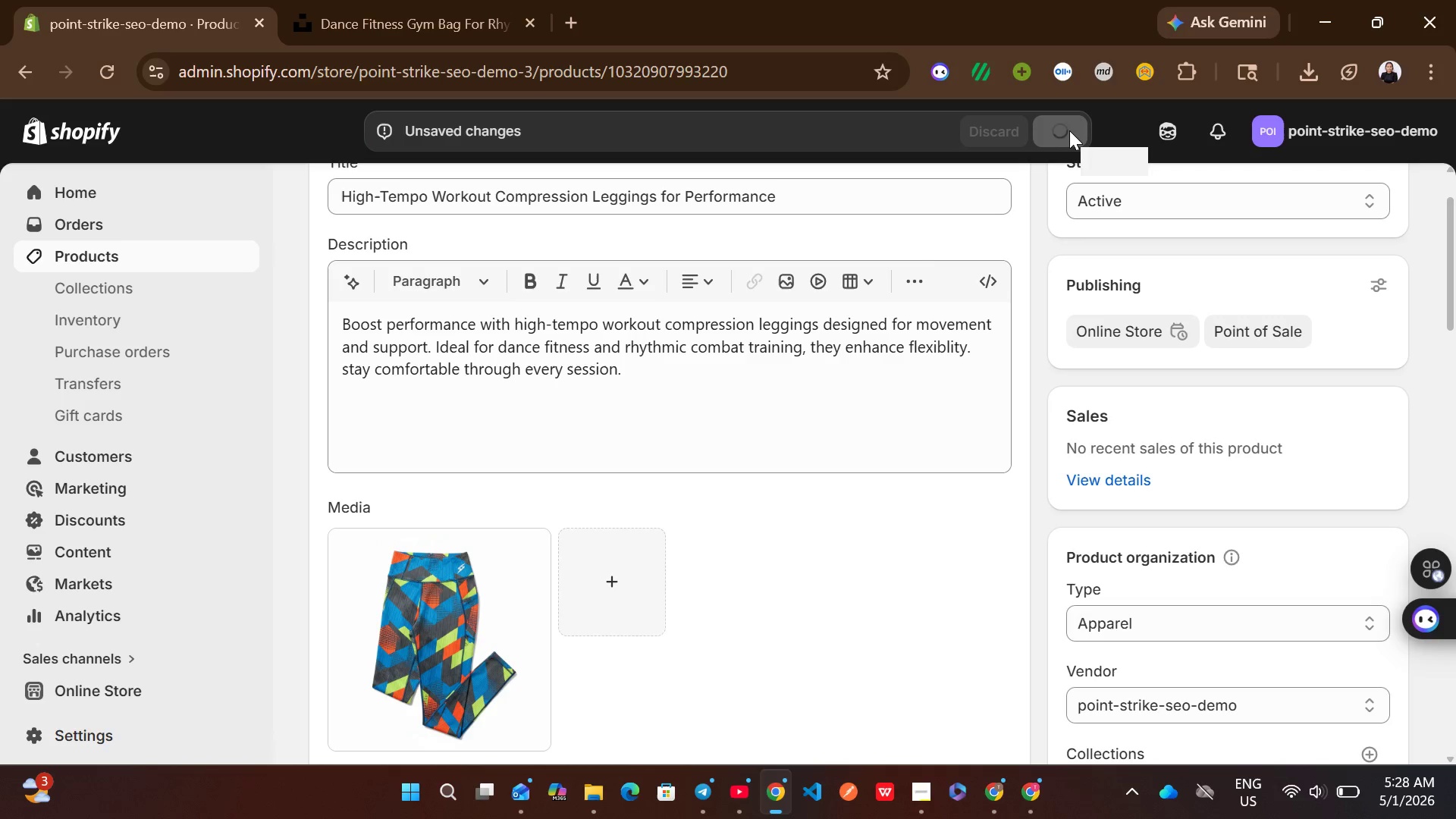 
left_click([199, 268])
 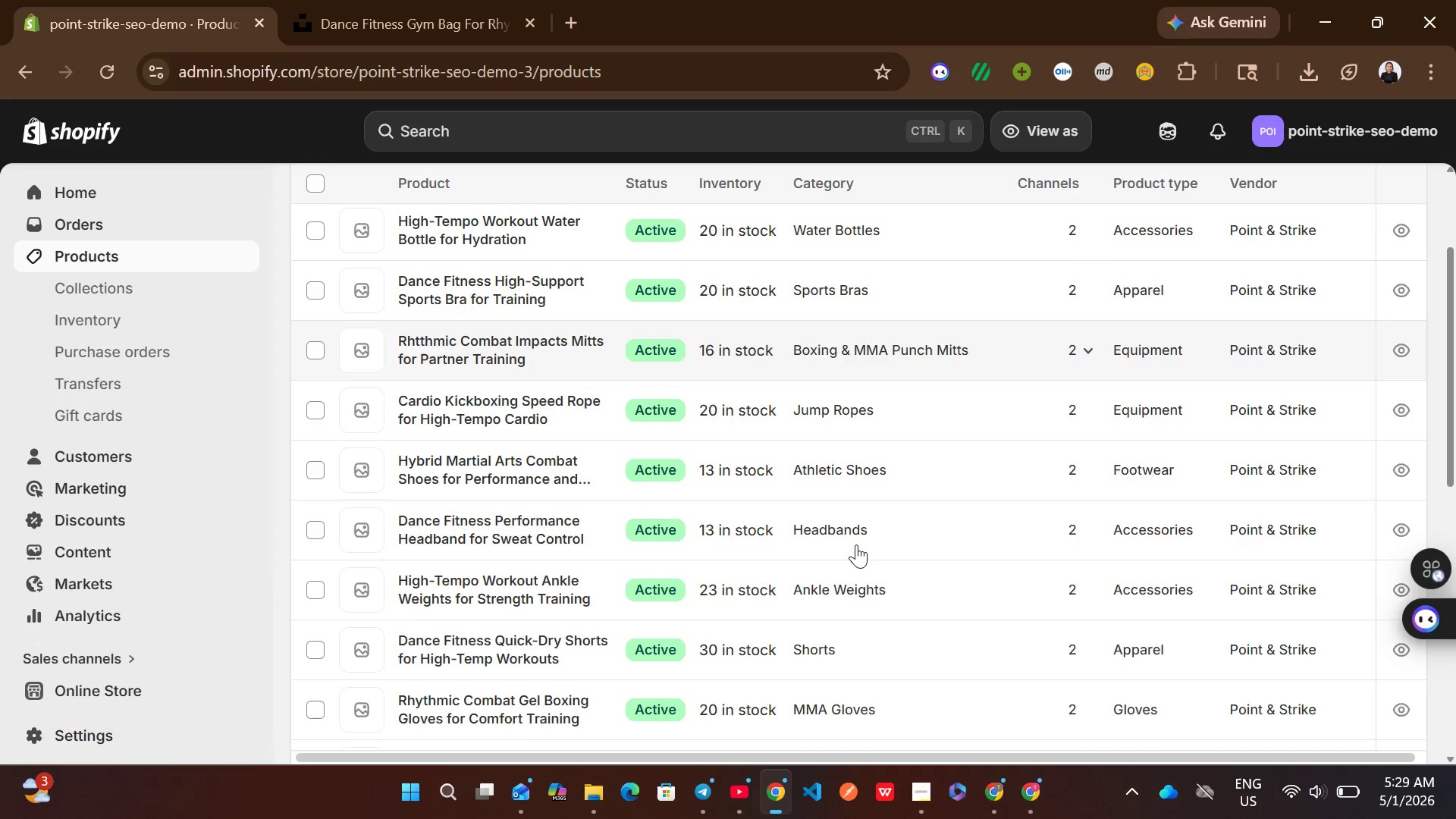 
wait(6.88)
 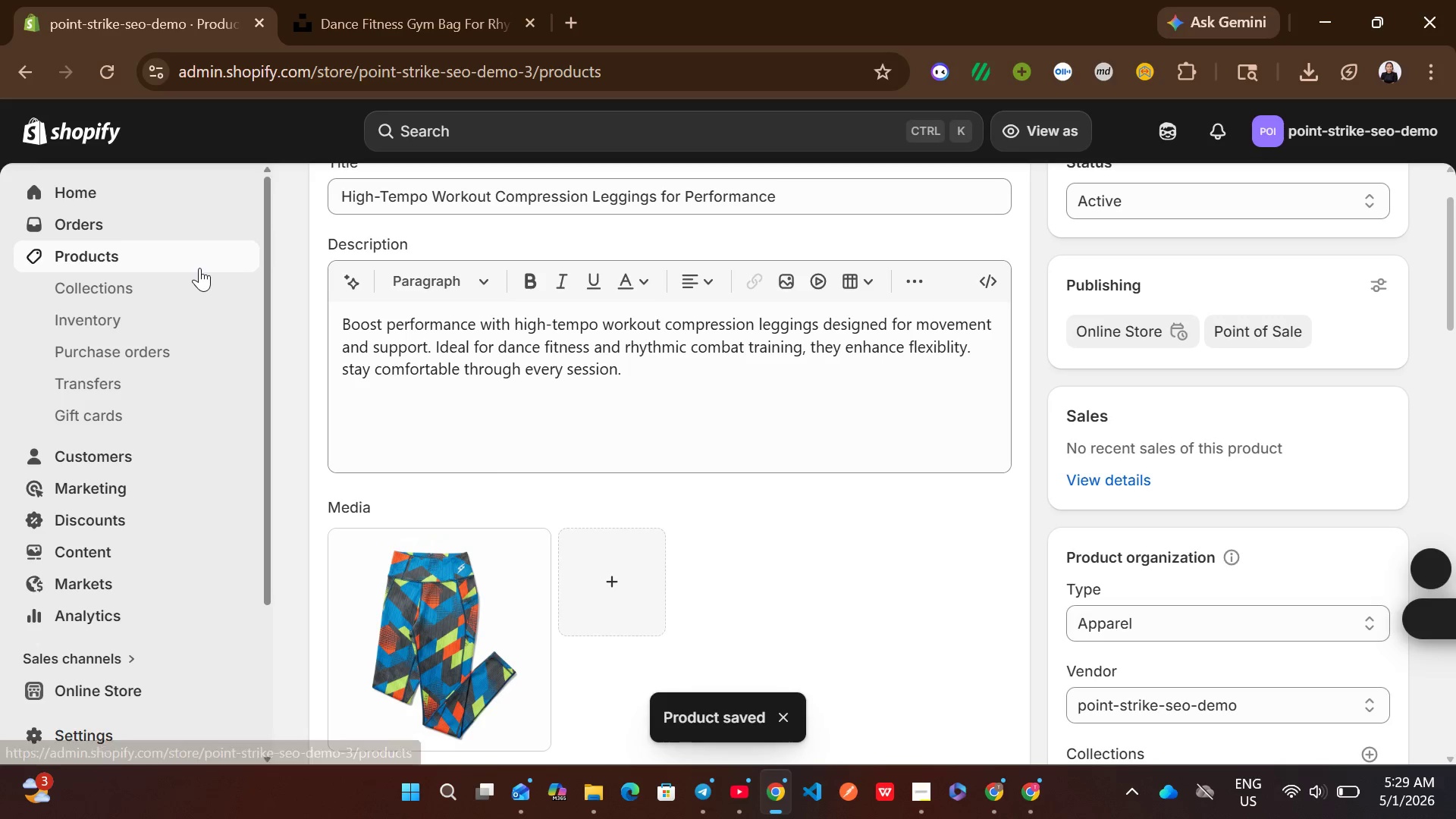 
left_click([912, 582])
 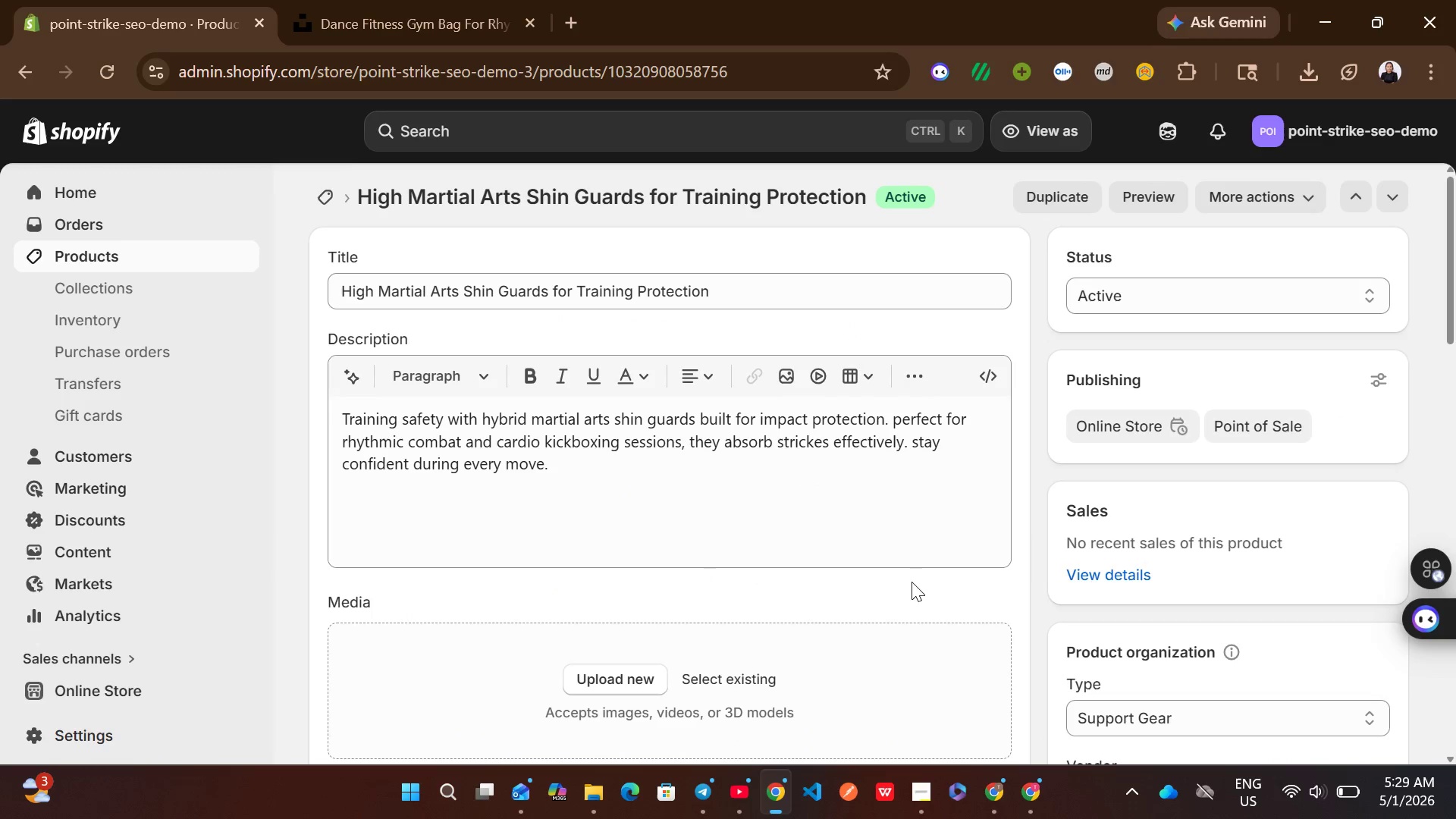 
wait(11.67)
 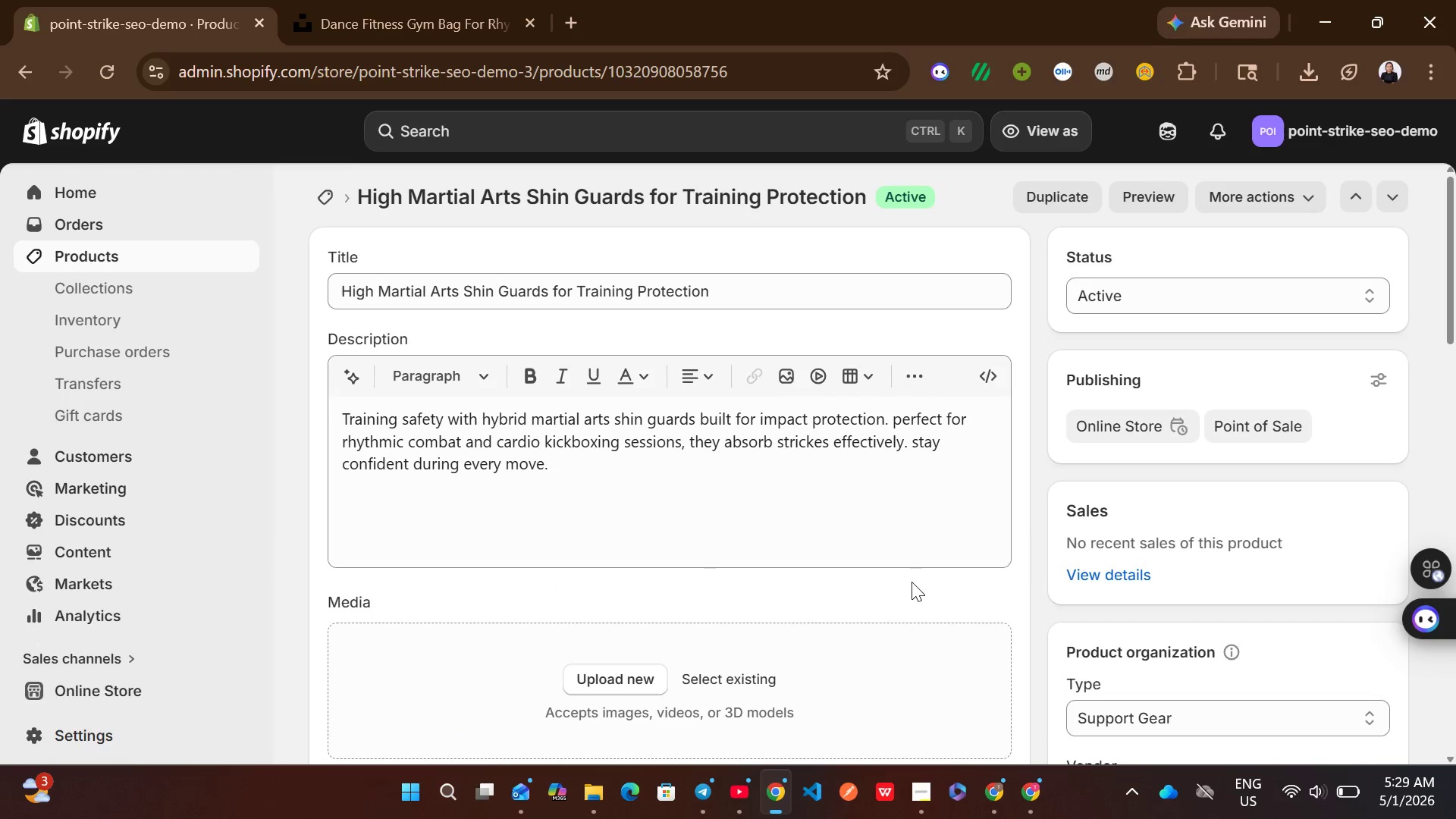 
left_click([655, 685])
 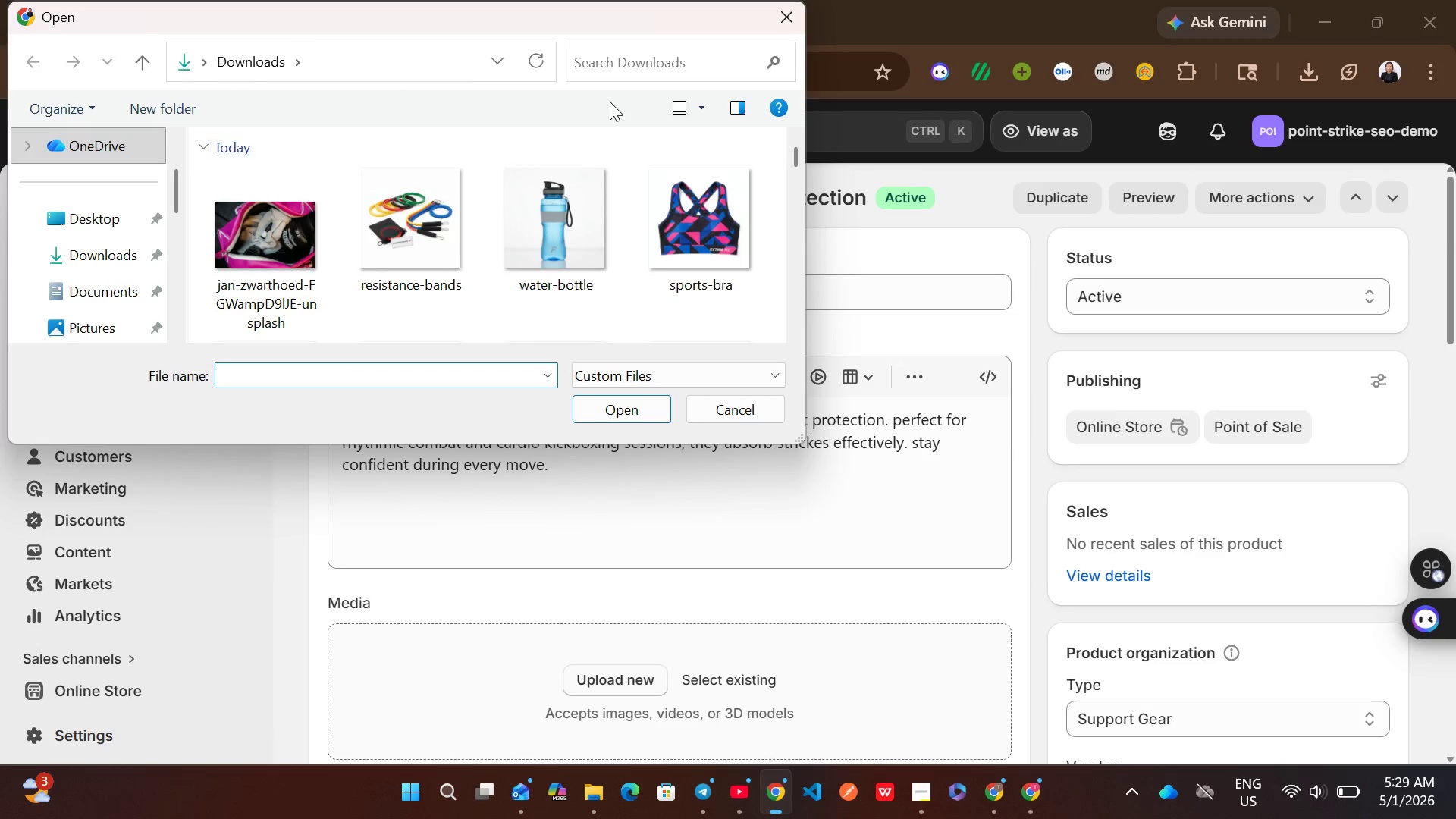 
left_click([612, 78])
 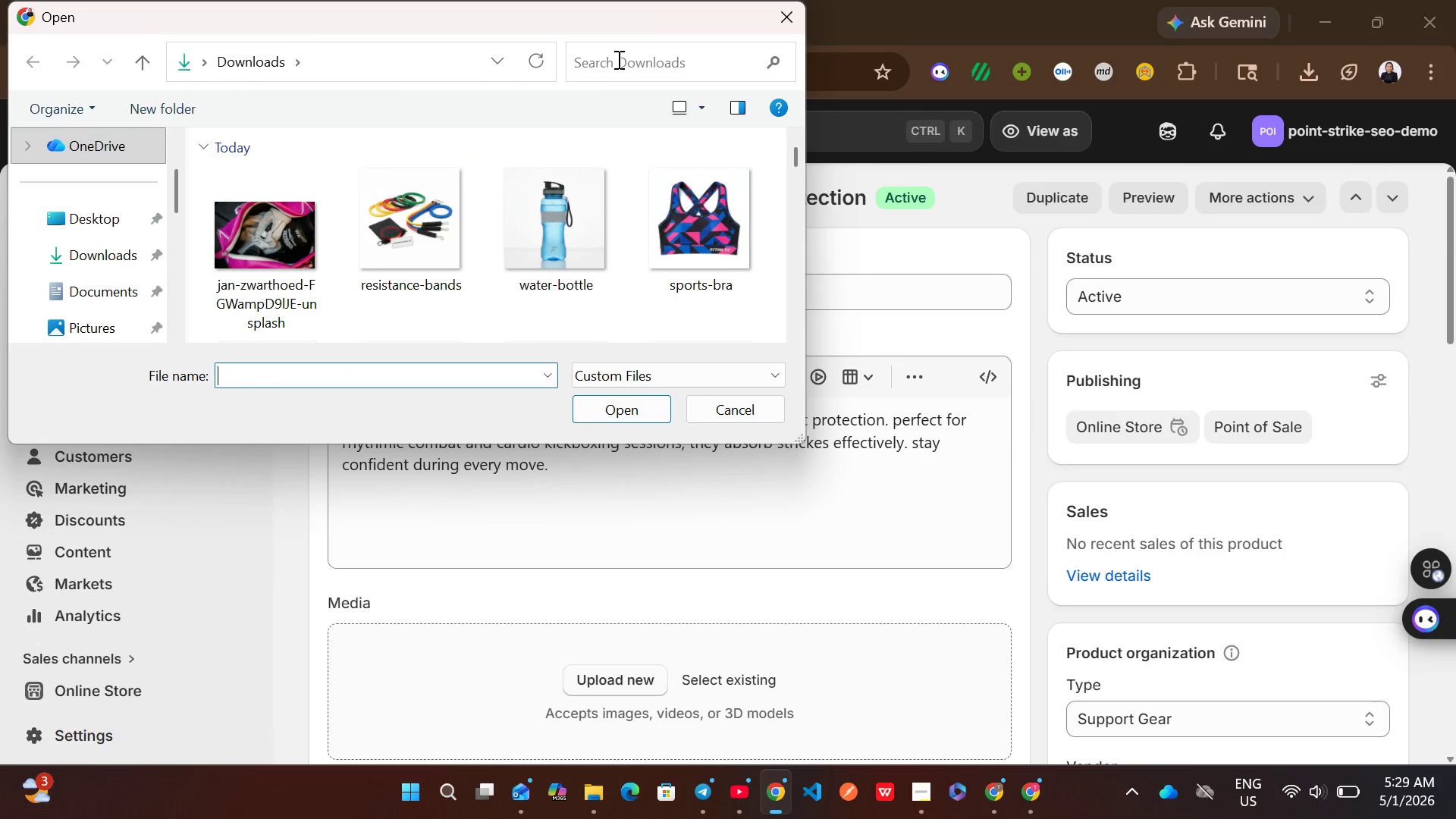 
left_click([617, 59])
 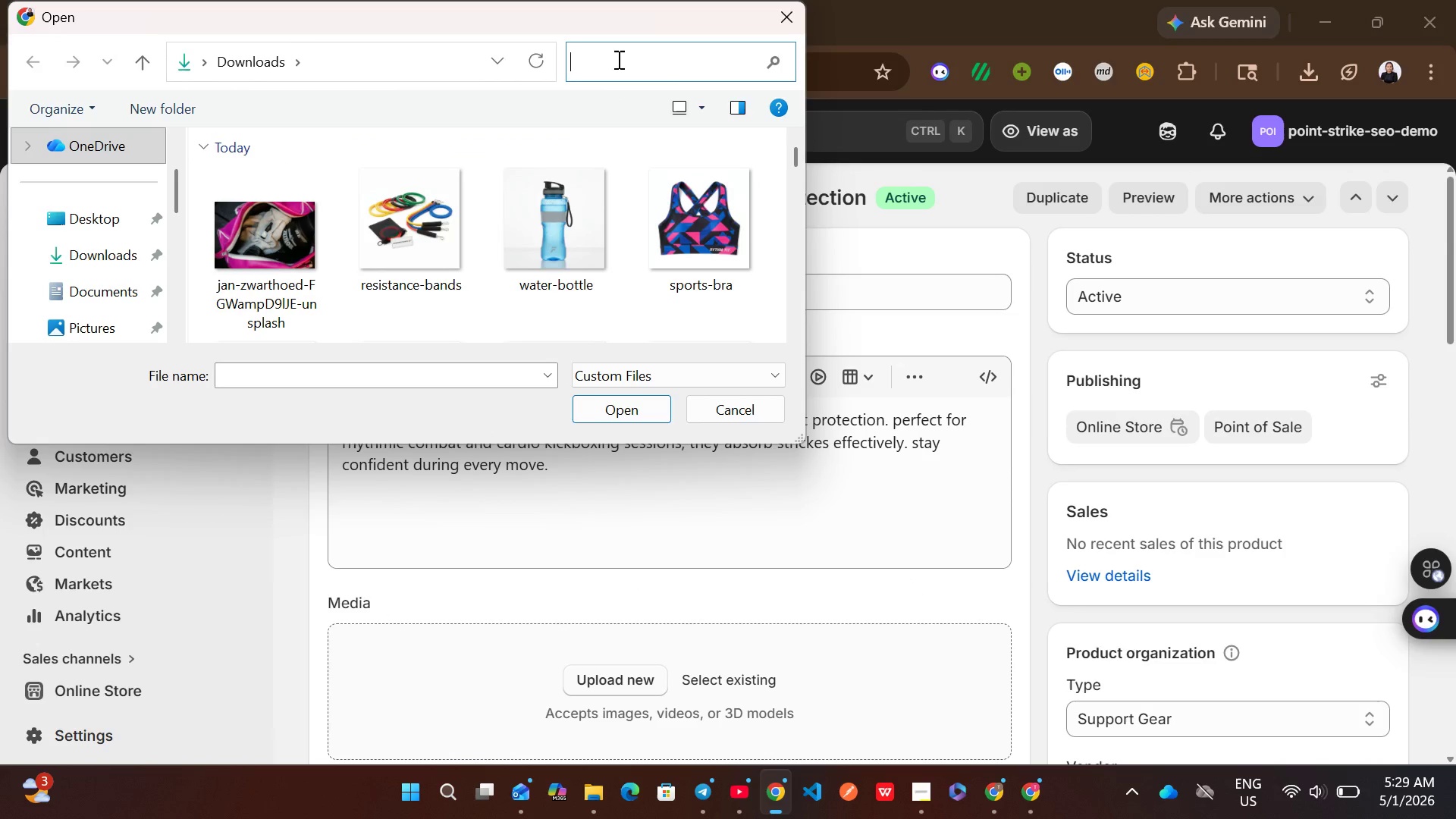 
type(shin)
 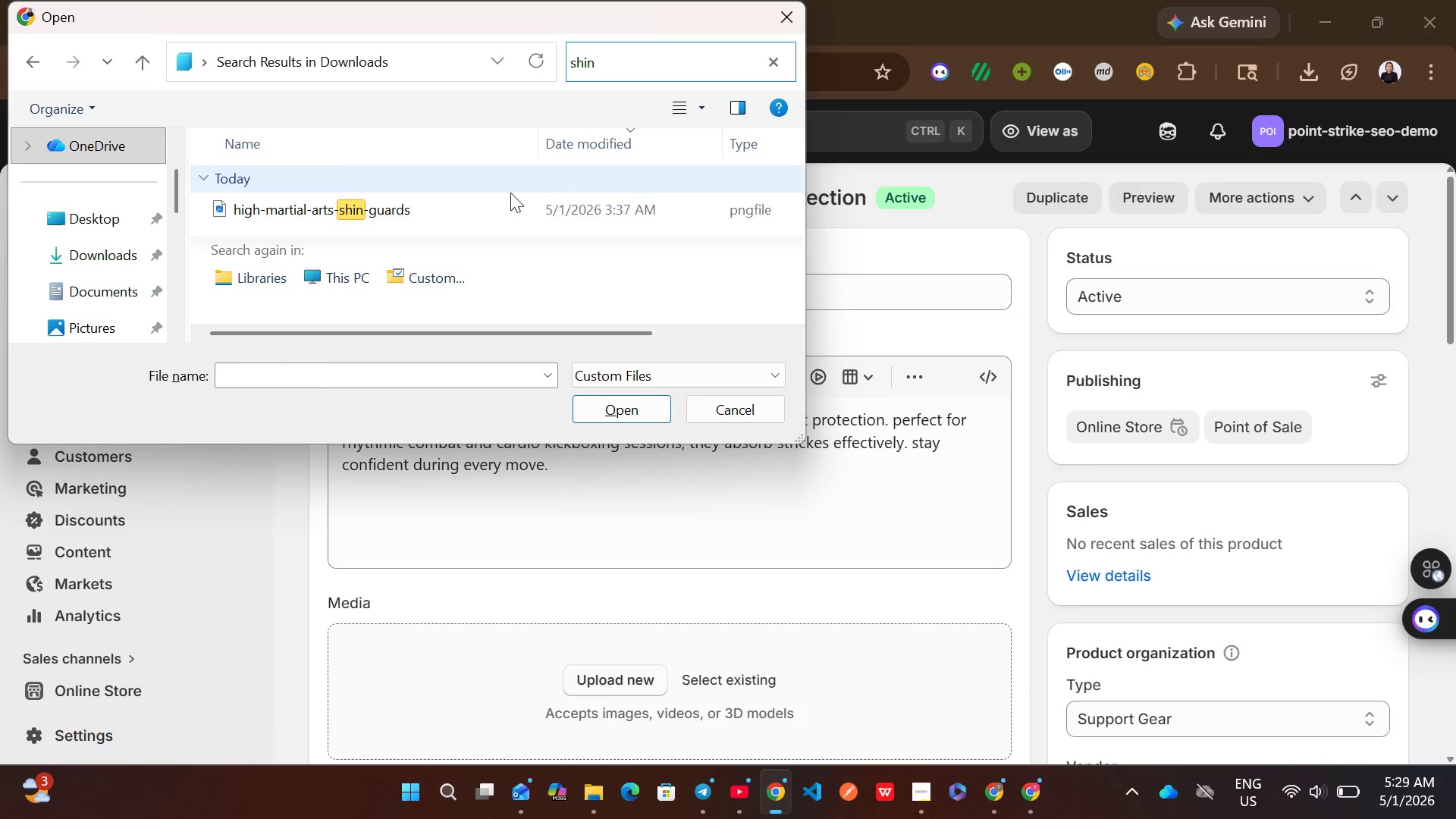 
left_click([423, 209])
 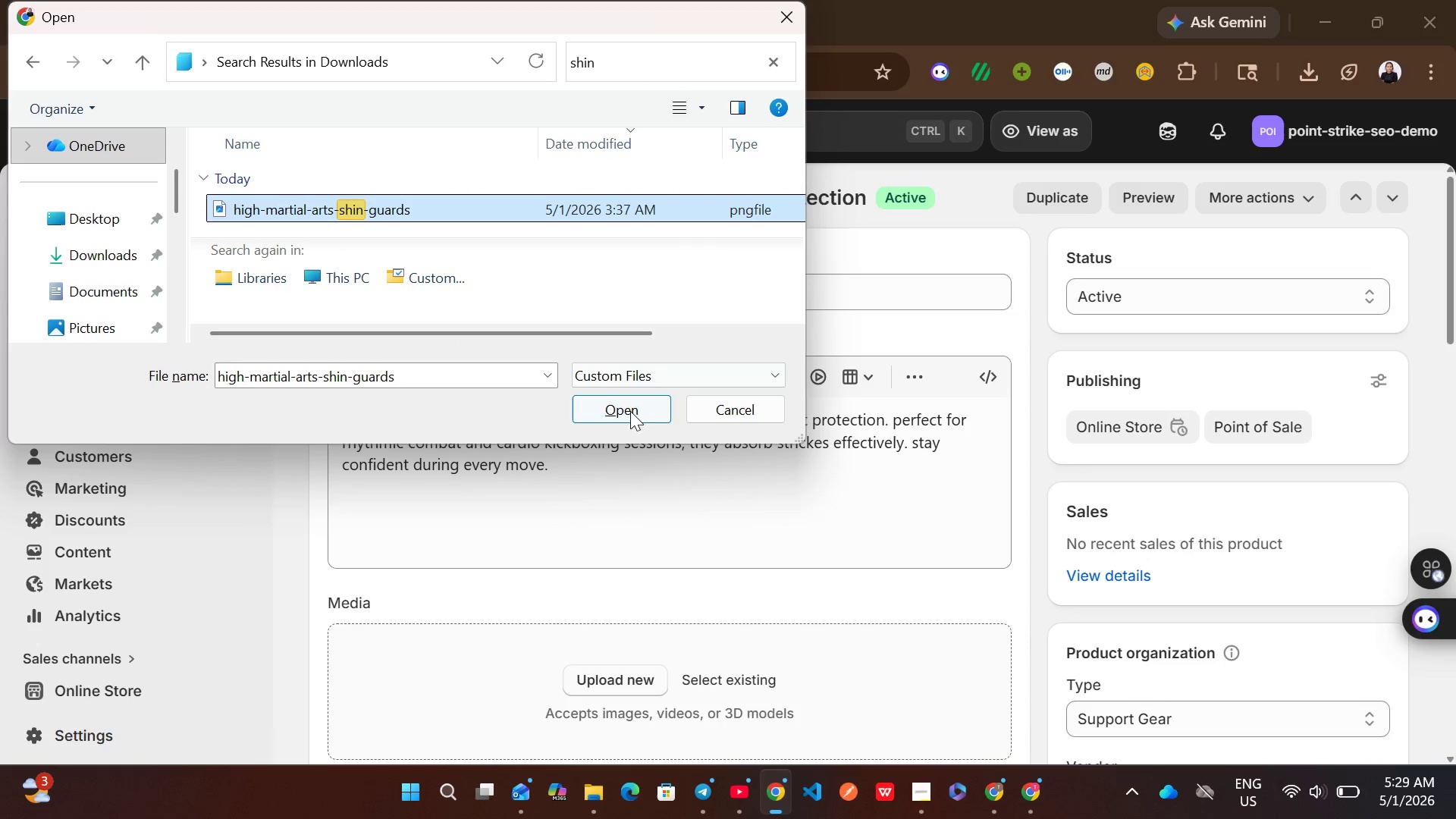 
left_click([629, 411])
 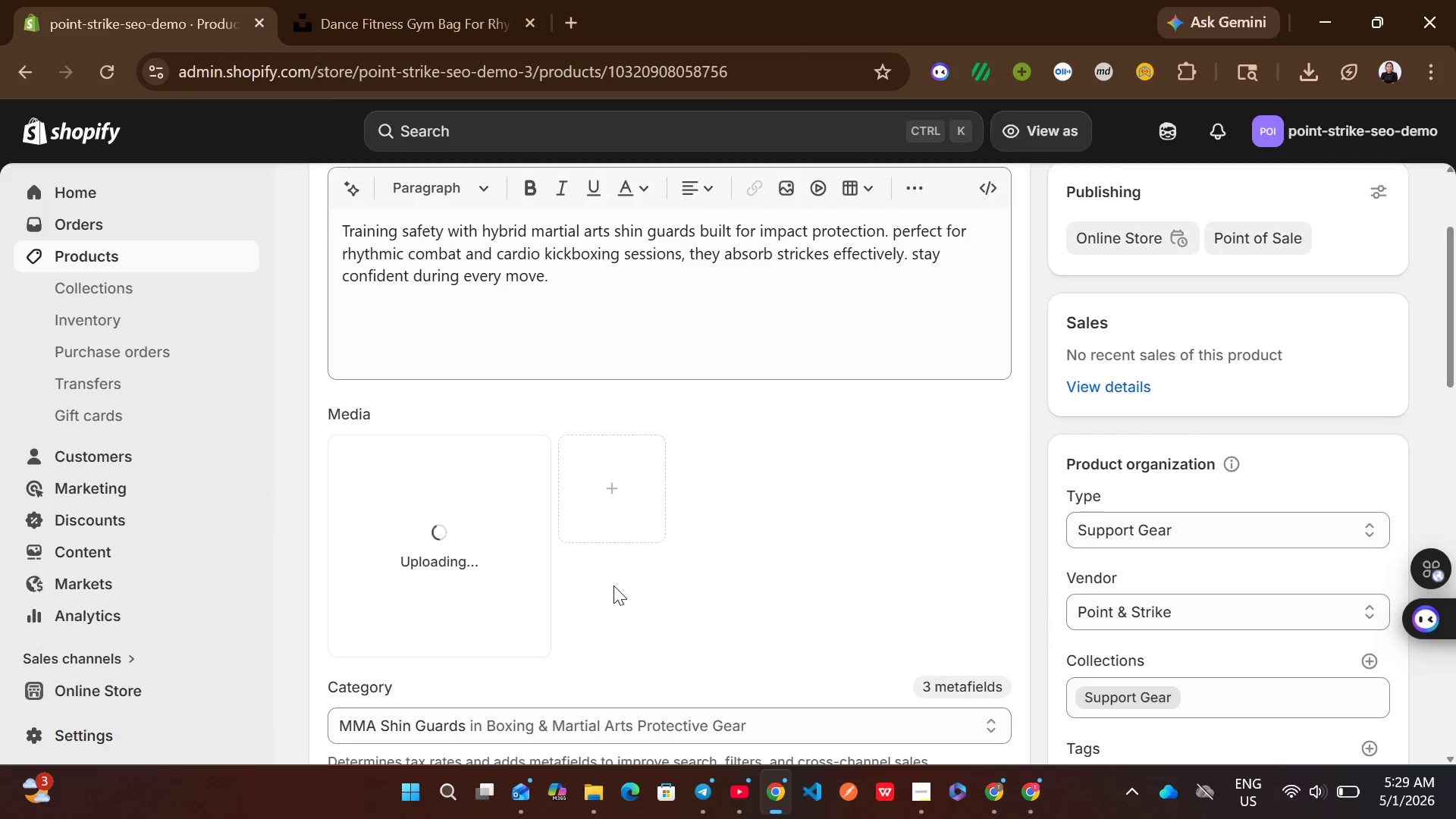 
wait(8.42)
 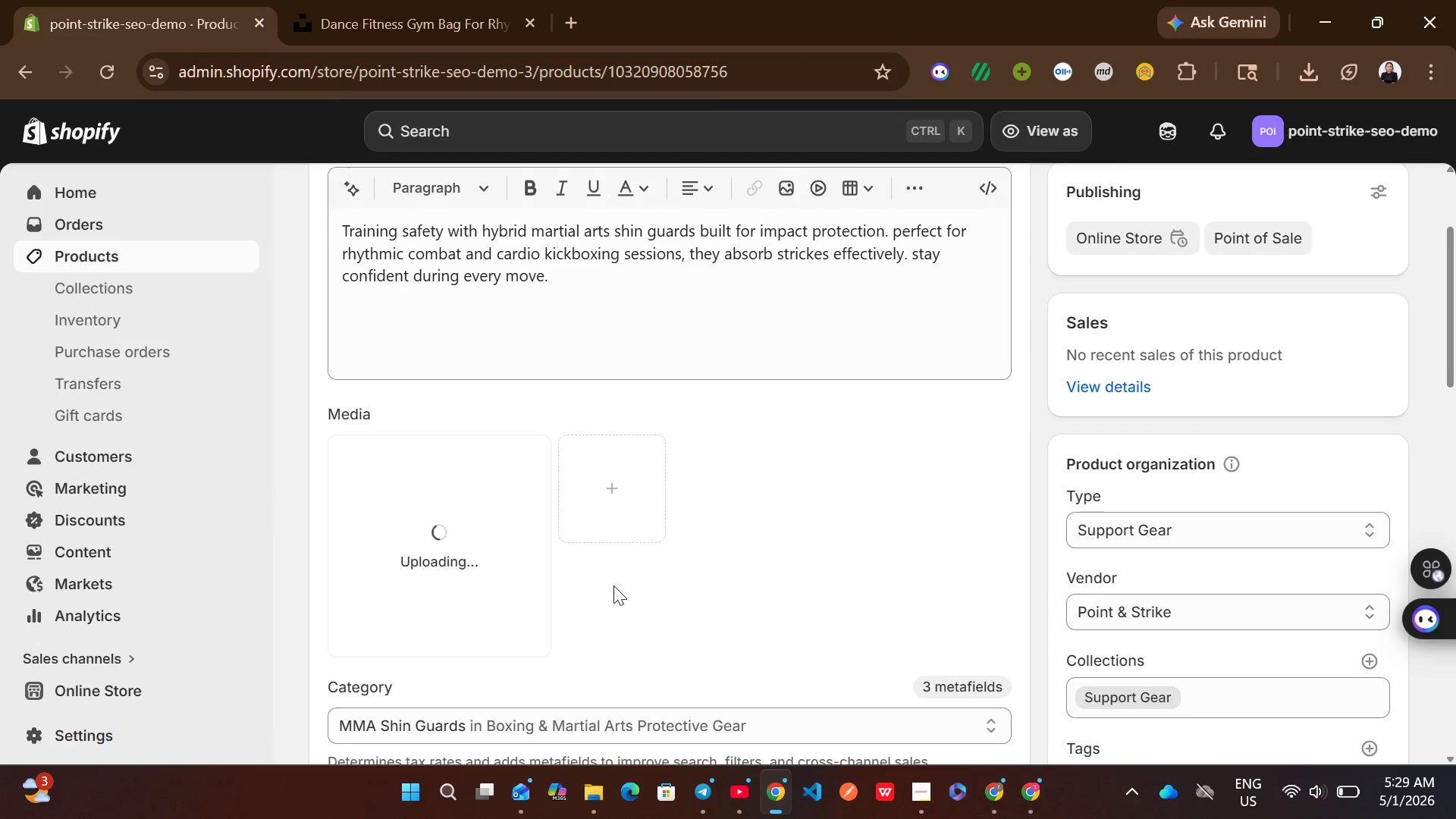 
left_click([463, 584])
 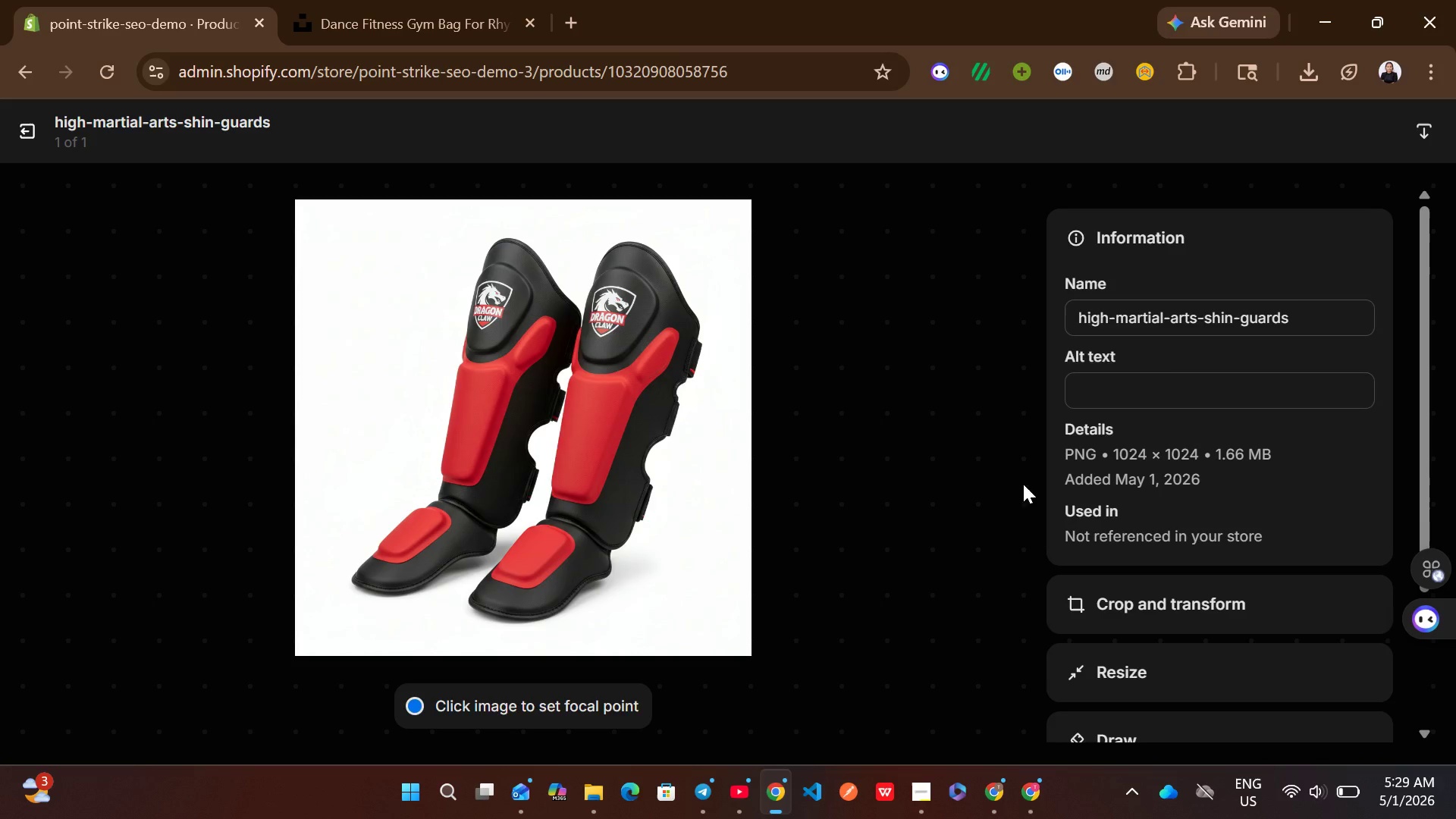 
left_click([1141, 399])
 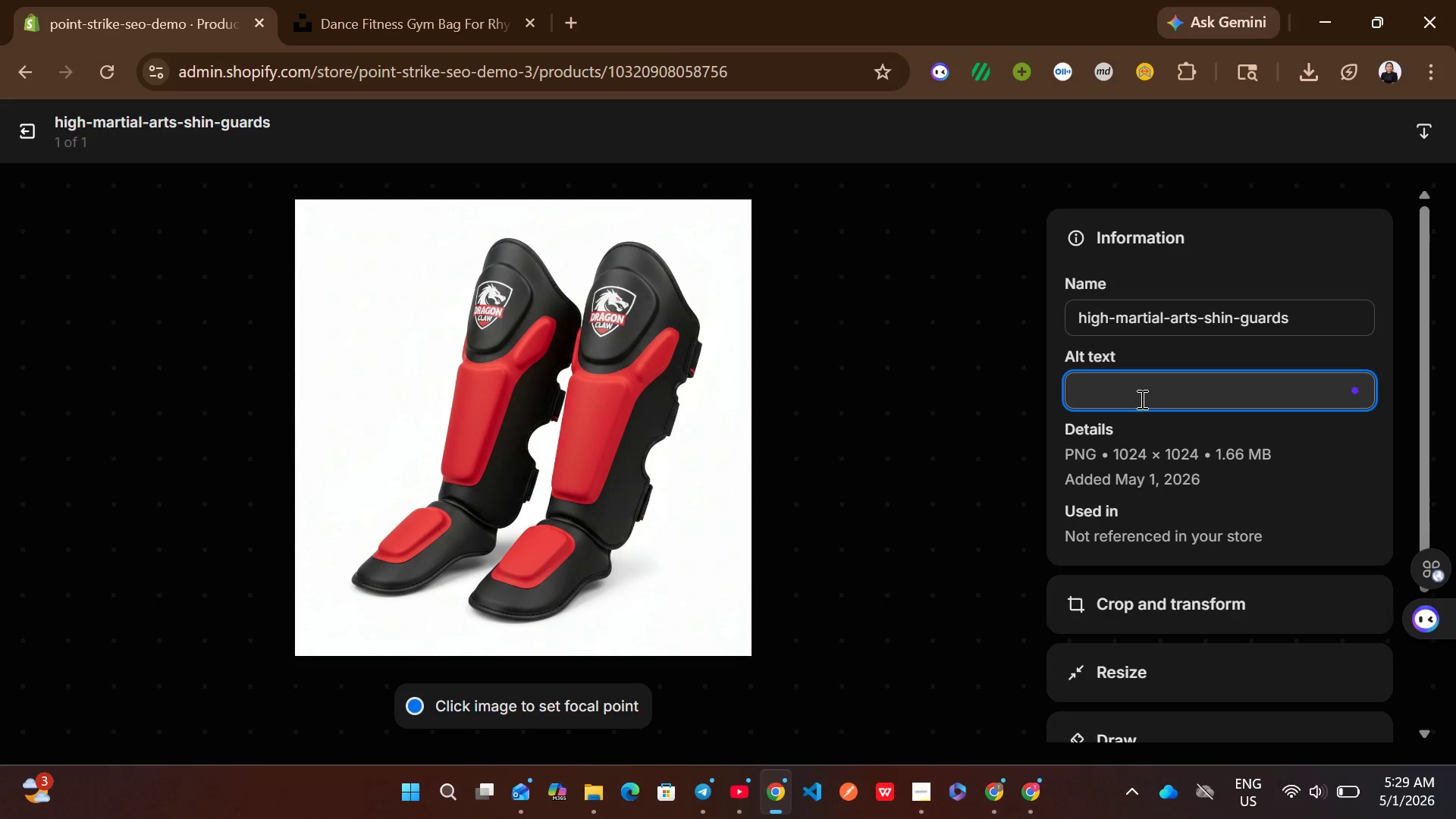 
type(shin guard )
key(Backspace)
type(s for hybrid martial arts and cardio training)
 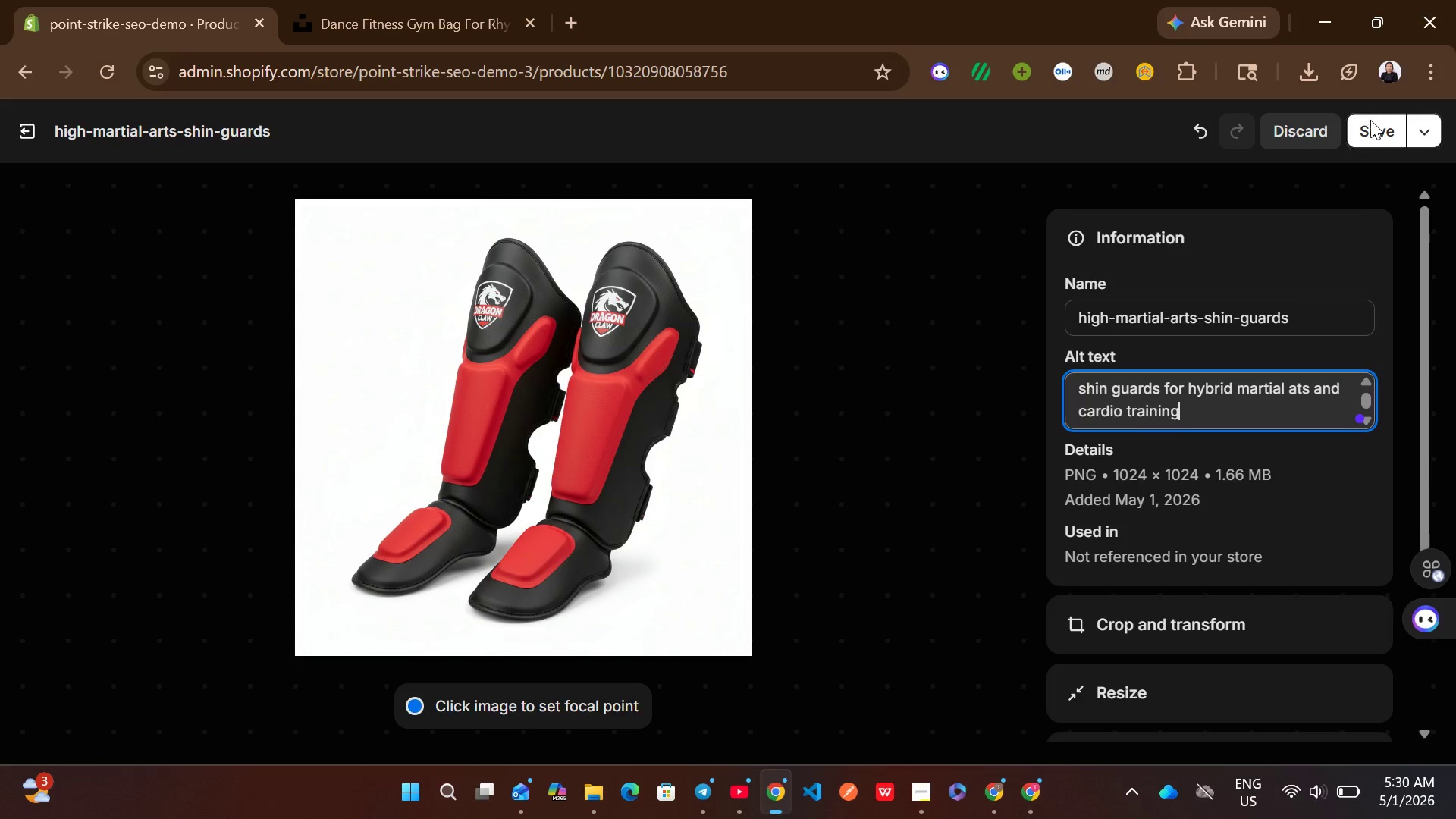 
left_click([1371, 125])
 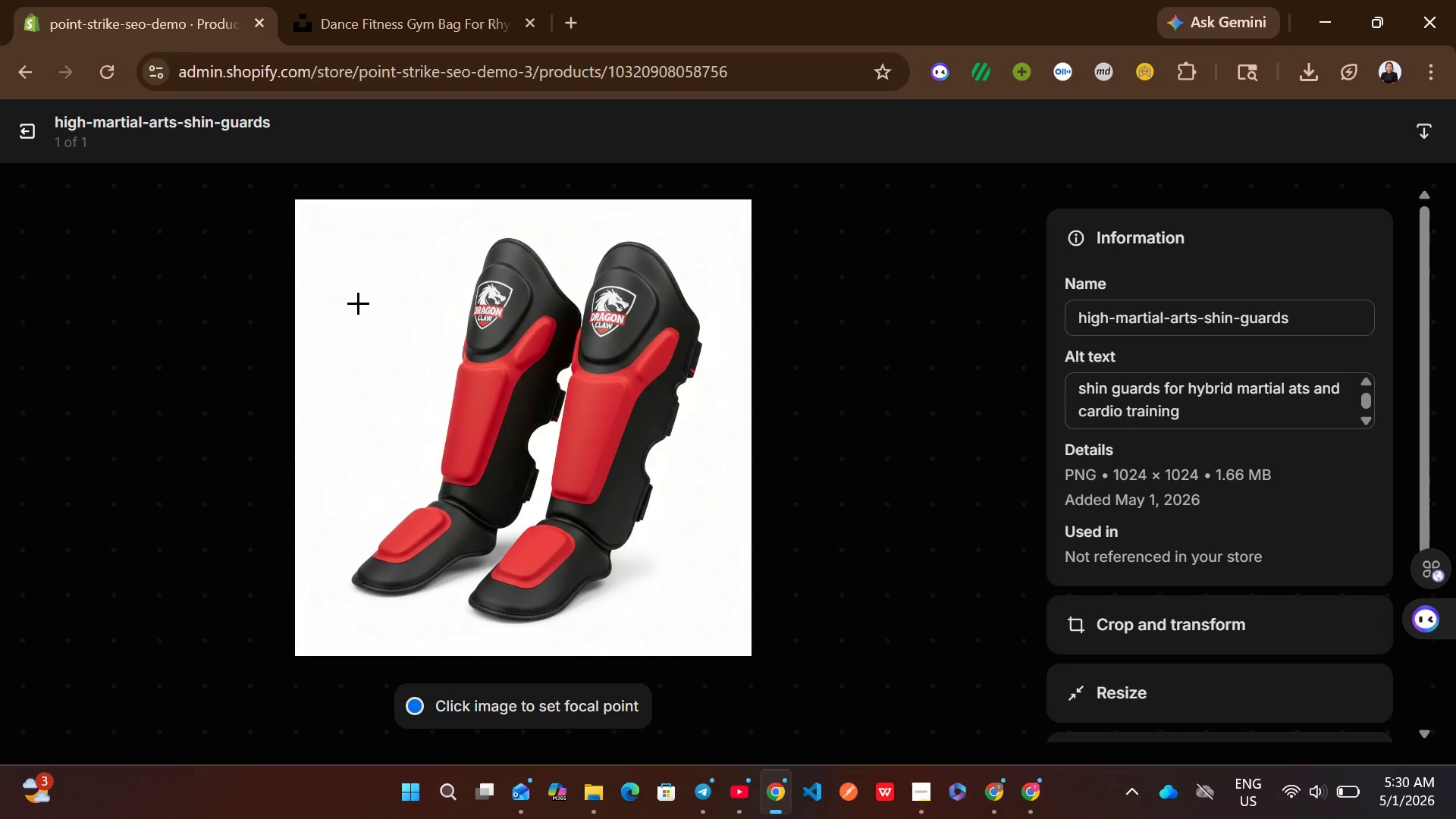 
wait(5.45)
 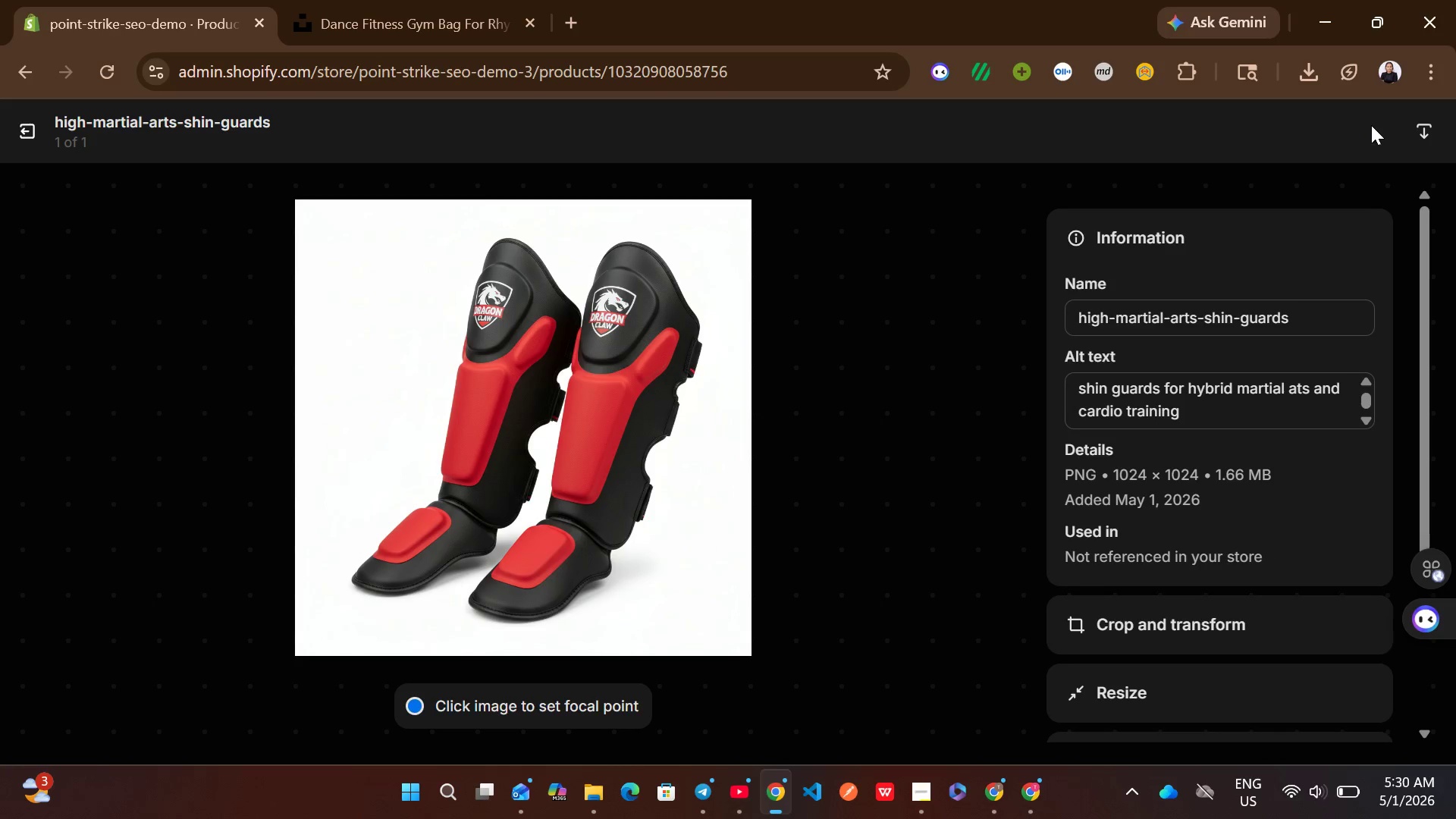 
left_click([30, 115])
 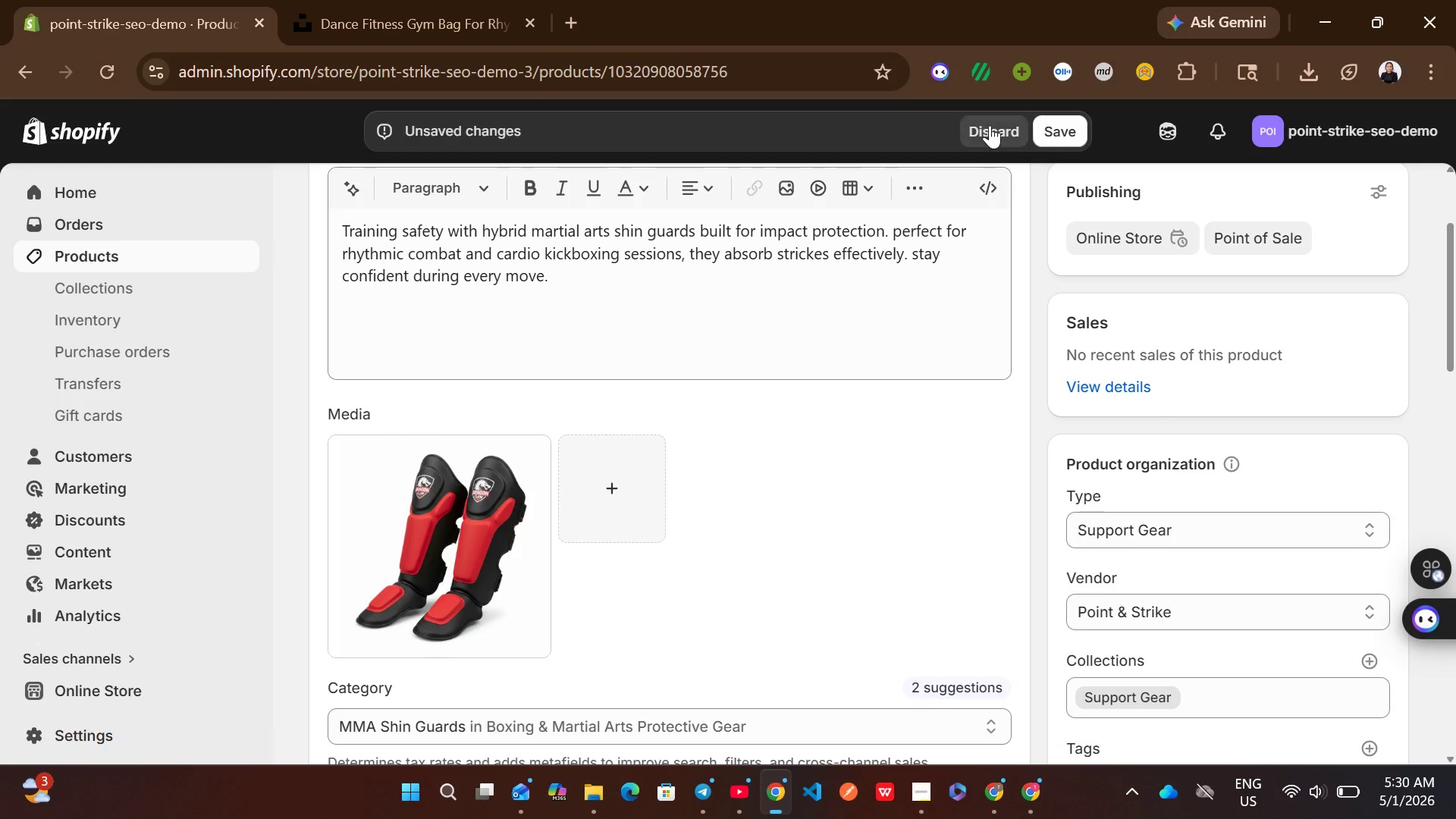 
left_click([1059, 131])
 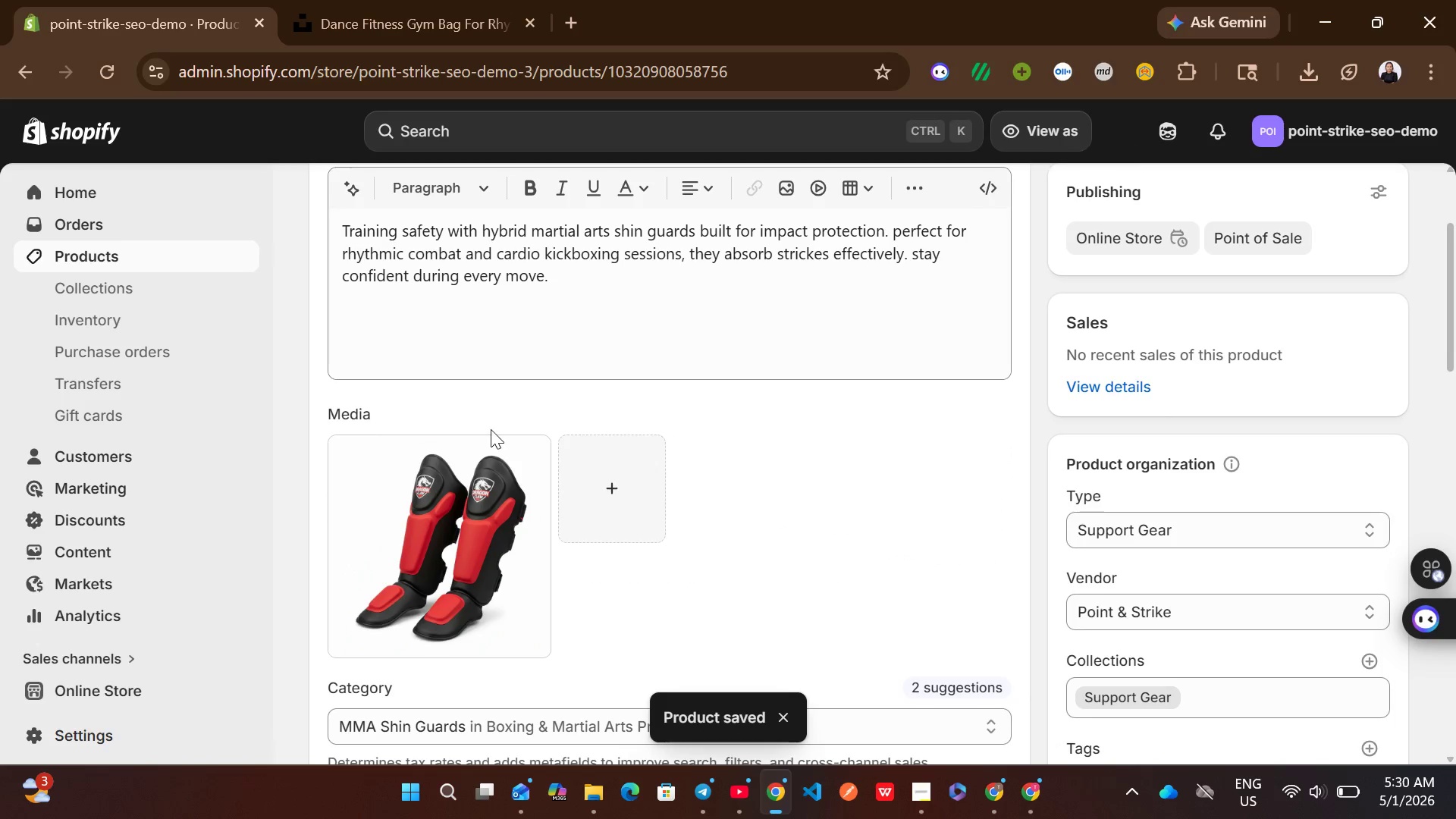 
wait(5.89)
 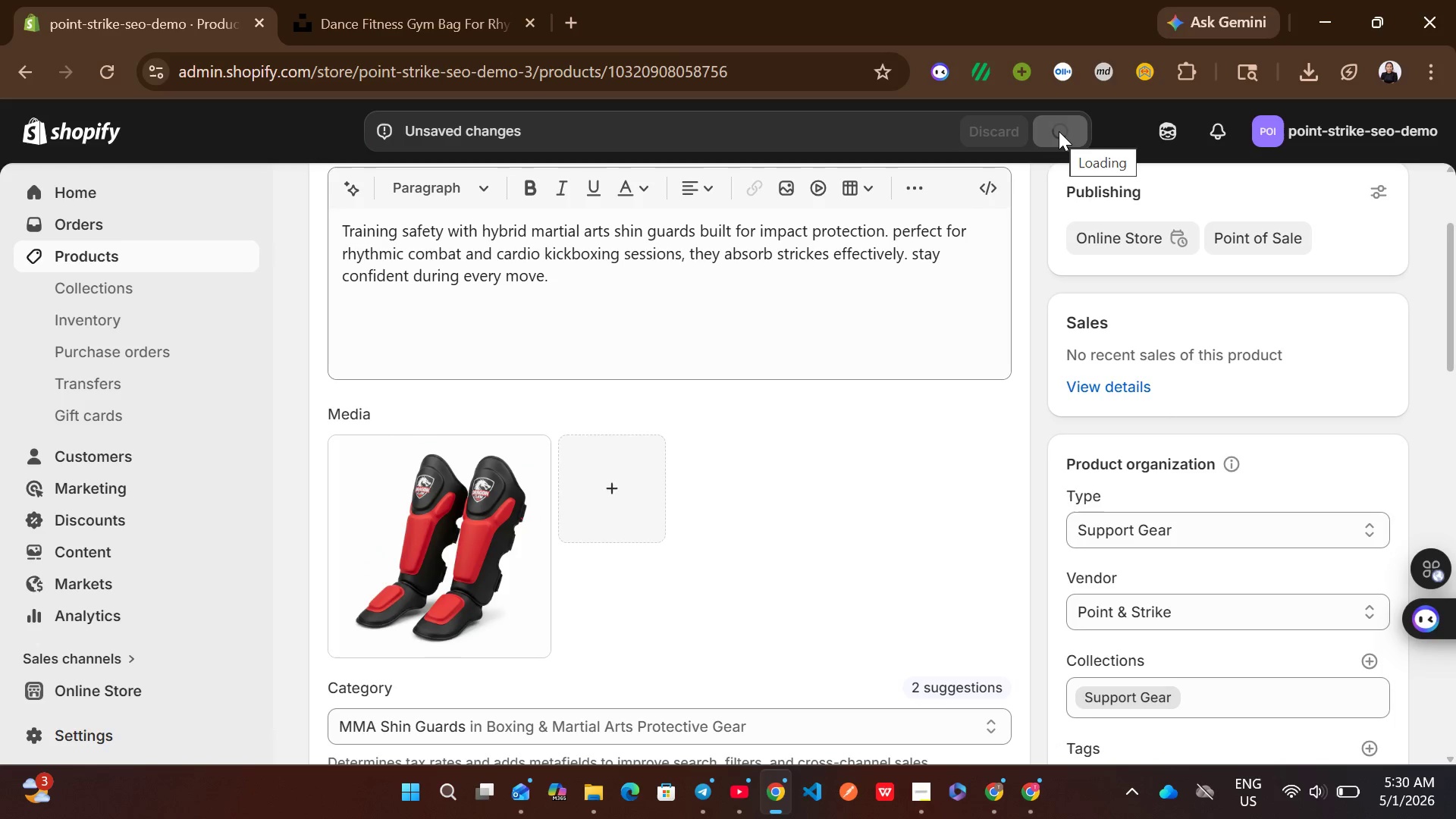 
left_click([231, 250])
 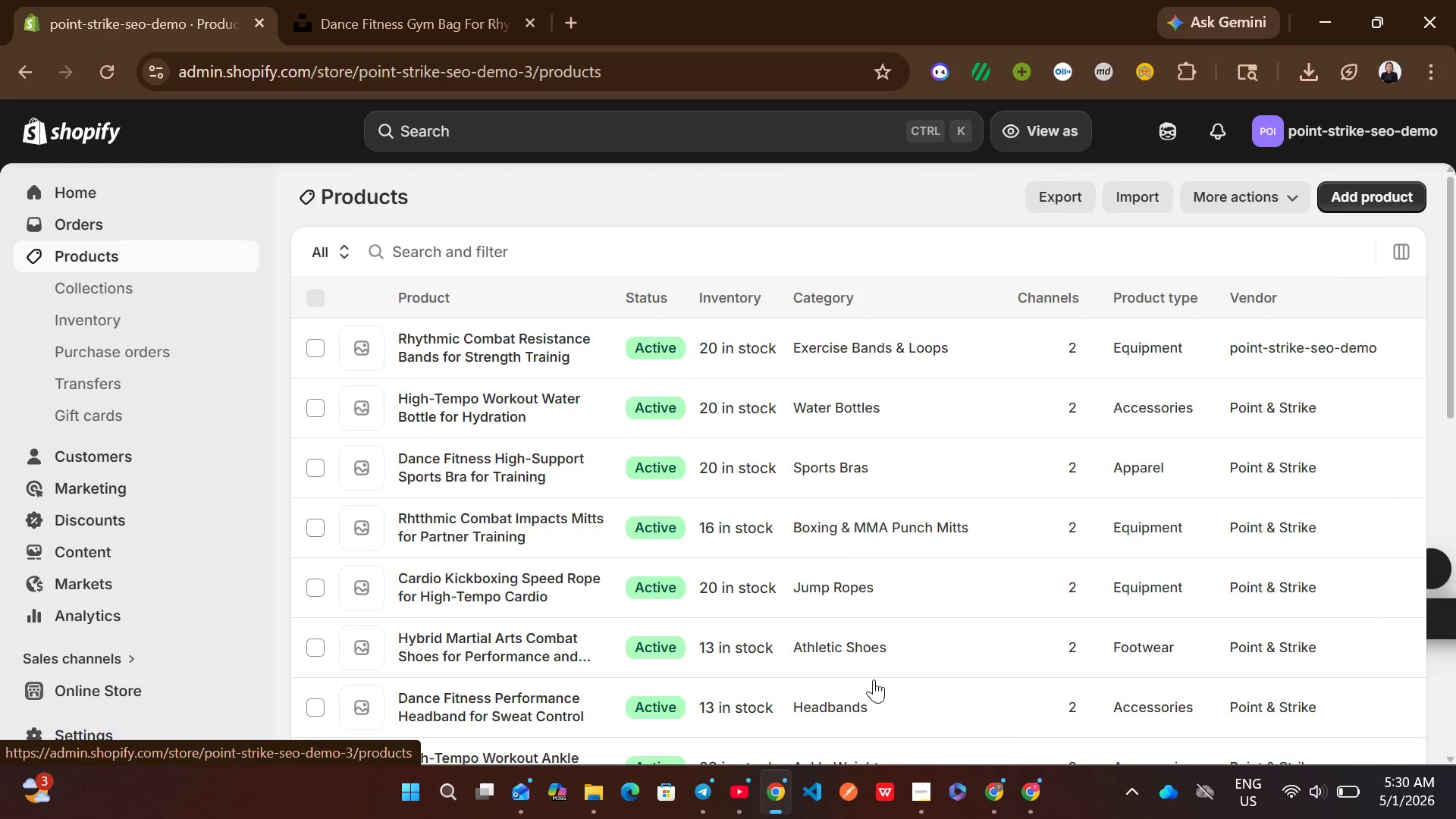 
left_click([918, 792])